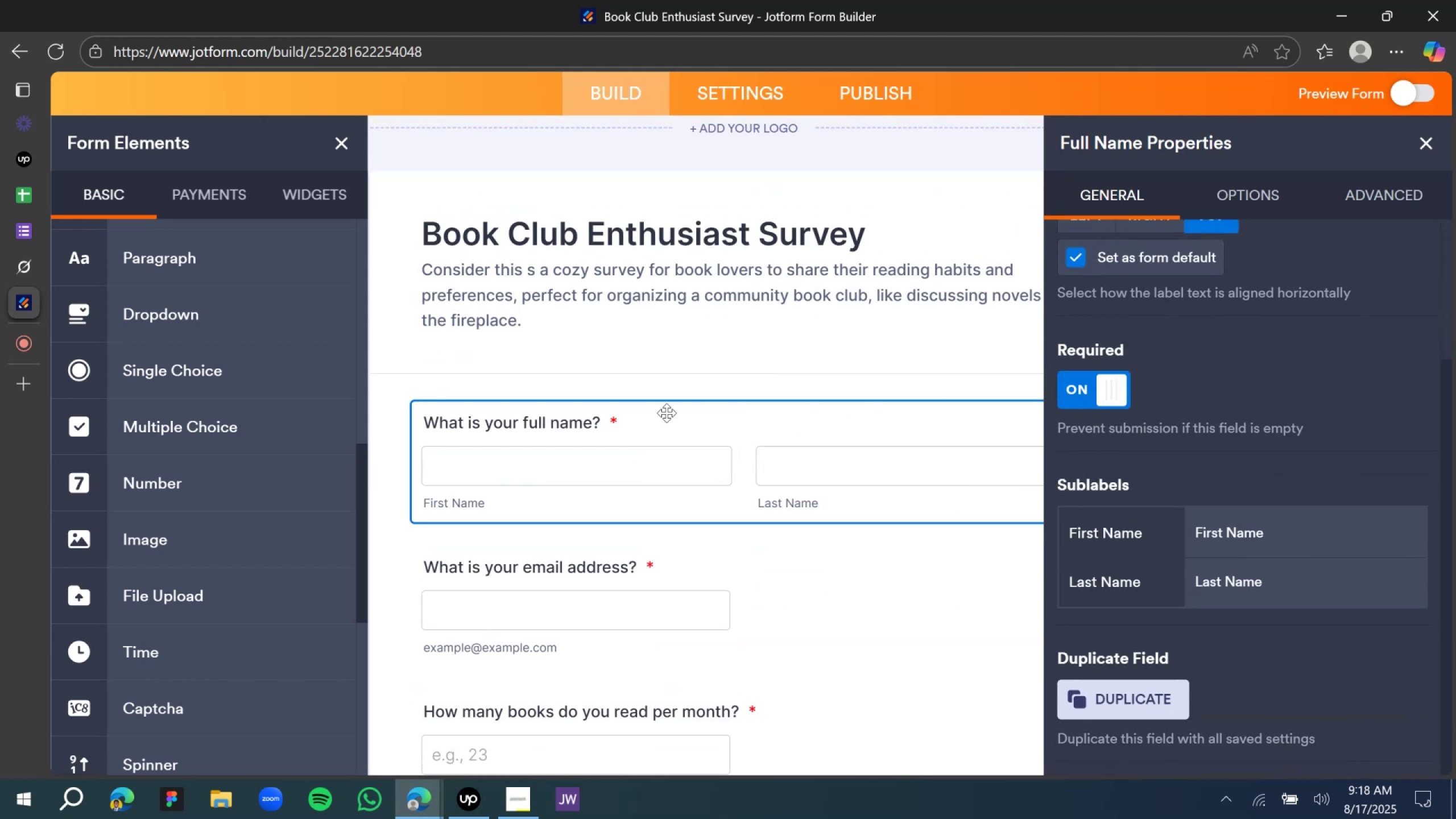 
scroll: coordinate [669, 416], scroll_direction: down, amount: 12.0
 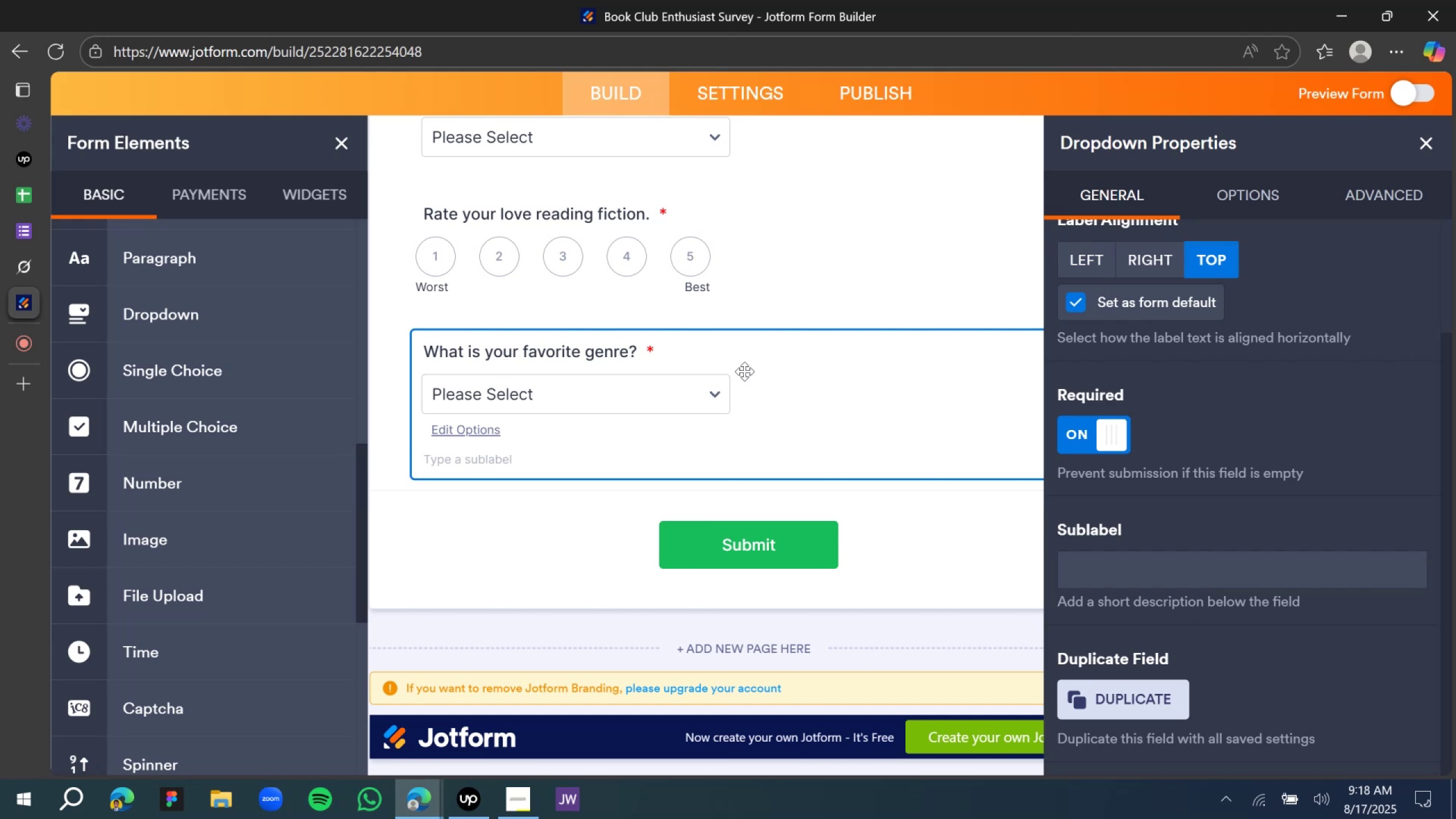 
wait(11.49)
 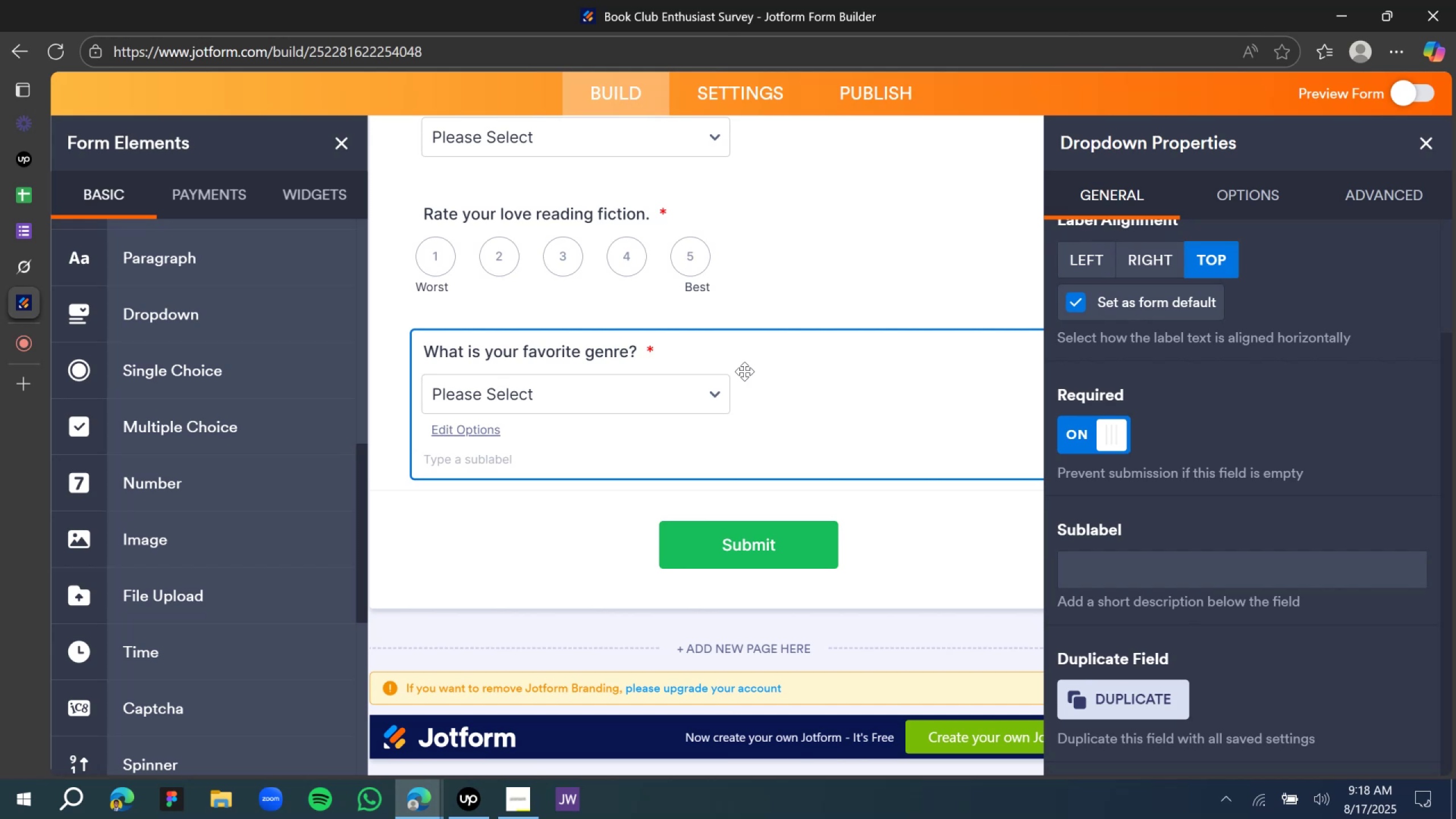 
scroll: coordinate [739, 402], scroll_direction: down, amount: 2.0
 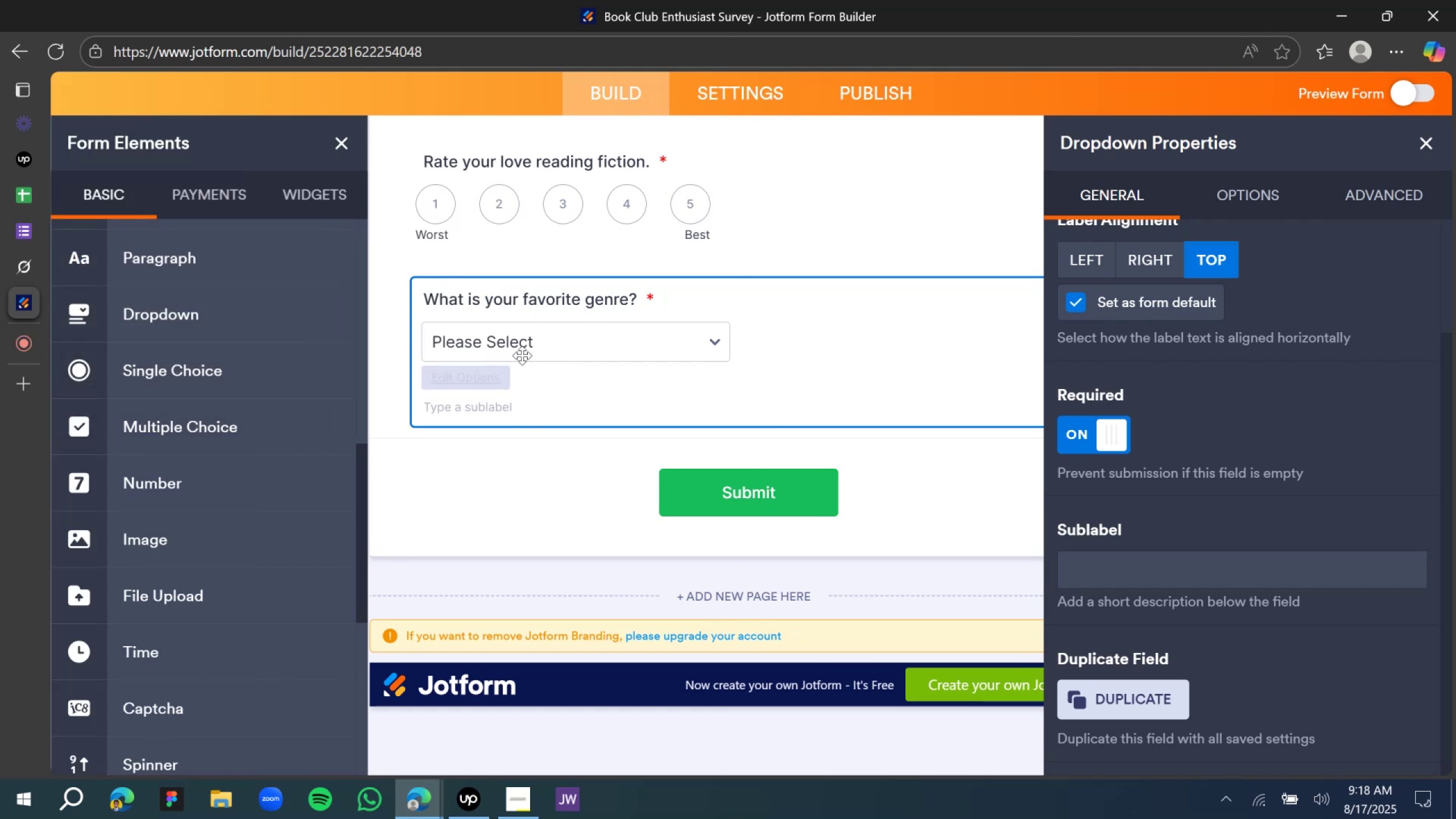 
wait(12.56)
 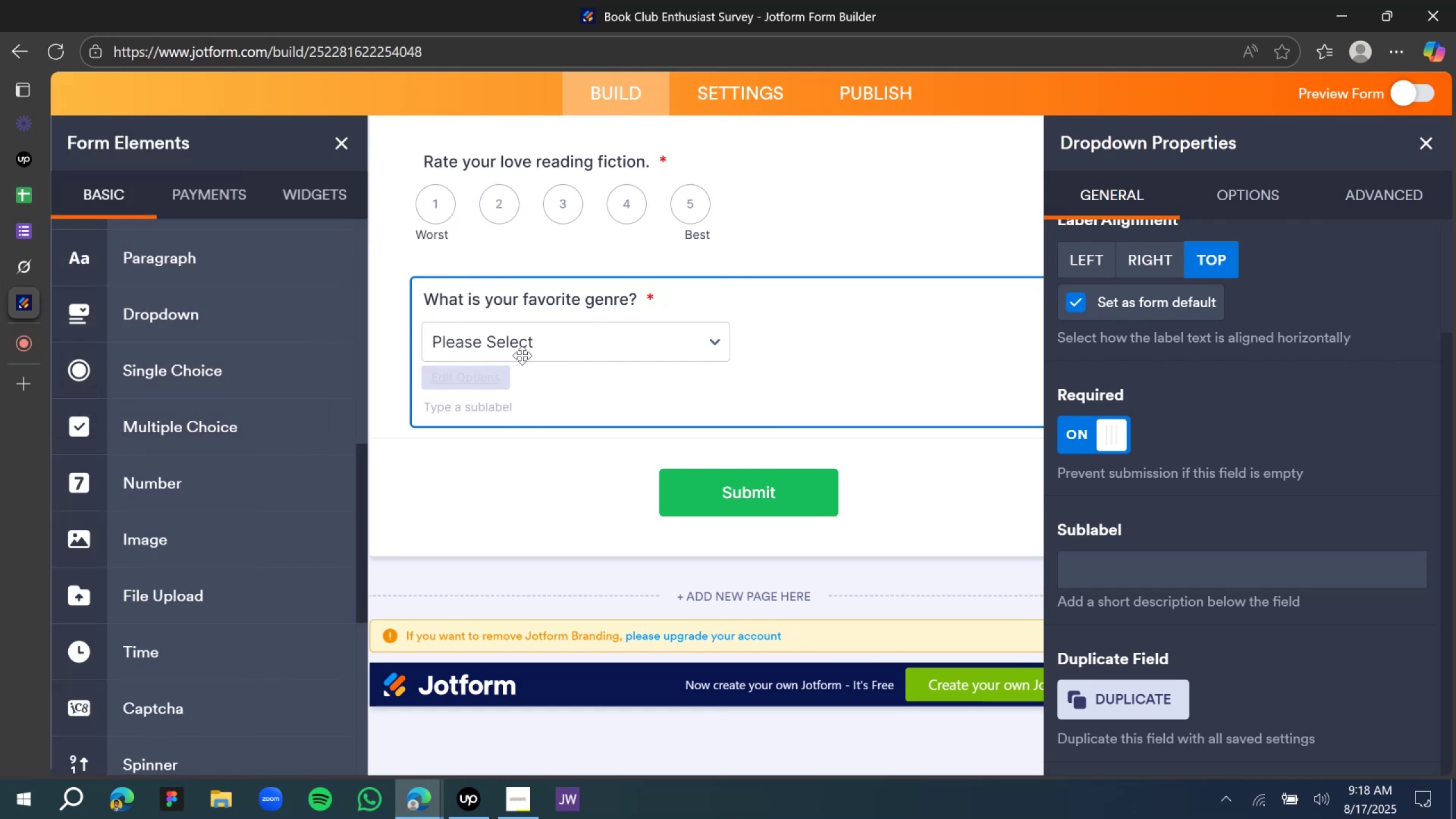 
mouse_move([34, 140])
 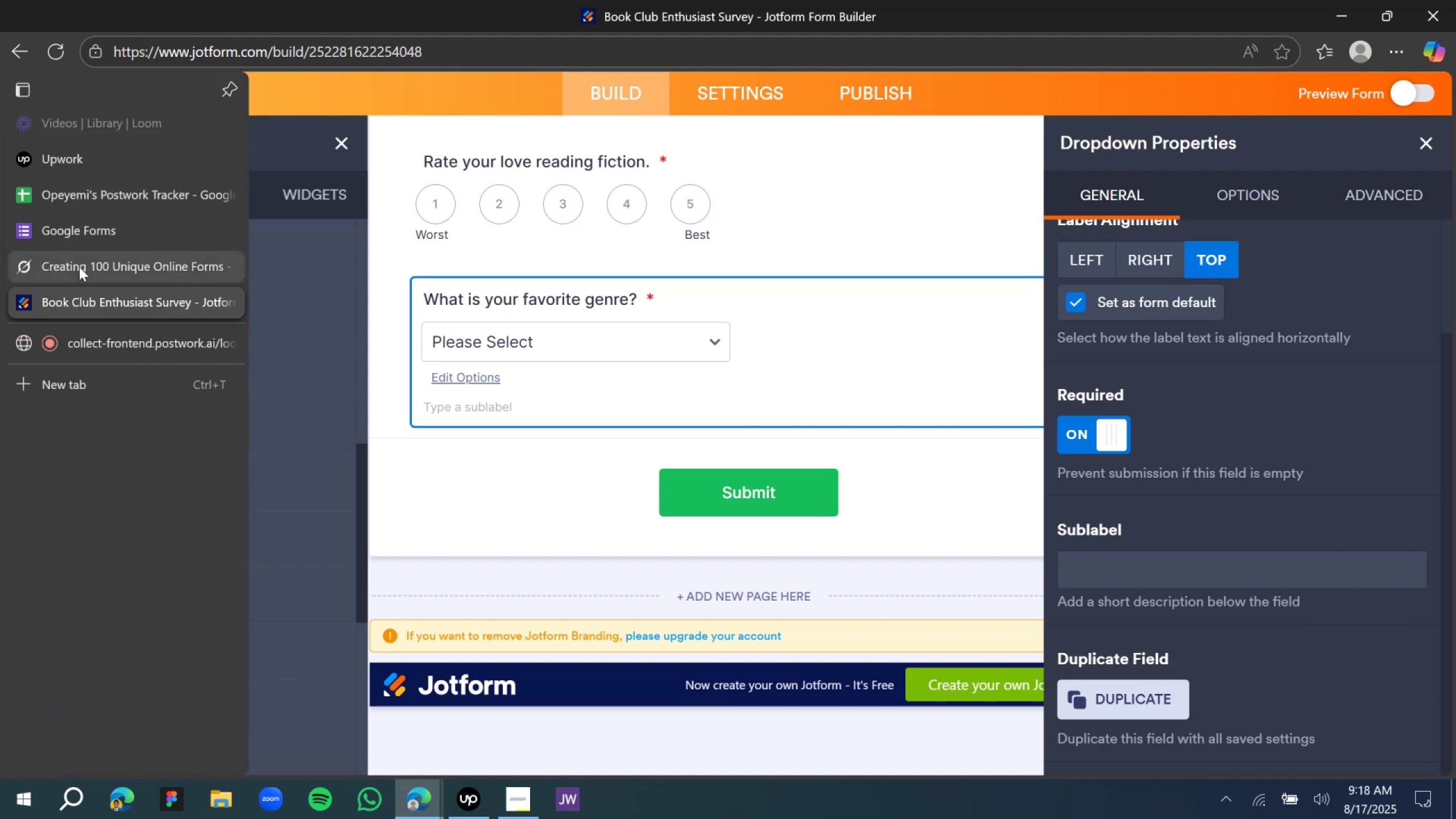 
left_click([80, 267])
 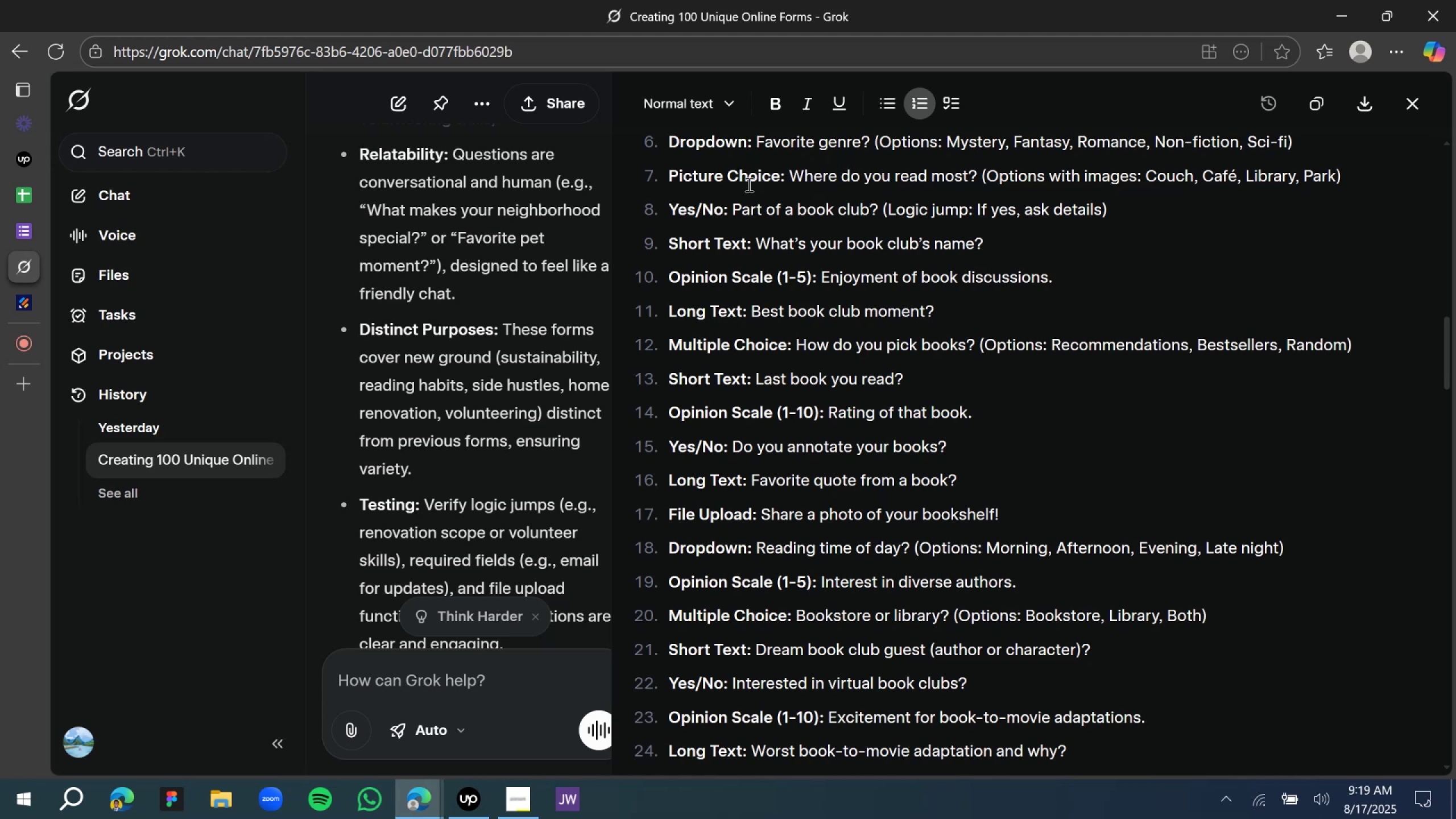 
wait(17.62)
 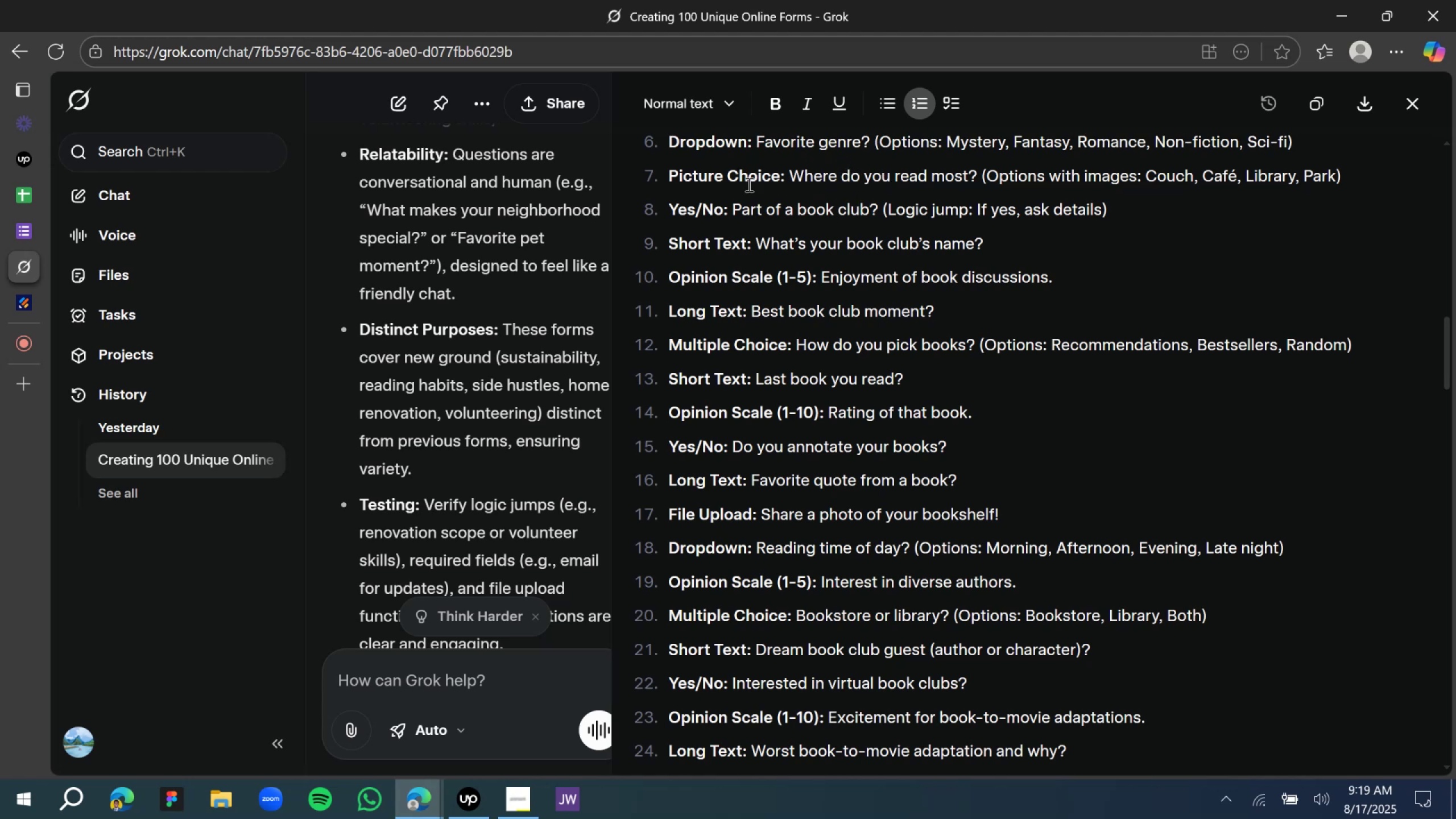 
left_click_drag(start_coordinate=[151, 384], to_coordinate=[580, 494])
 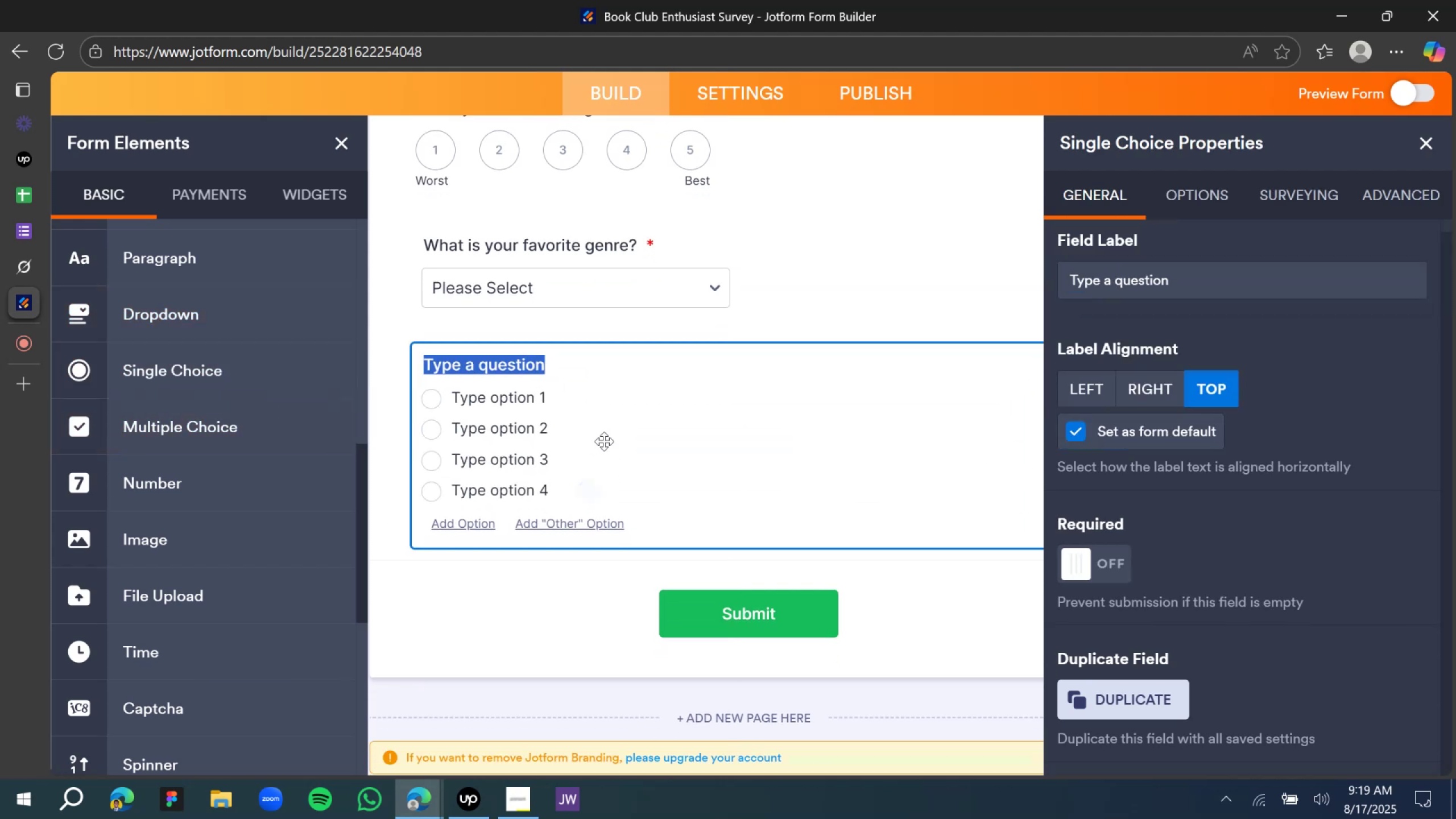 
type(Where do you read the most)
 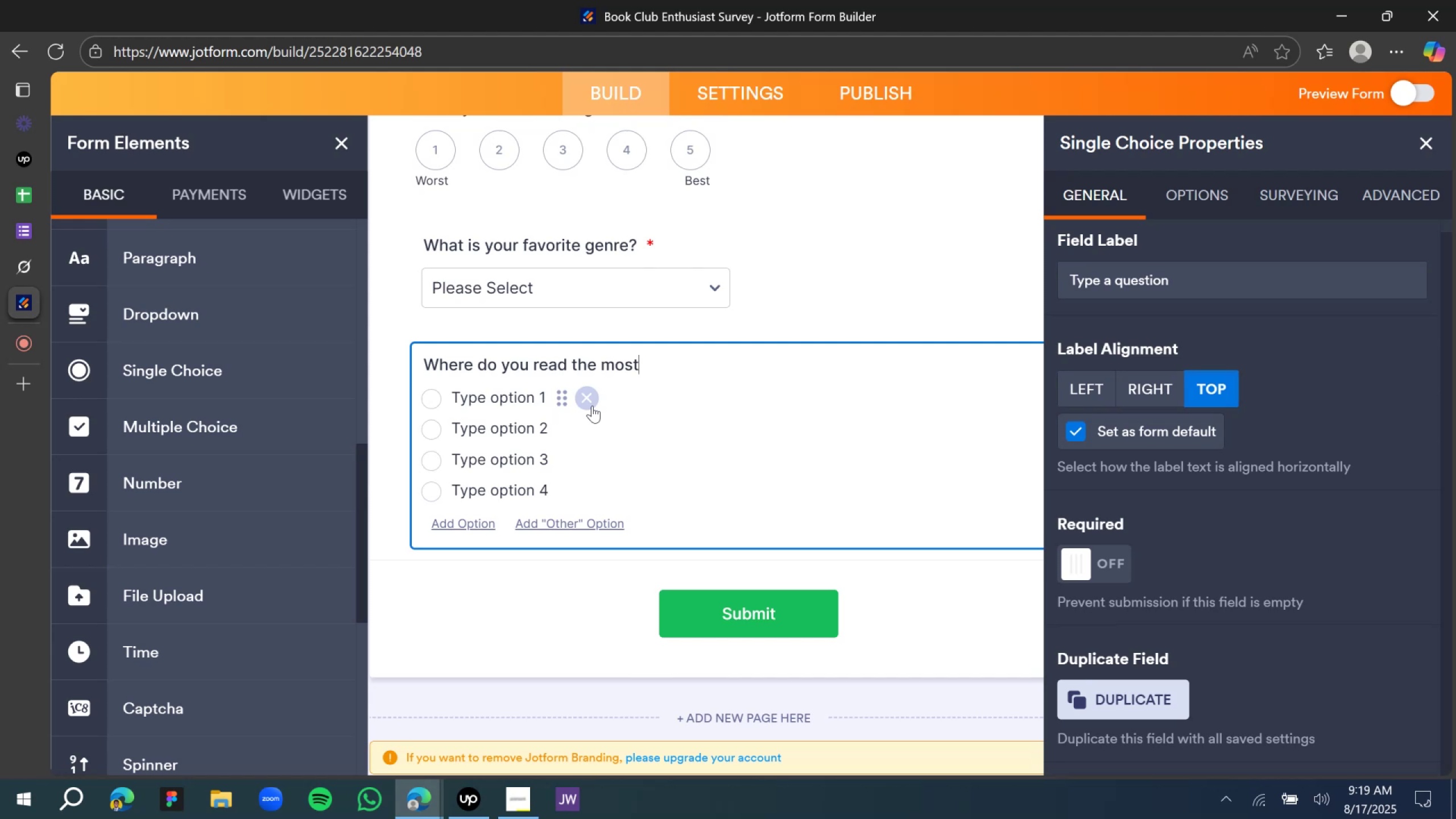 
wait(10.94)
 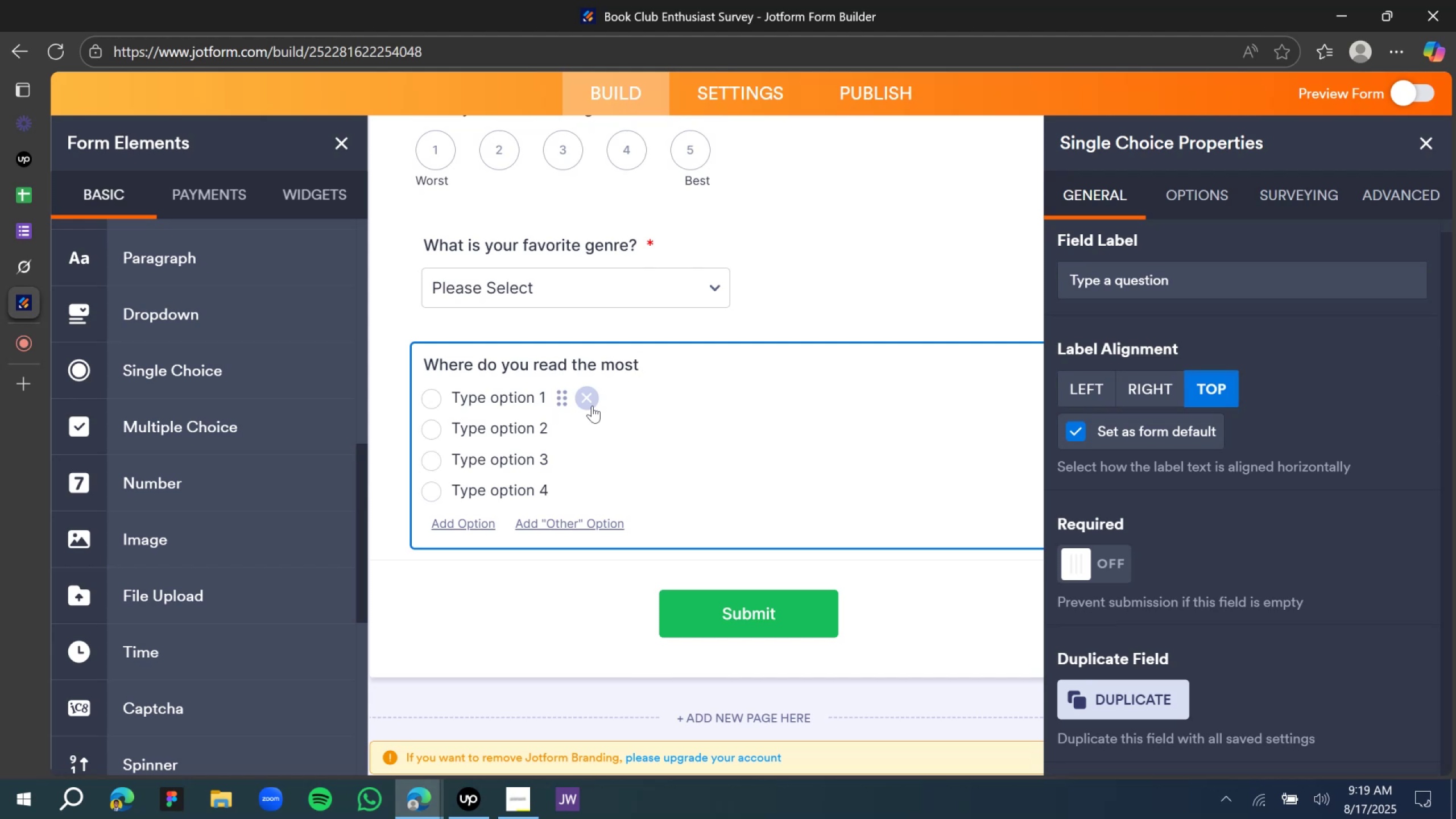 
key(Shift+Slash)
 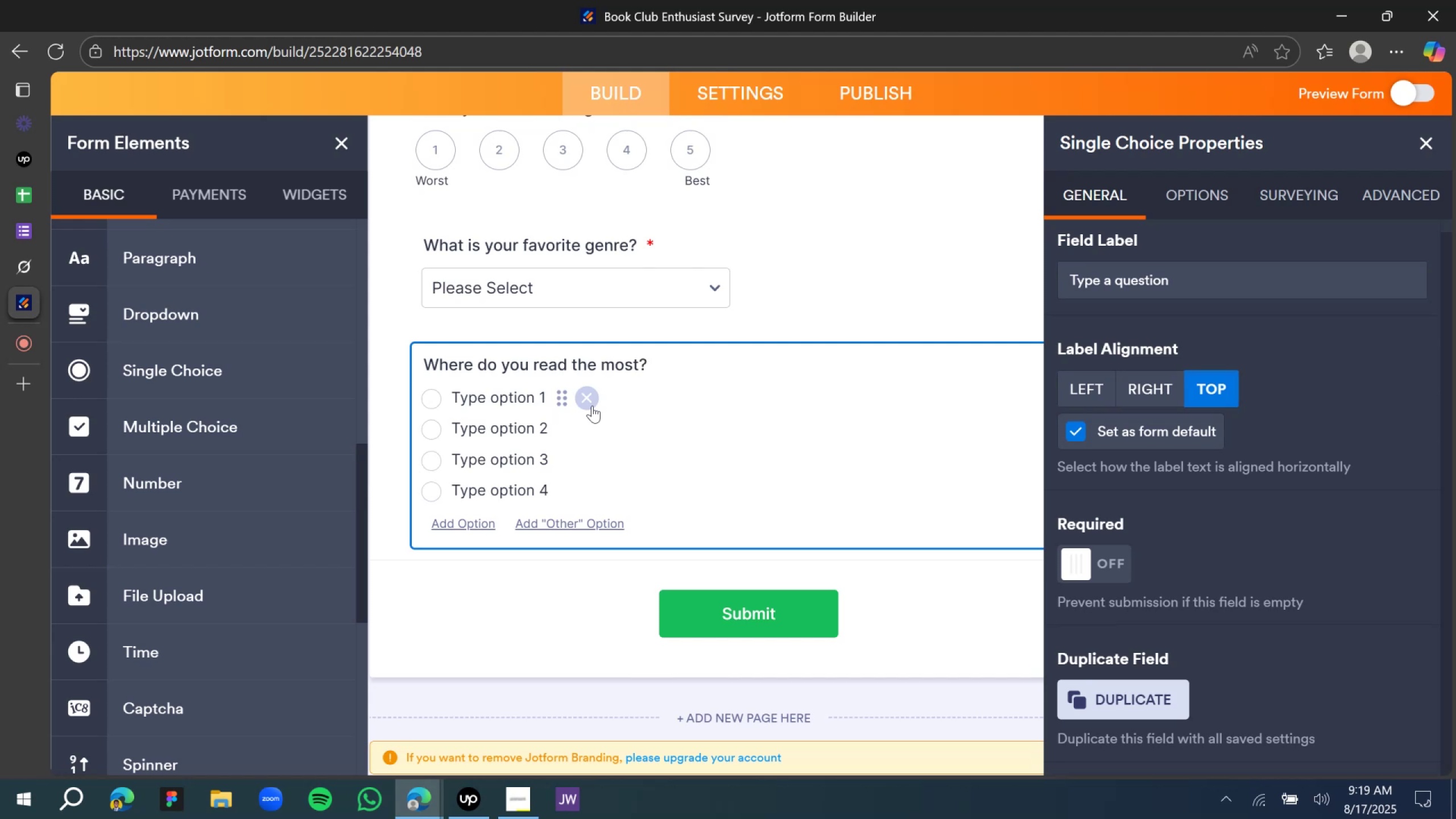 
wait(5.37)
 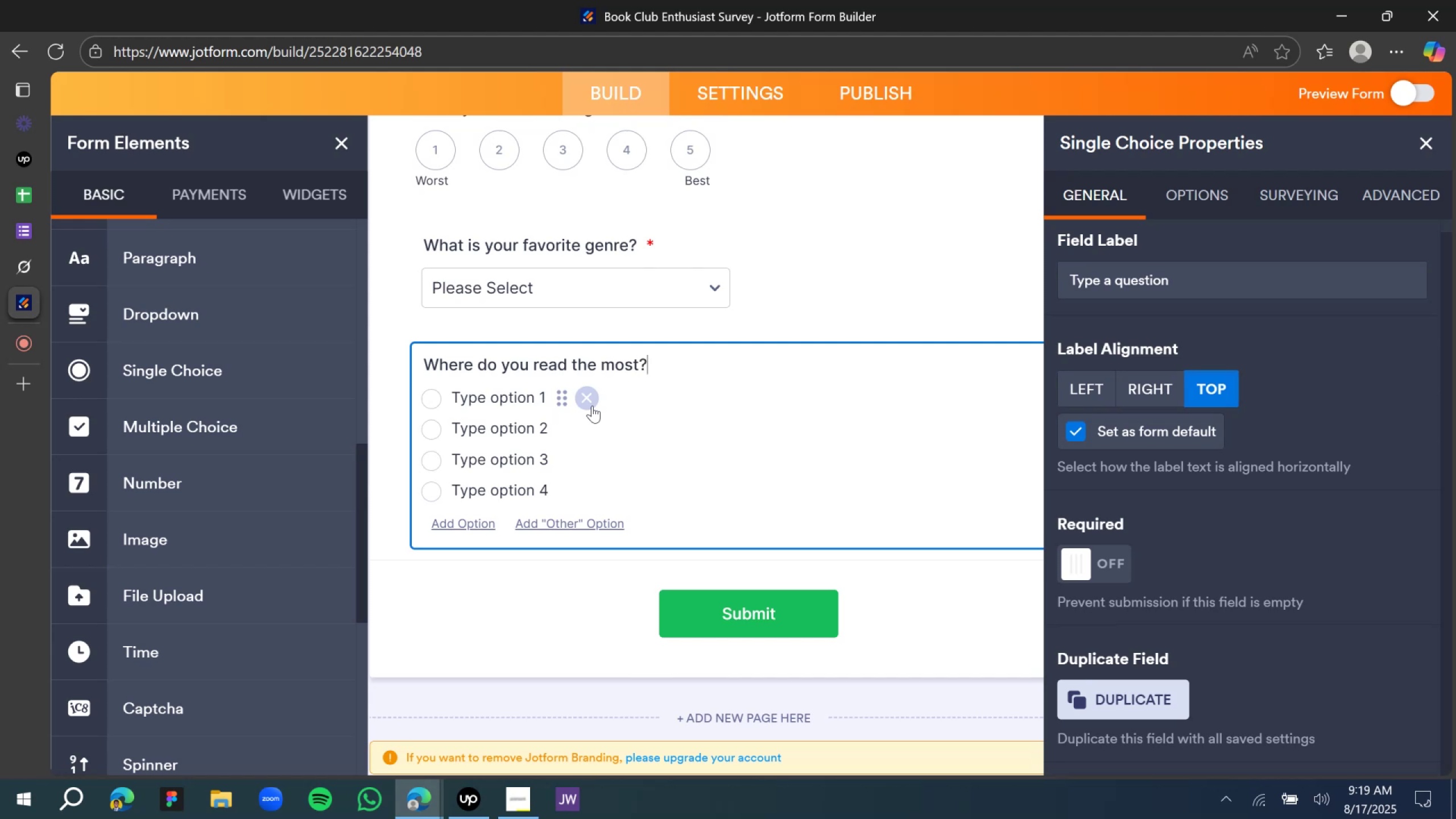 
left_click([522, 399])
 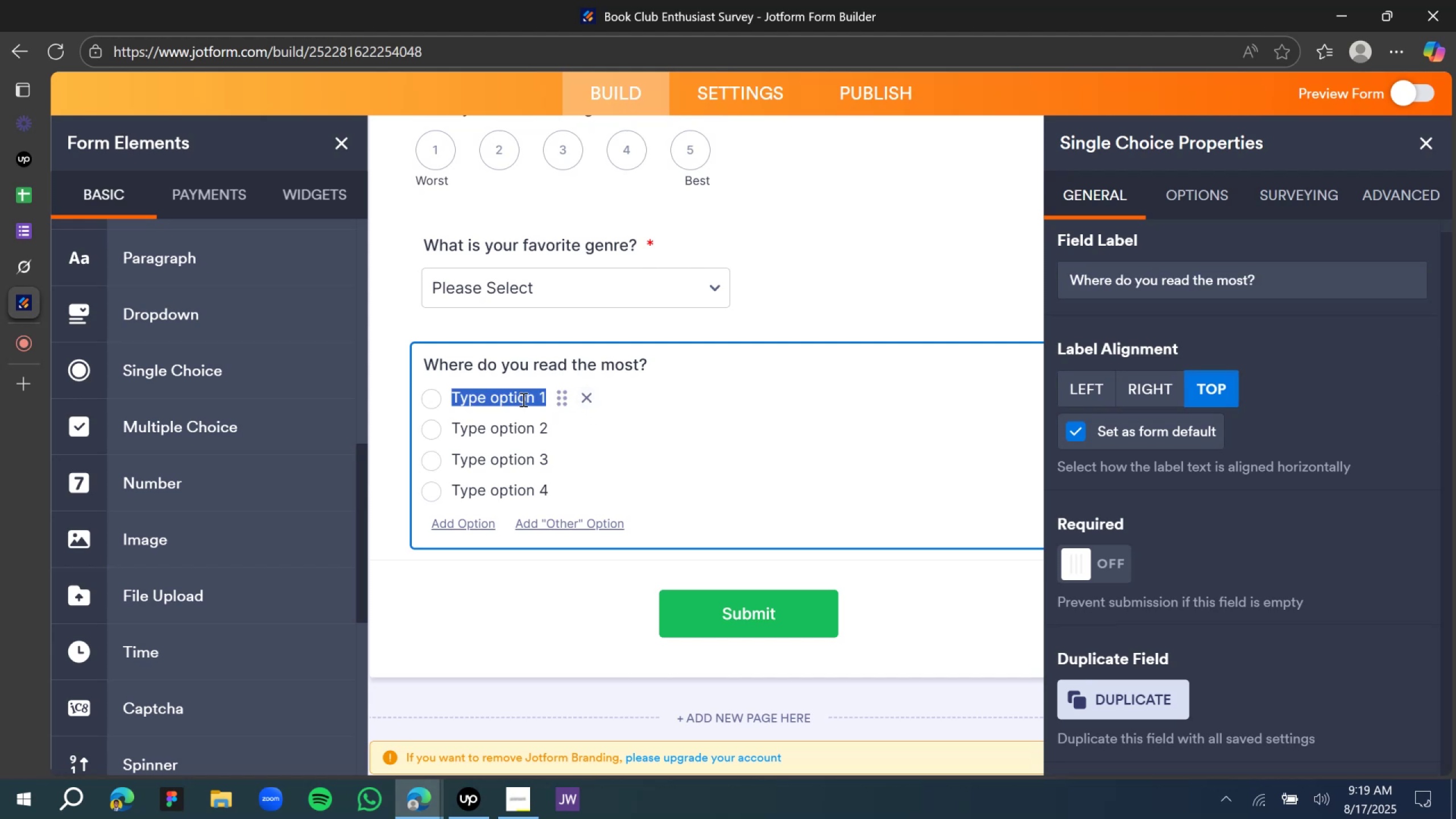 
type(Coach)
 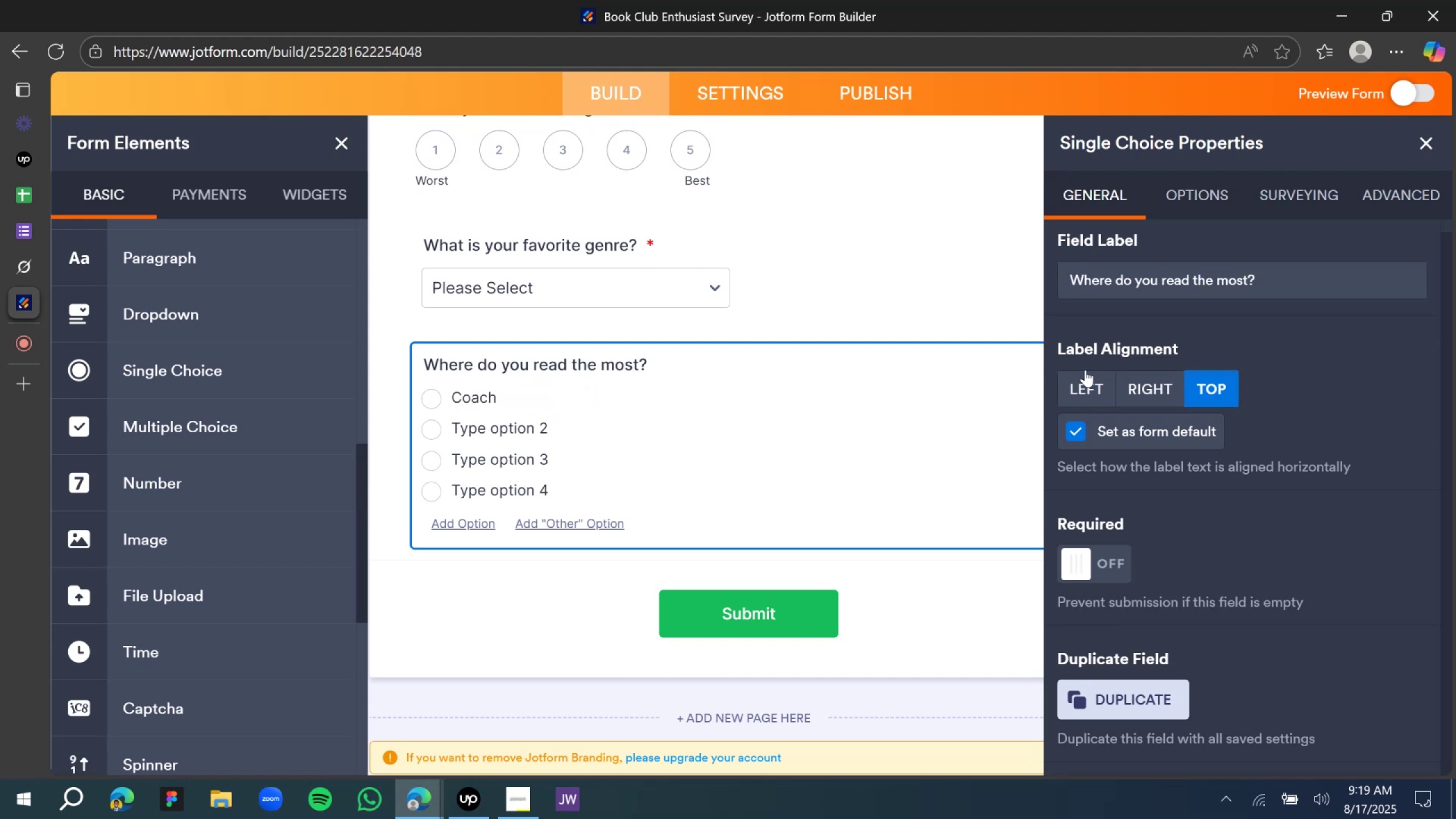 
wait(7.01)
 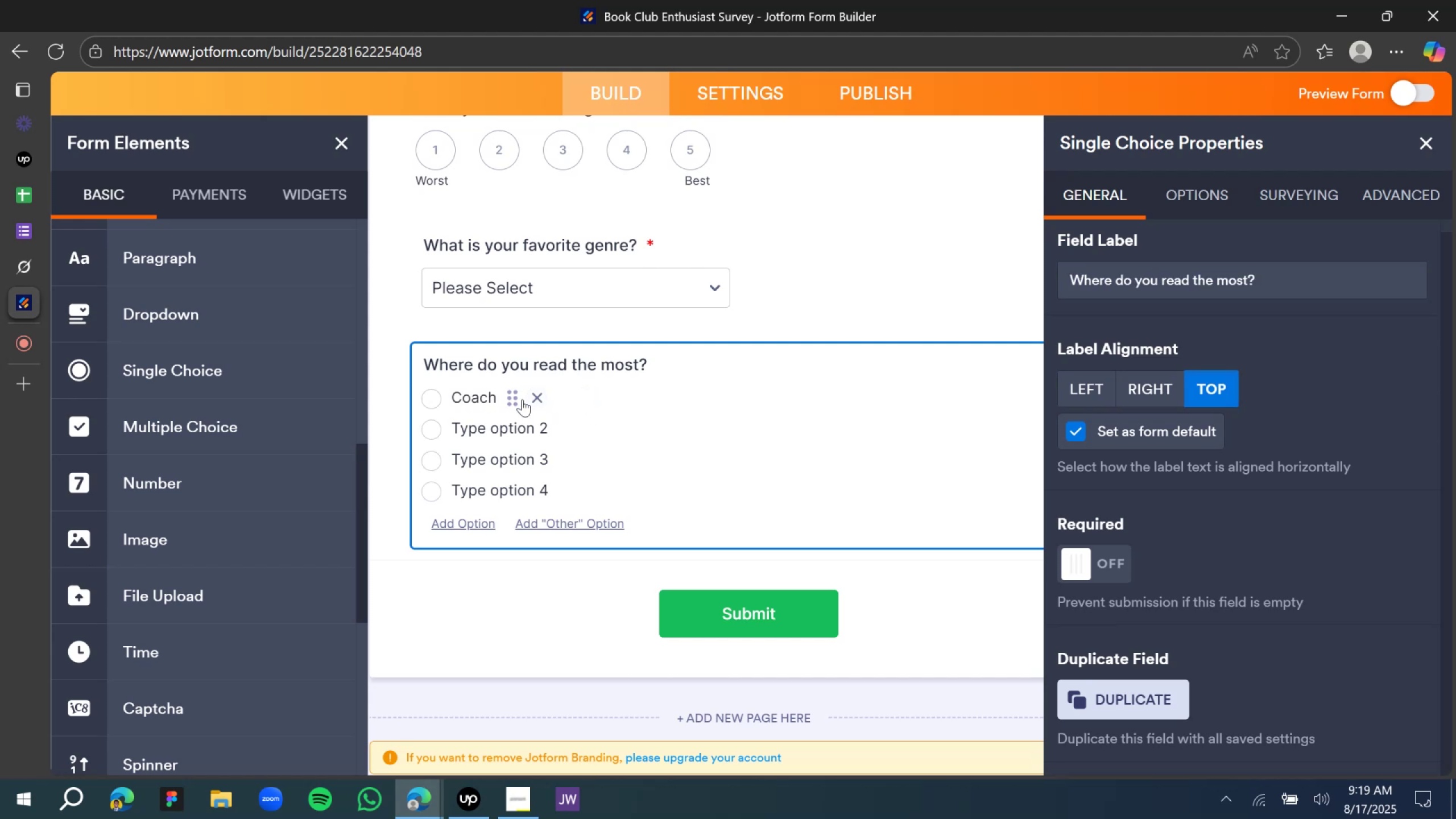 
left_click([34, 260])
 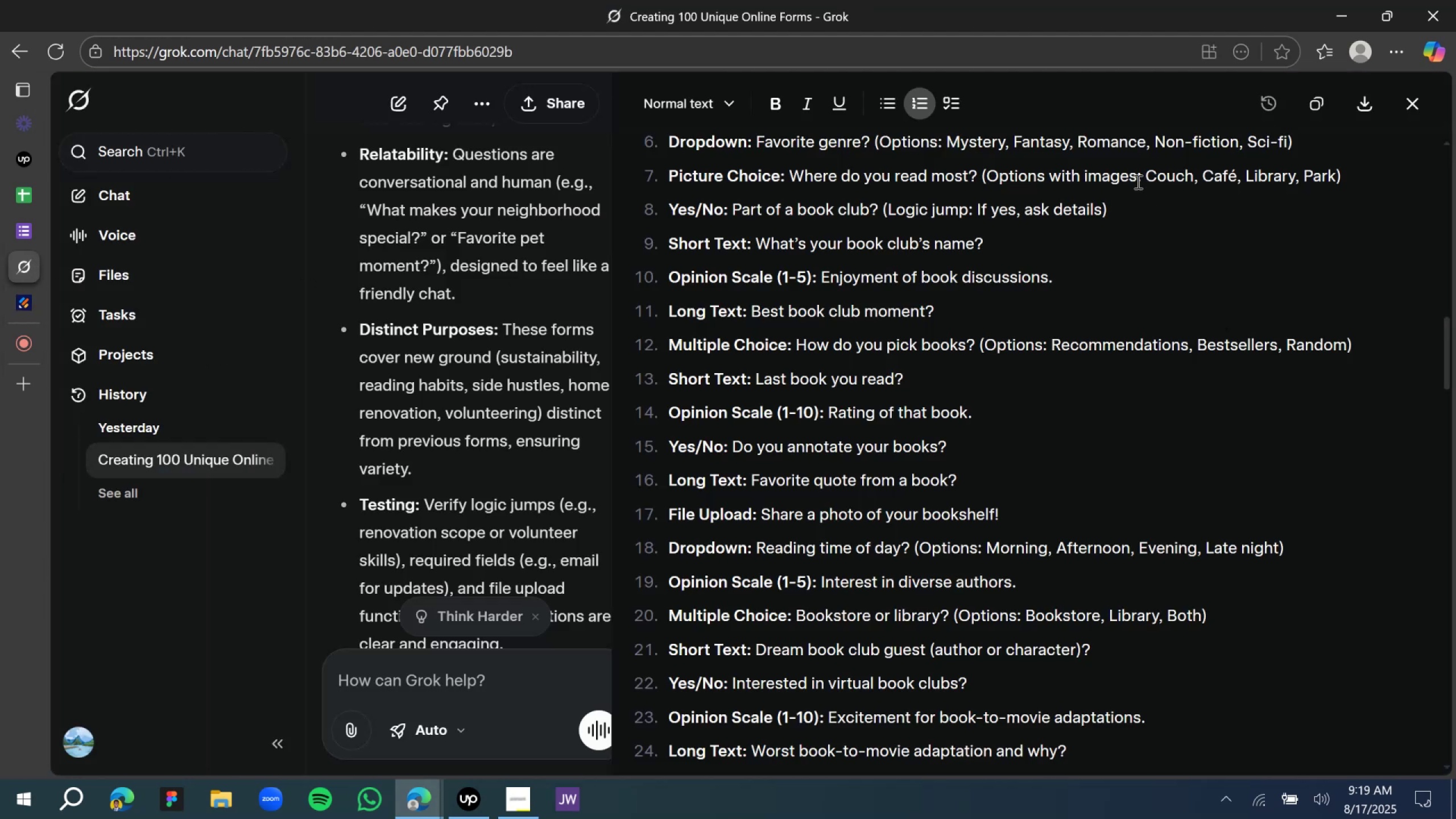 
left_click_drag(start_coordinate=[1146, 169], to_coordinate=[1334, 176])
 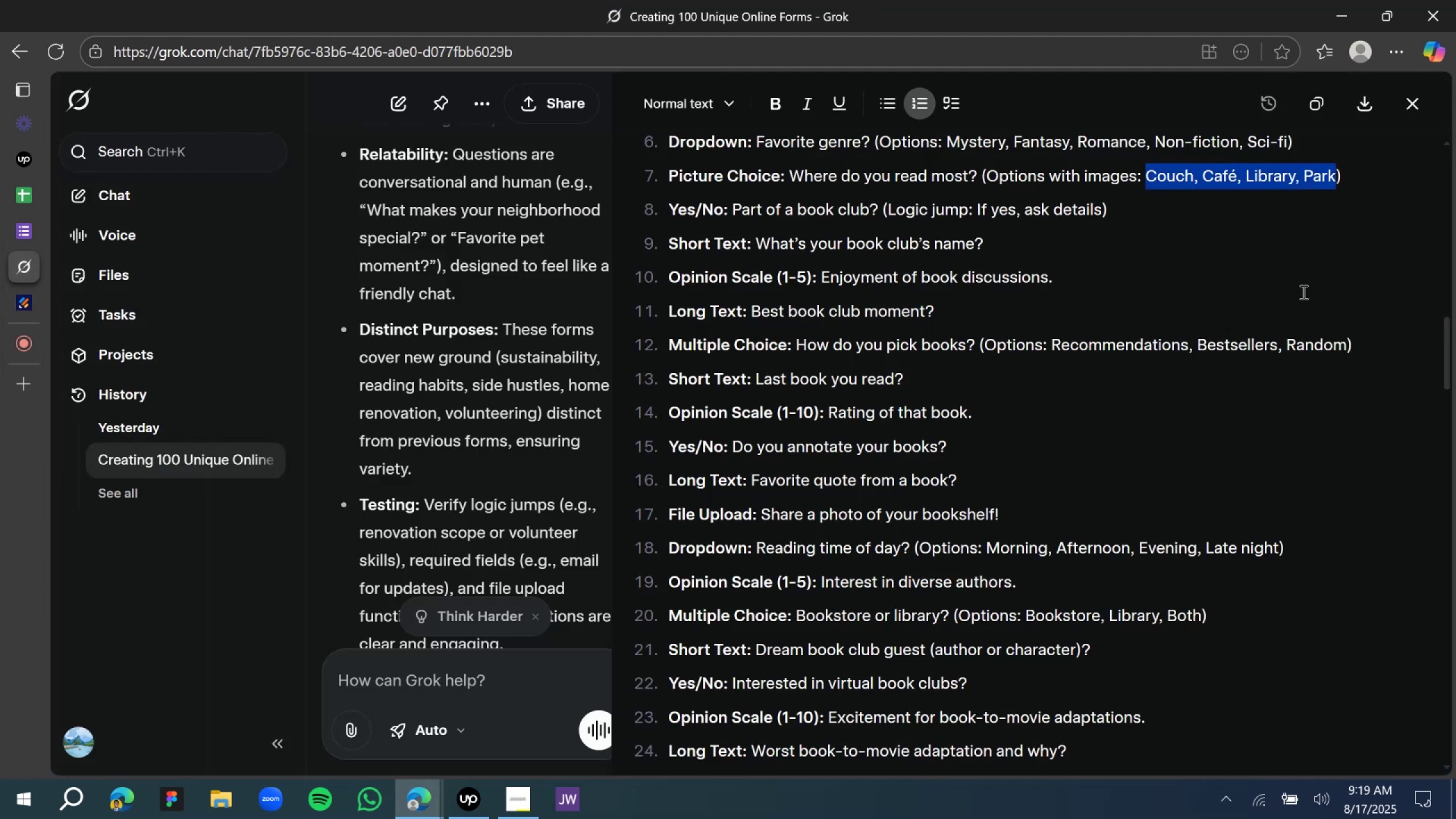 
key(Control+C)
 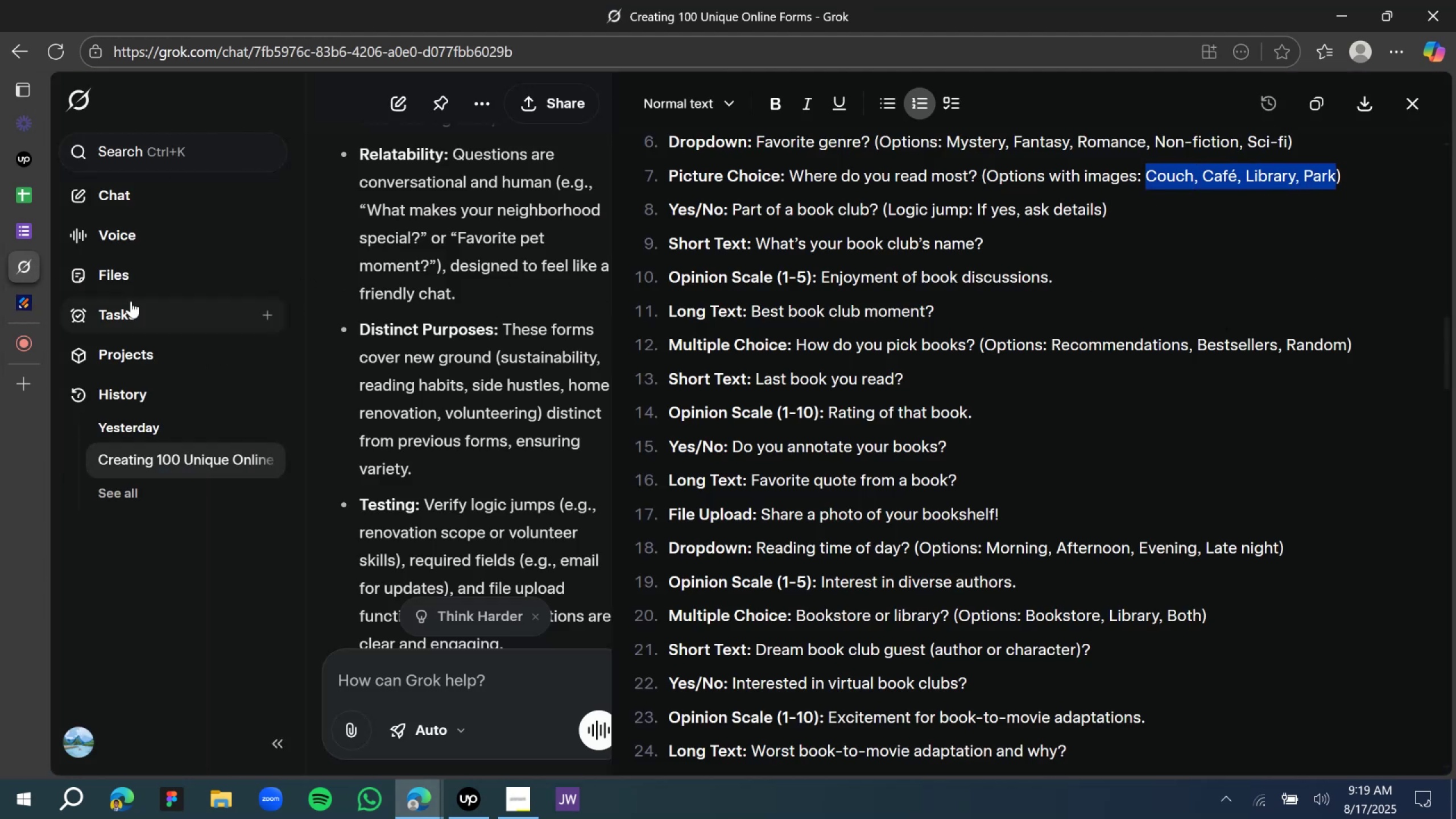 
key(Control+C)
 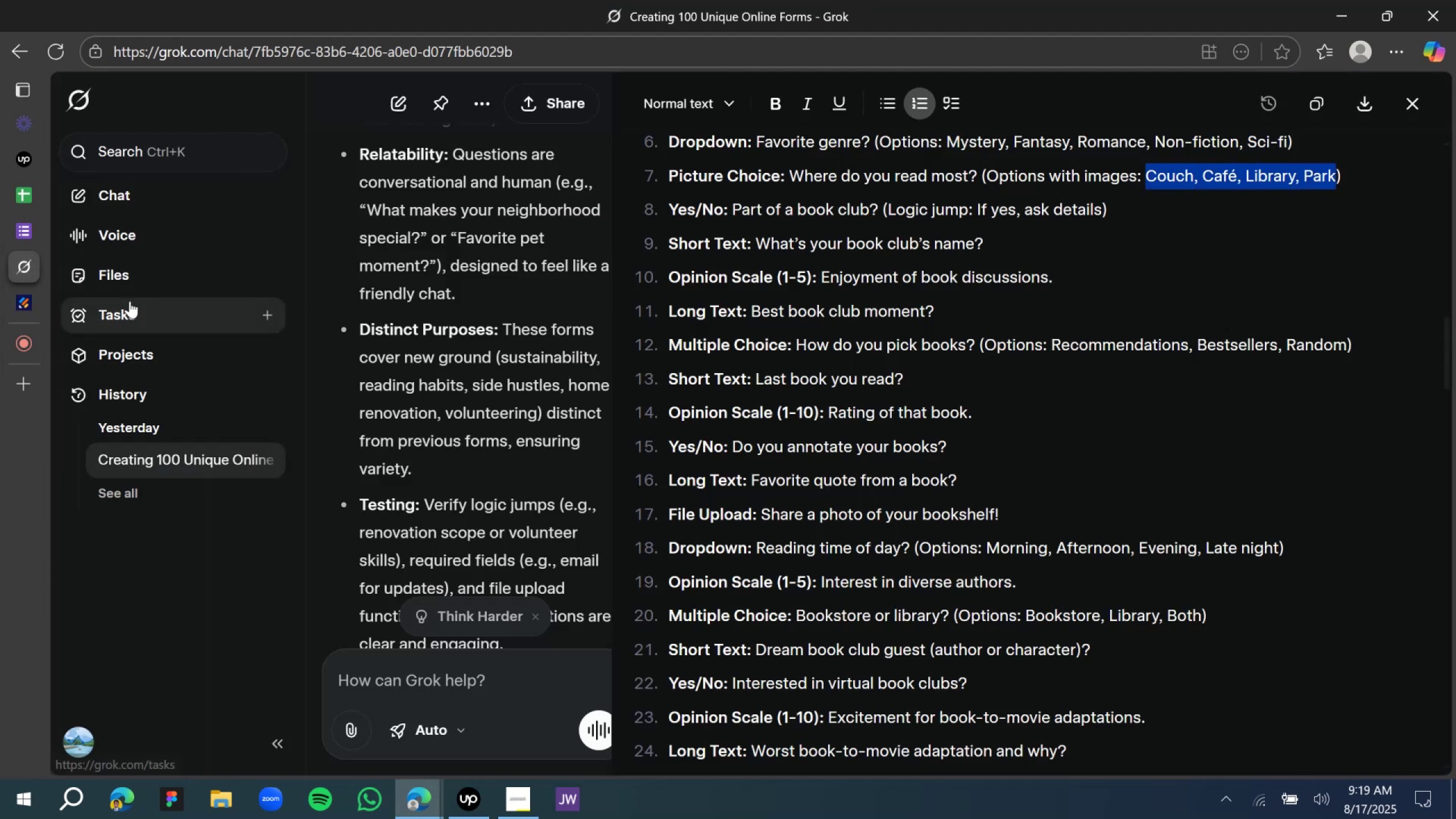 
key(Control+C)
 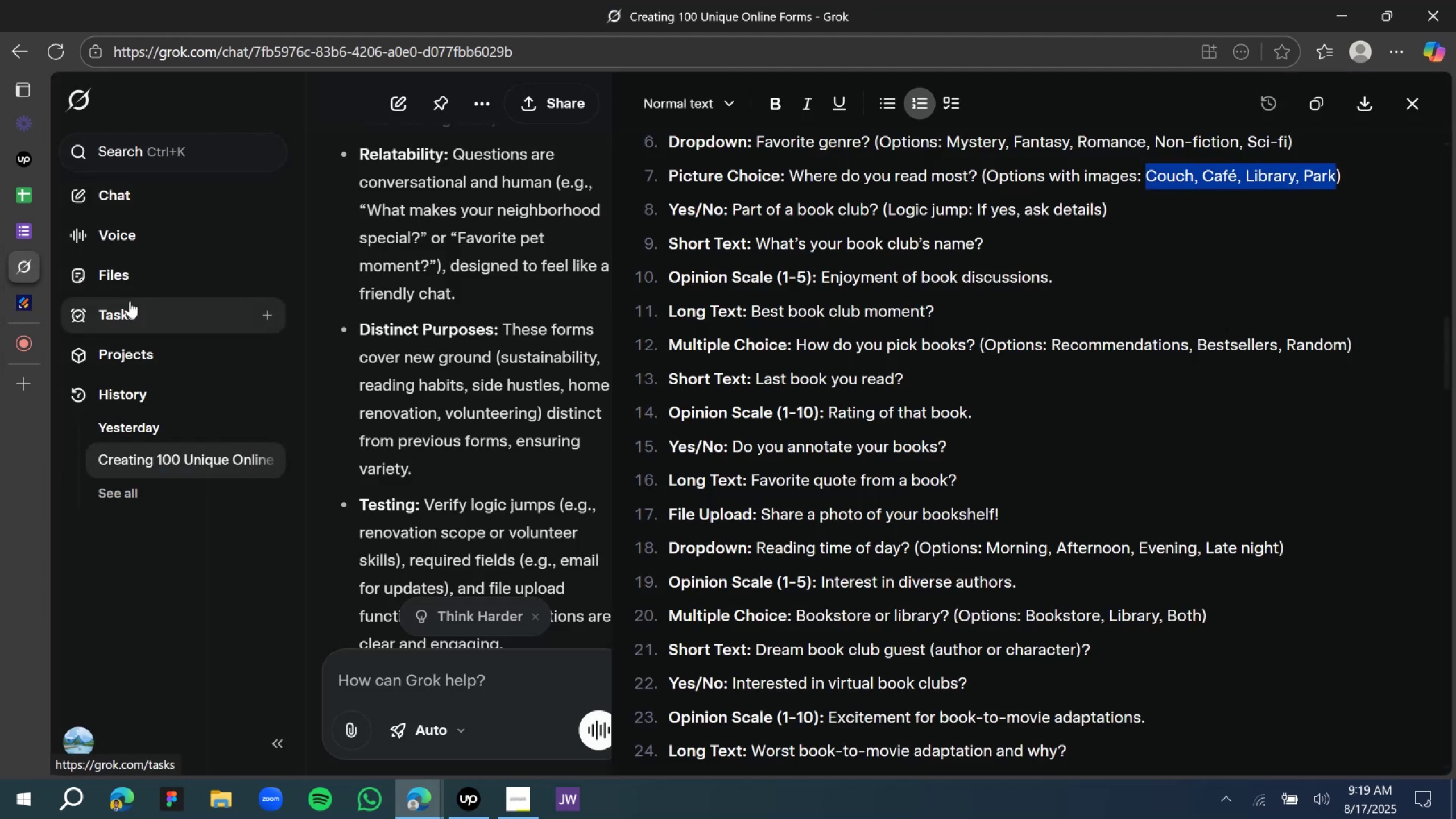 
key(Control+C)
 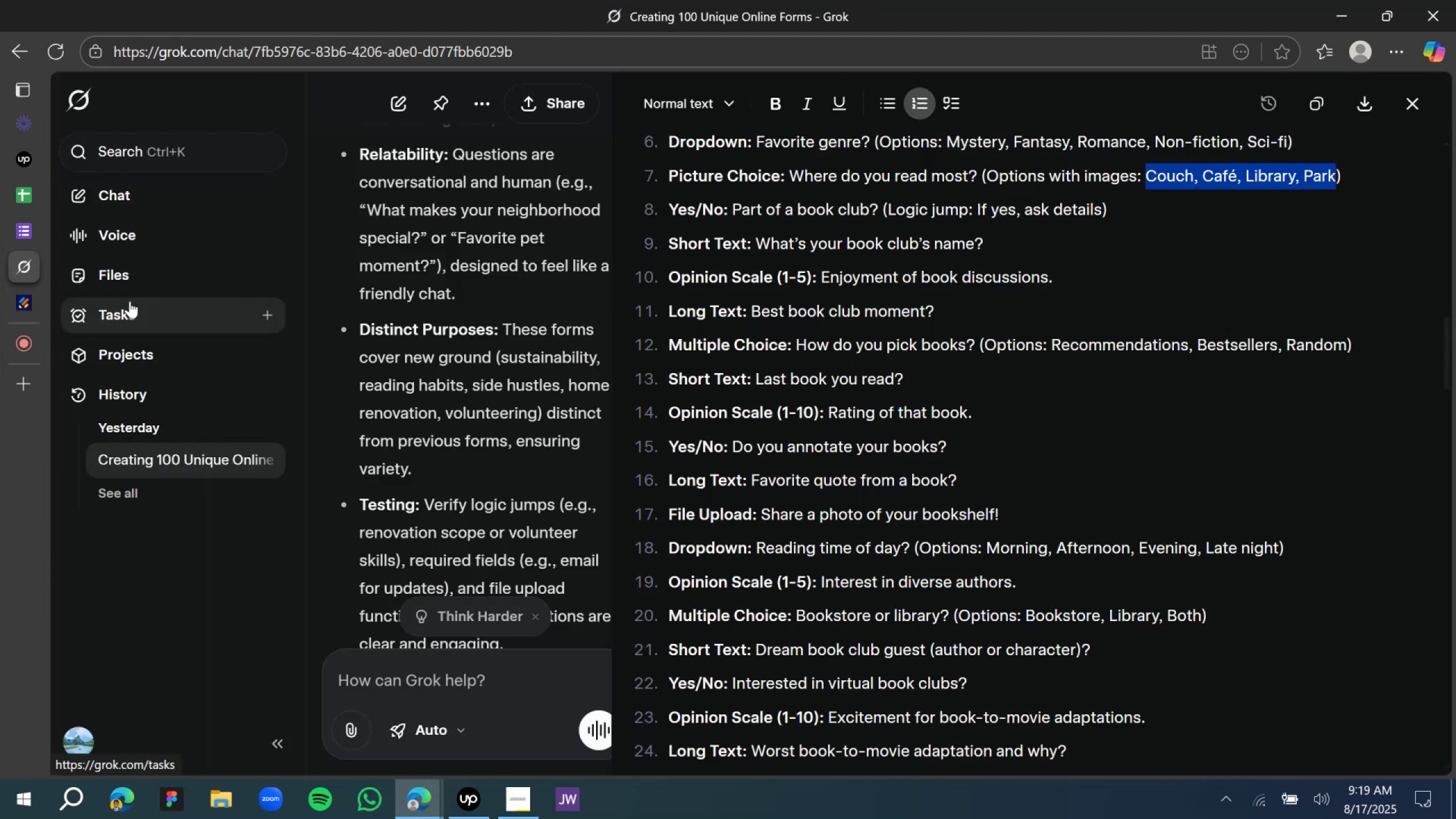 
key(Control+C)
 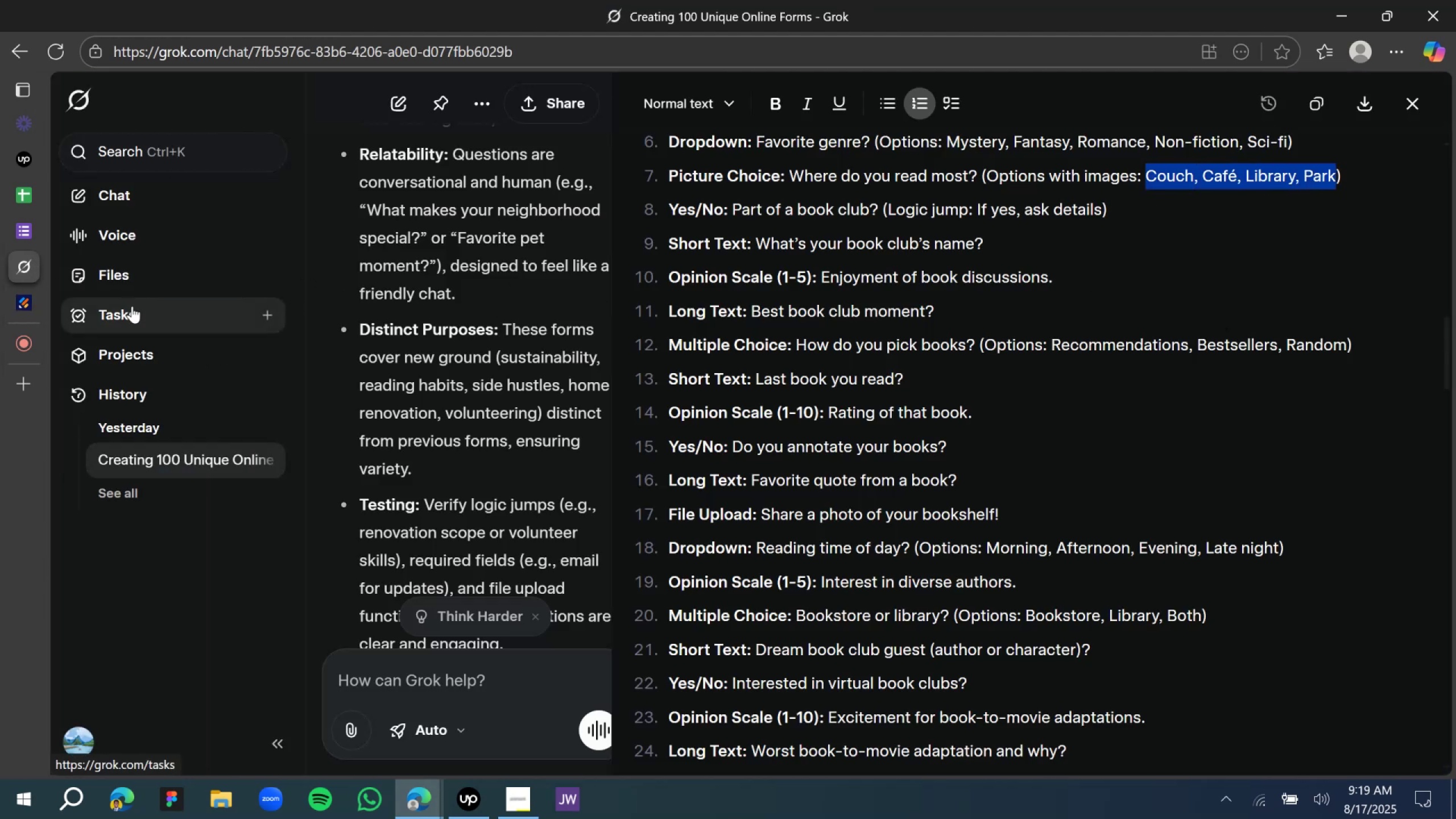 
key(Control+C)
 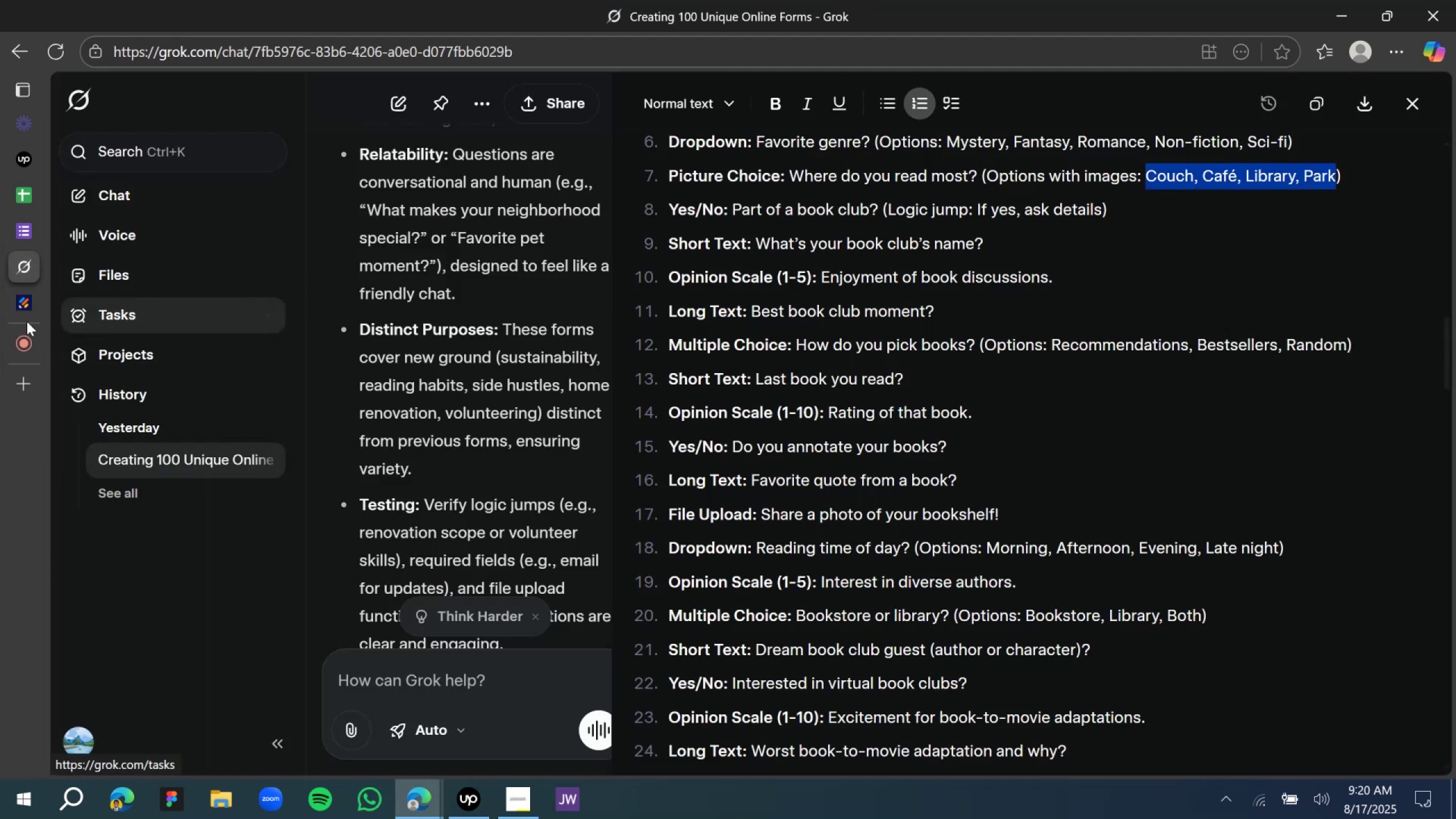 
left_click([21, 304])
 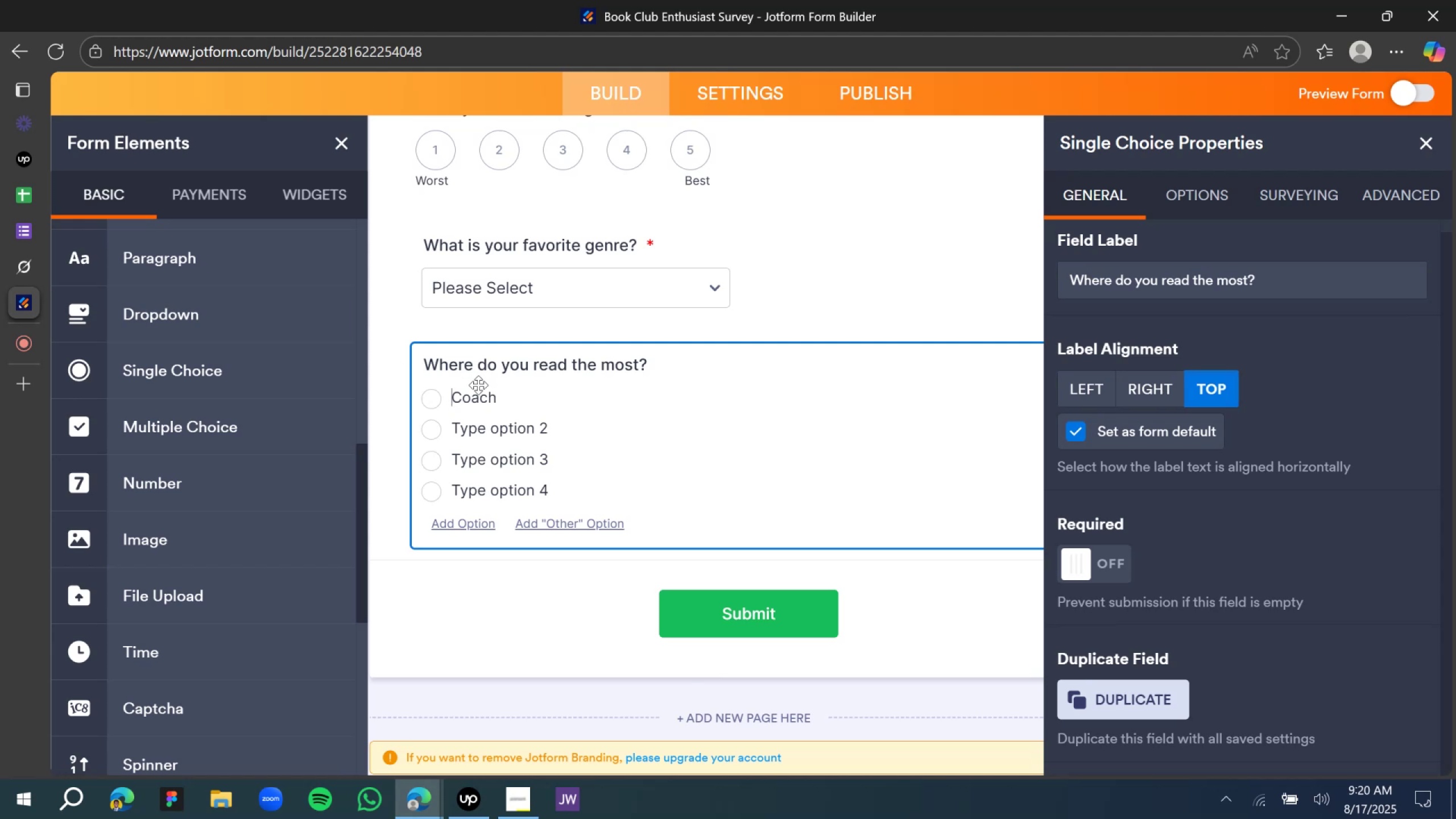 
double_click([478, 385])
 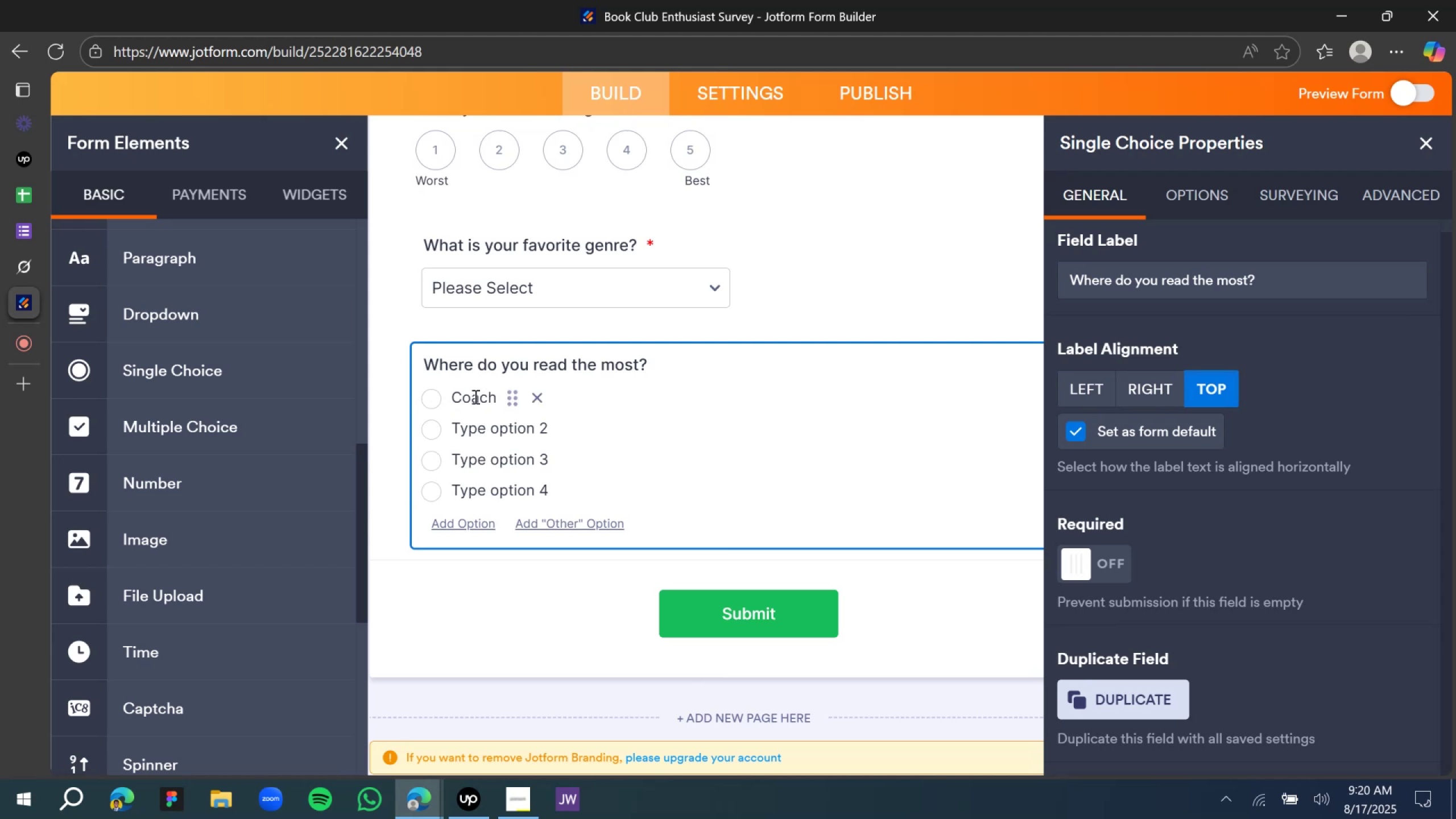 
triple_click([474, 396])
 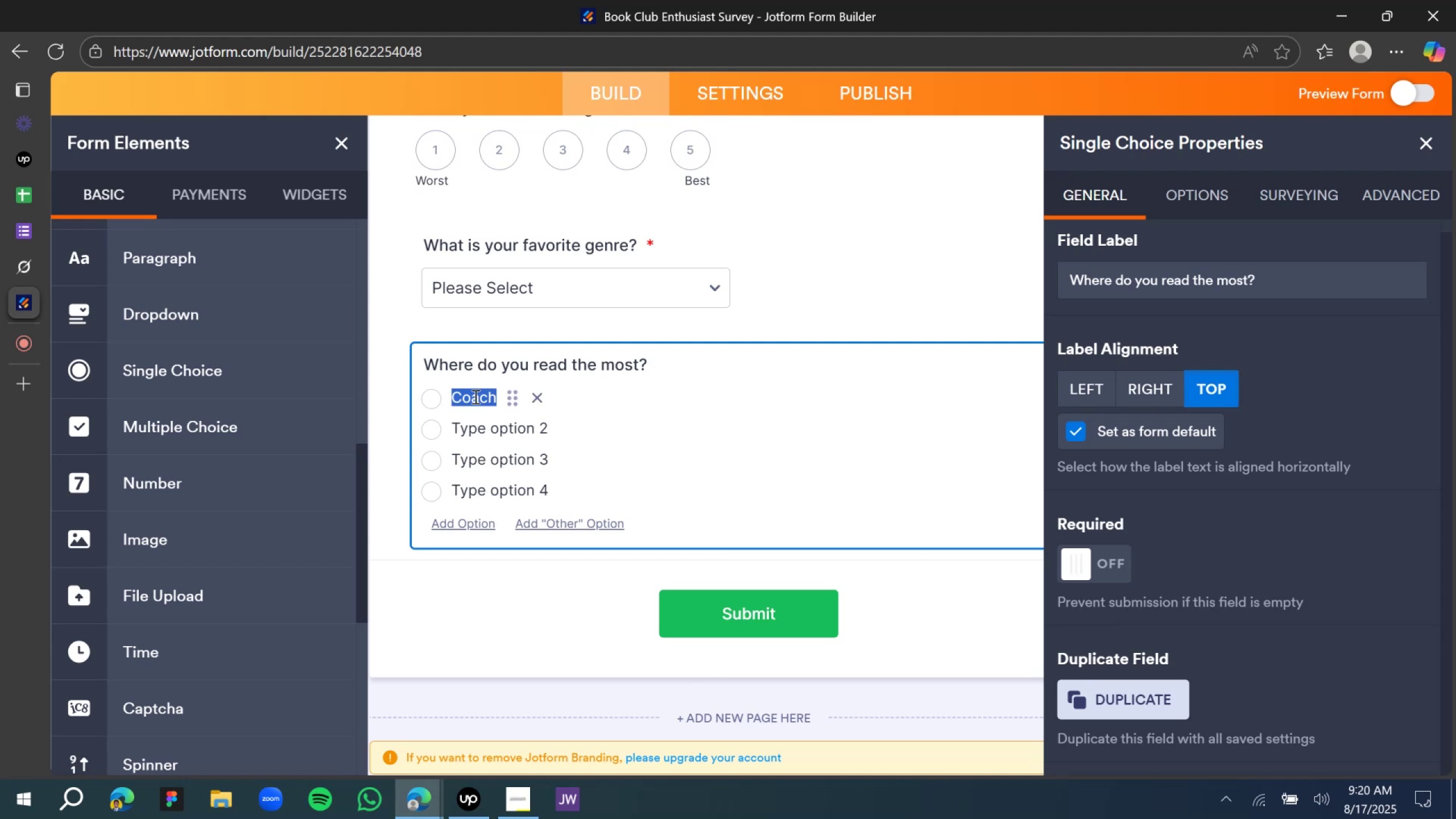 
triple_click([474, 396])
 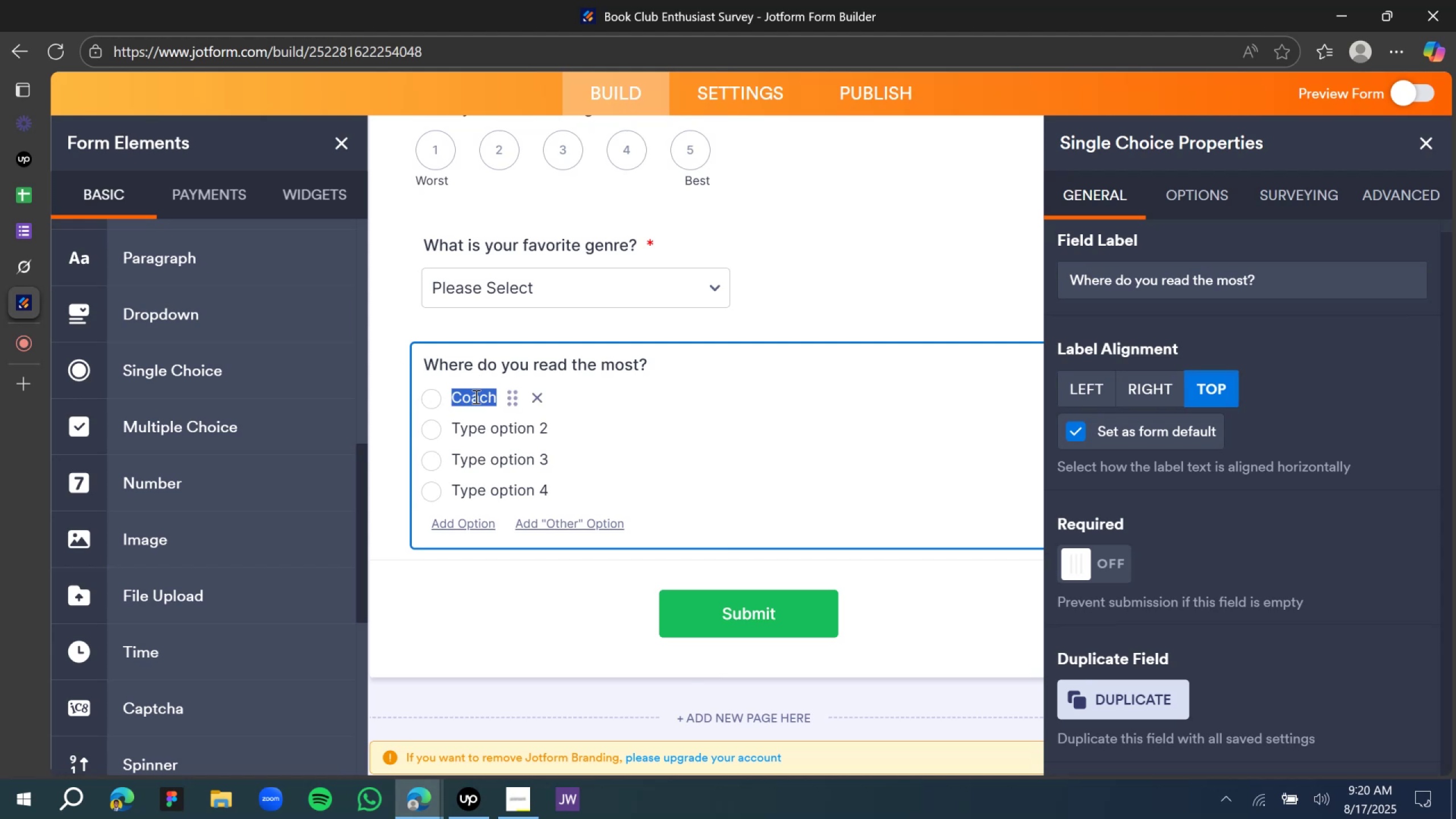 
key(Control+V)
 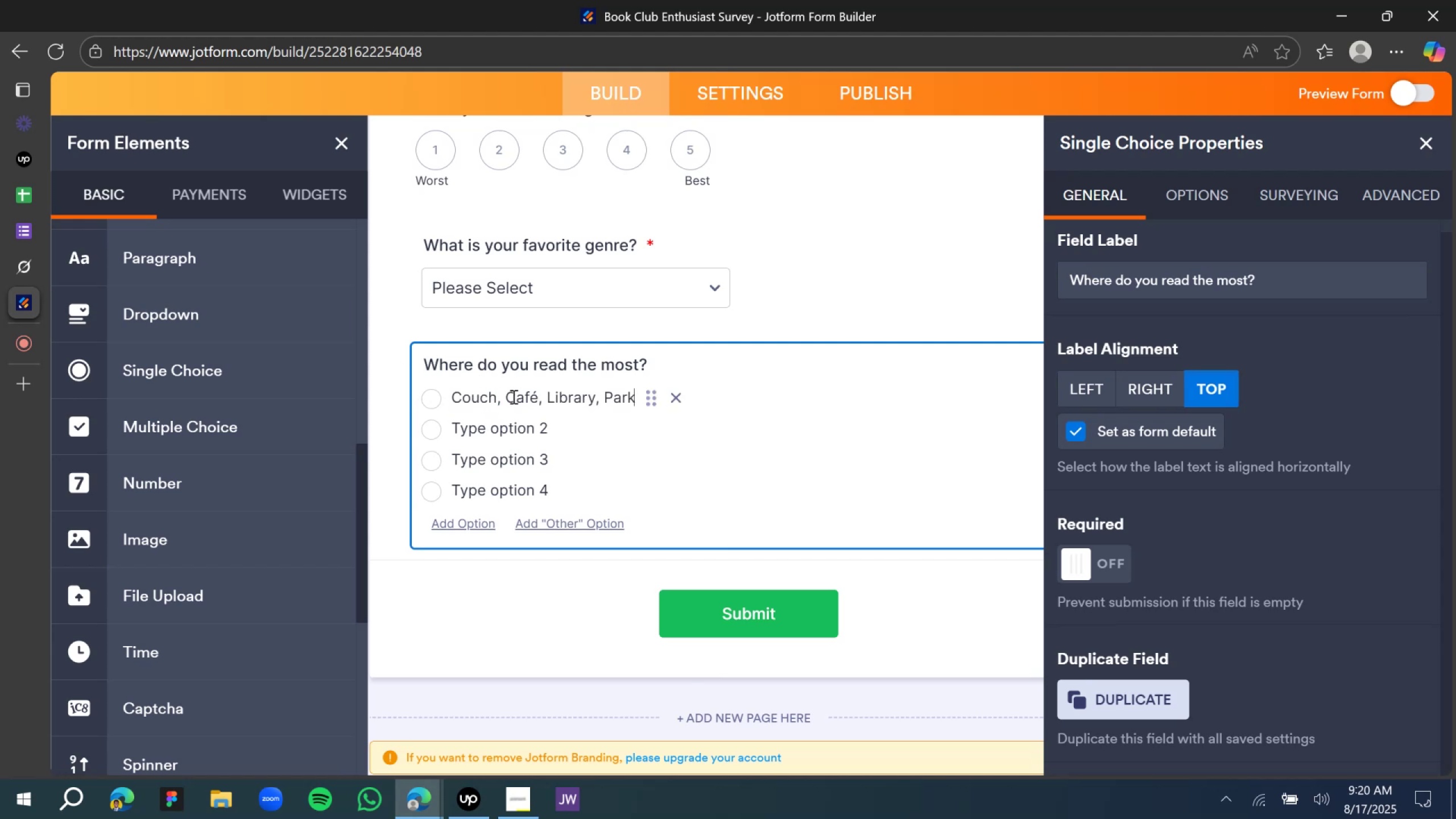 
left_click([505, 397])
 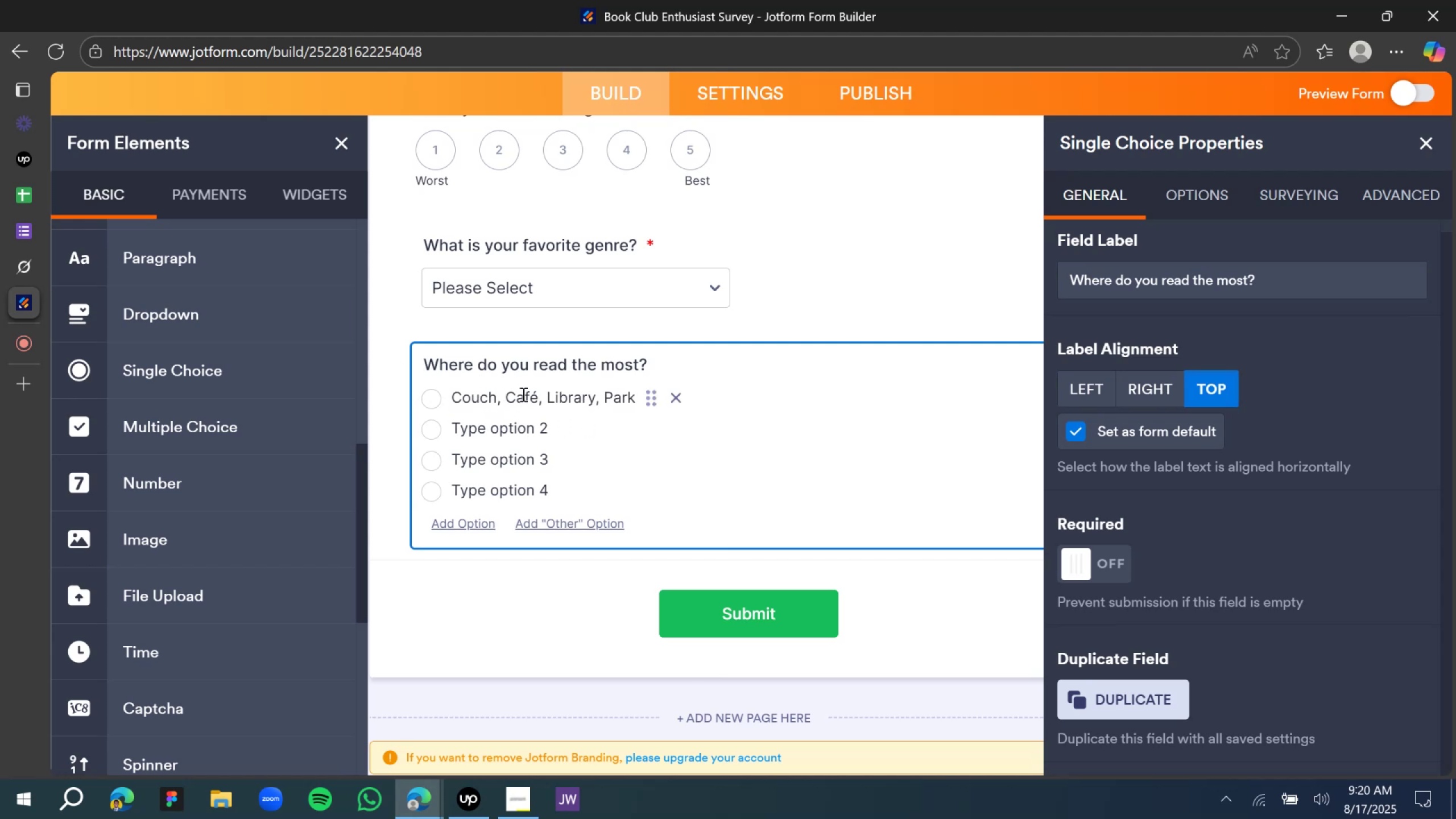 
key(Backspace)
 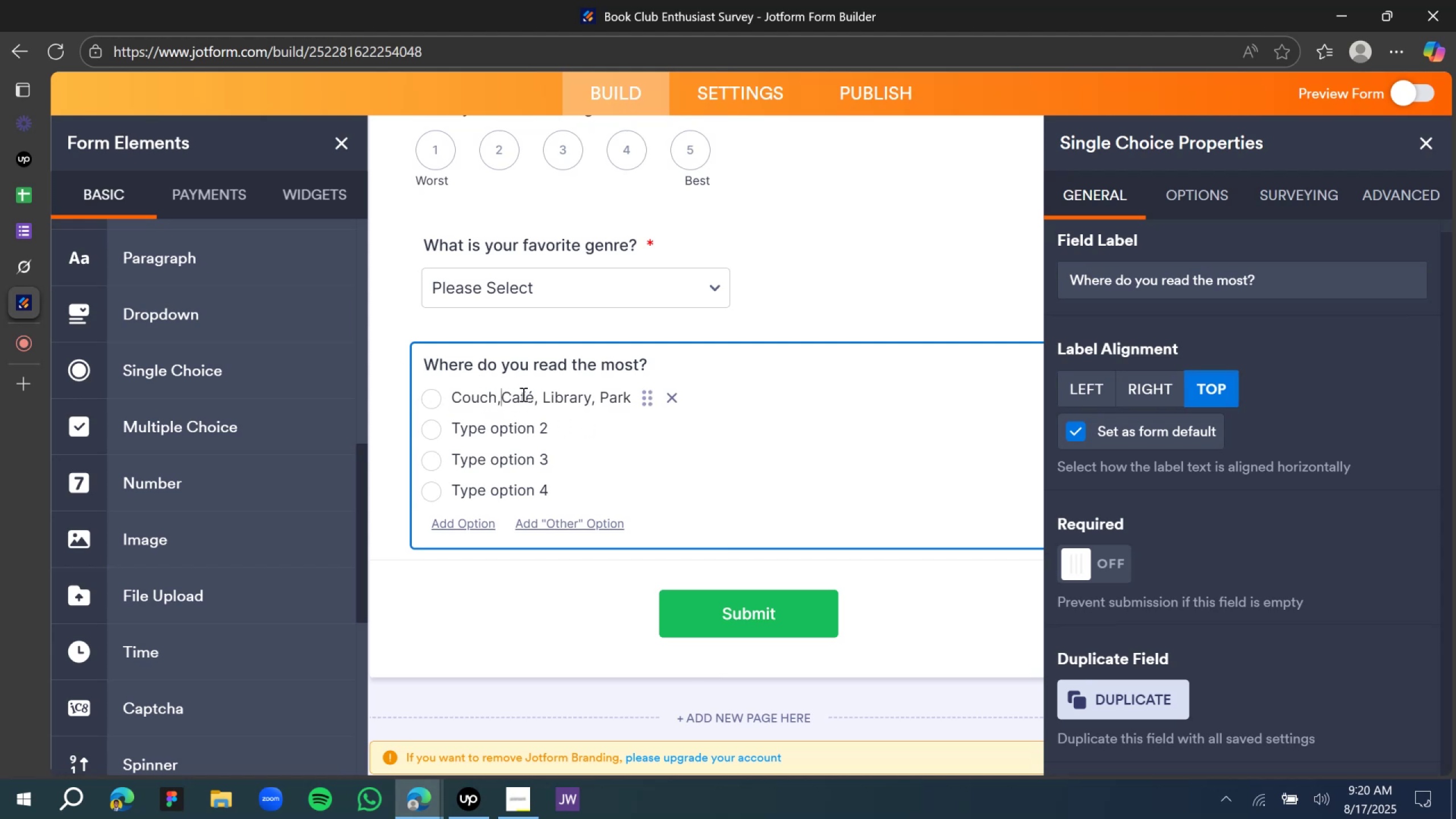 
key(Backspace)
 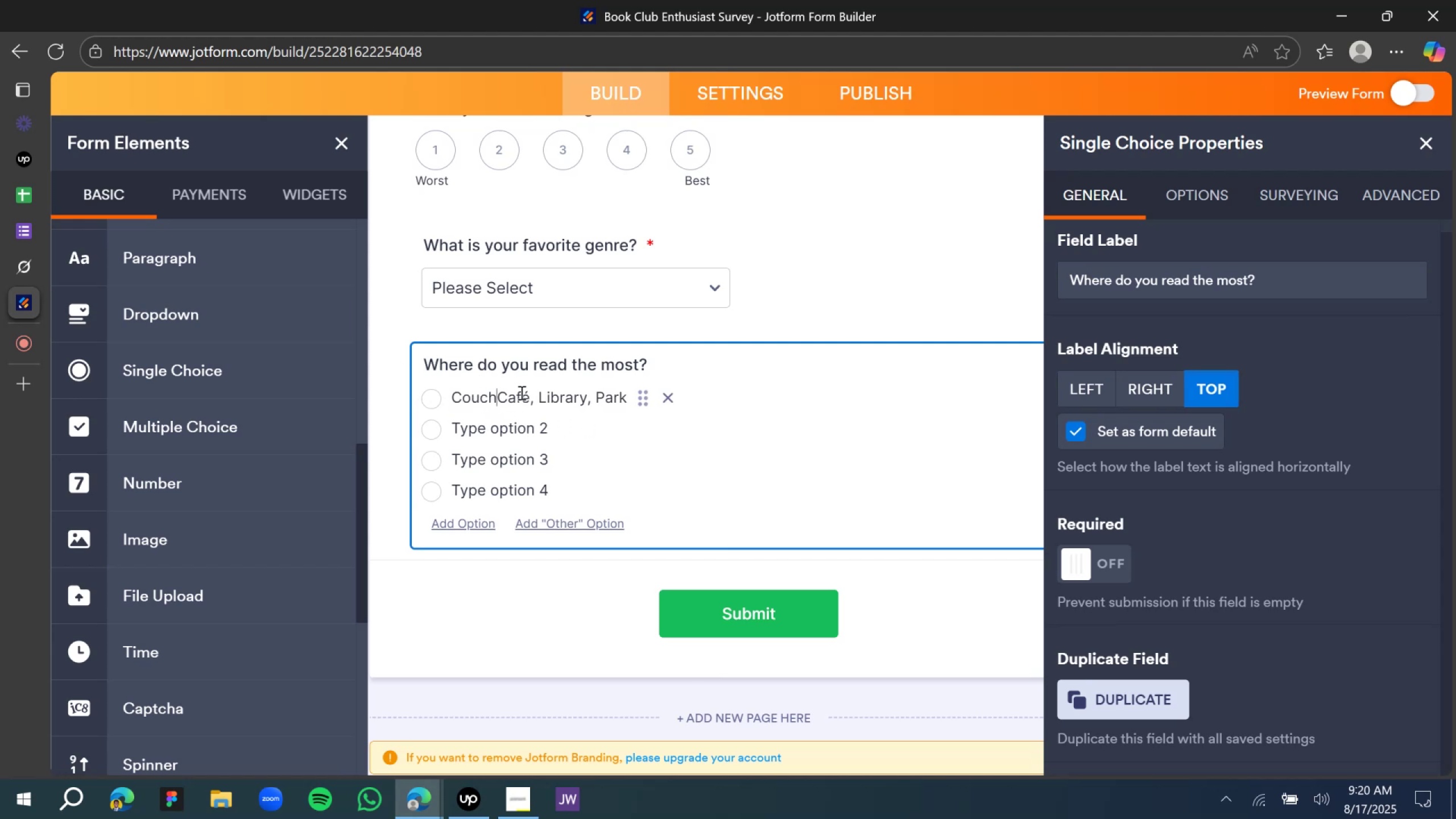 
key(Enter)
 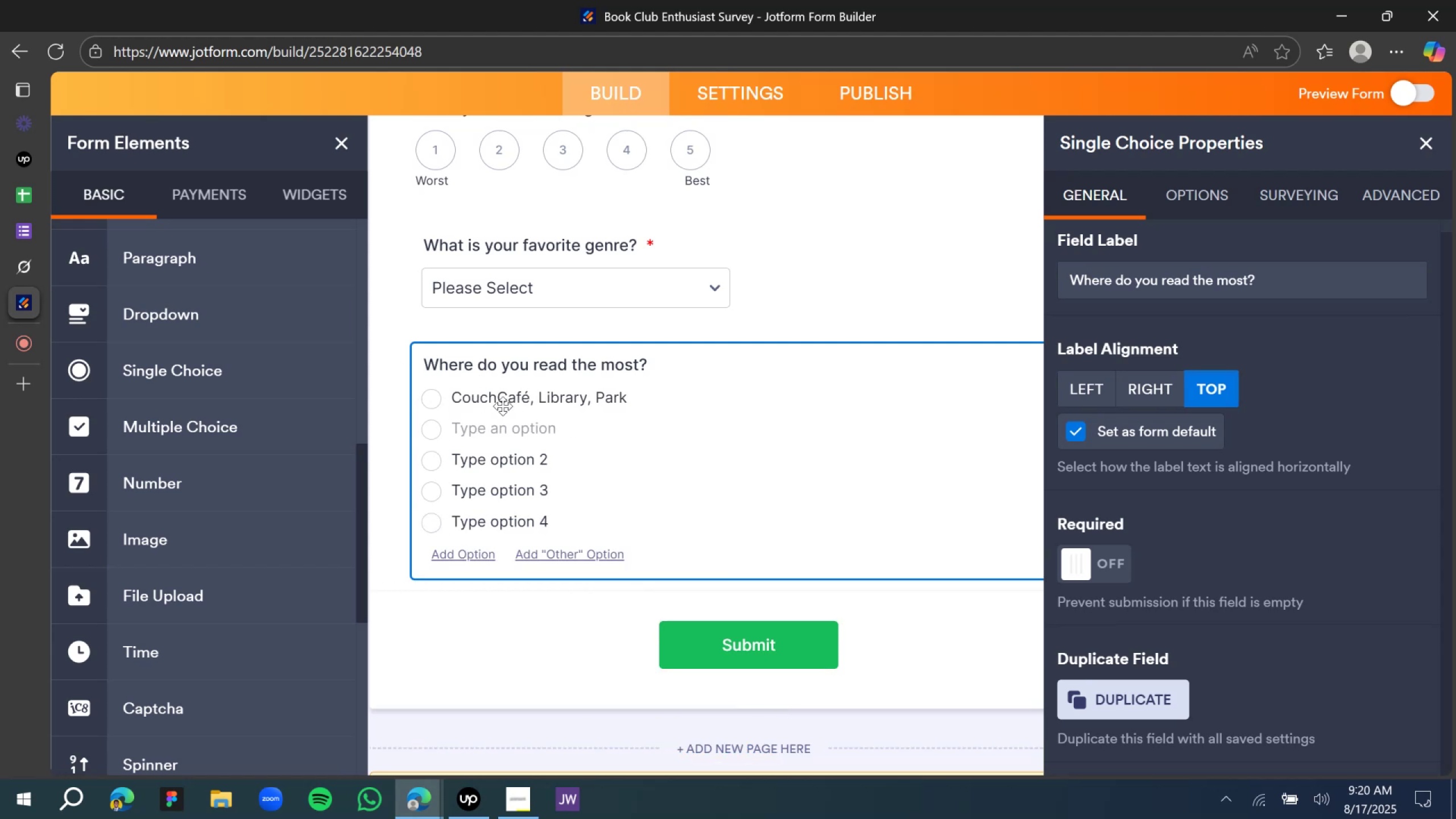 
left_click_drag(start_coordinate=[498, 395], to_coordinate=[675, 412])
 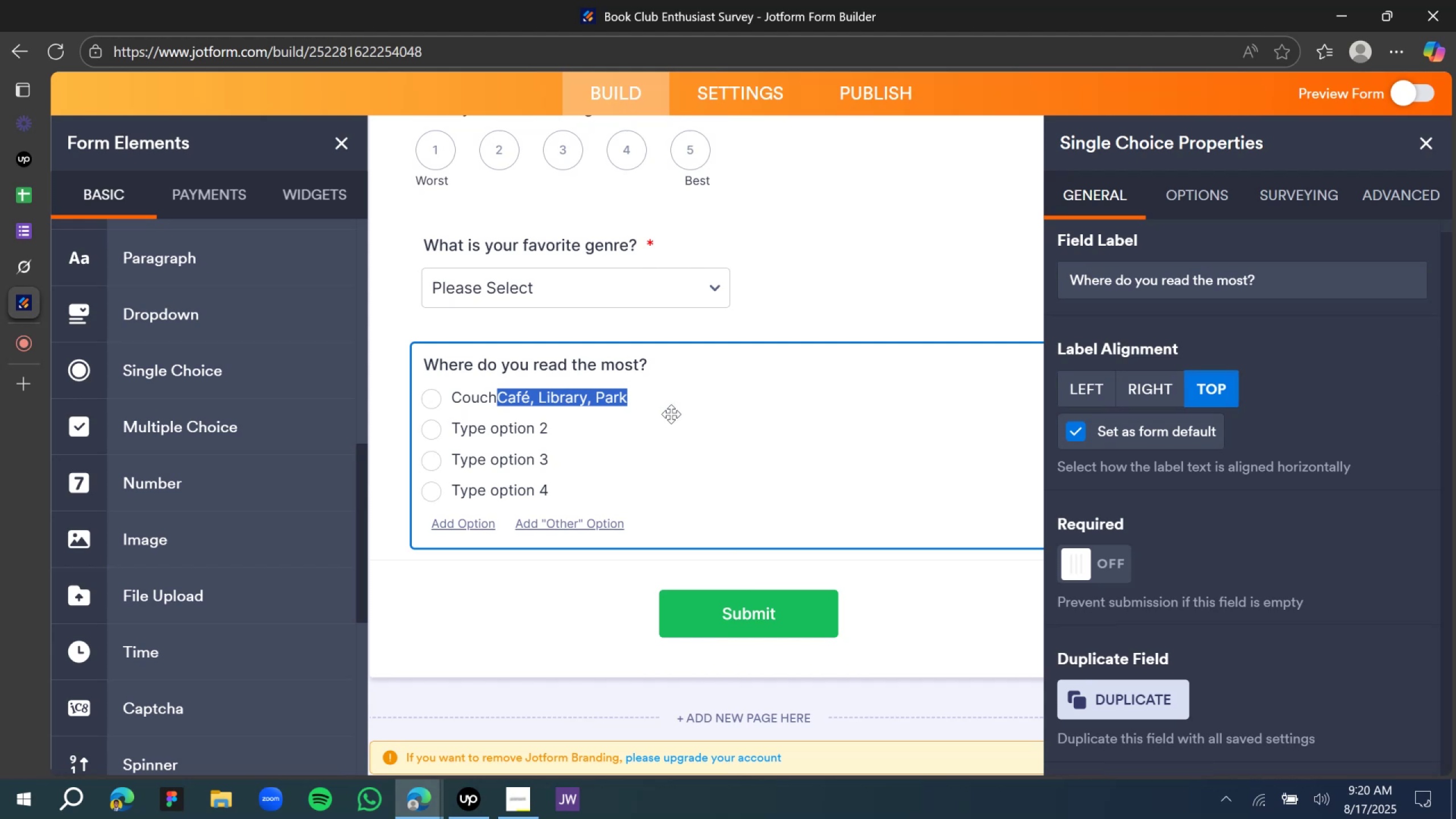 
key(Control+X)
 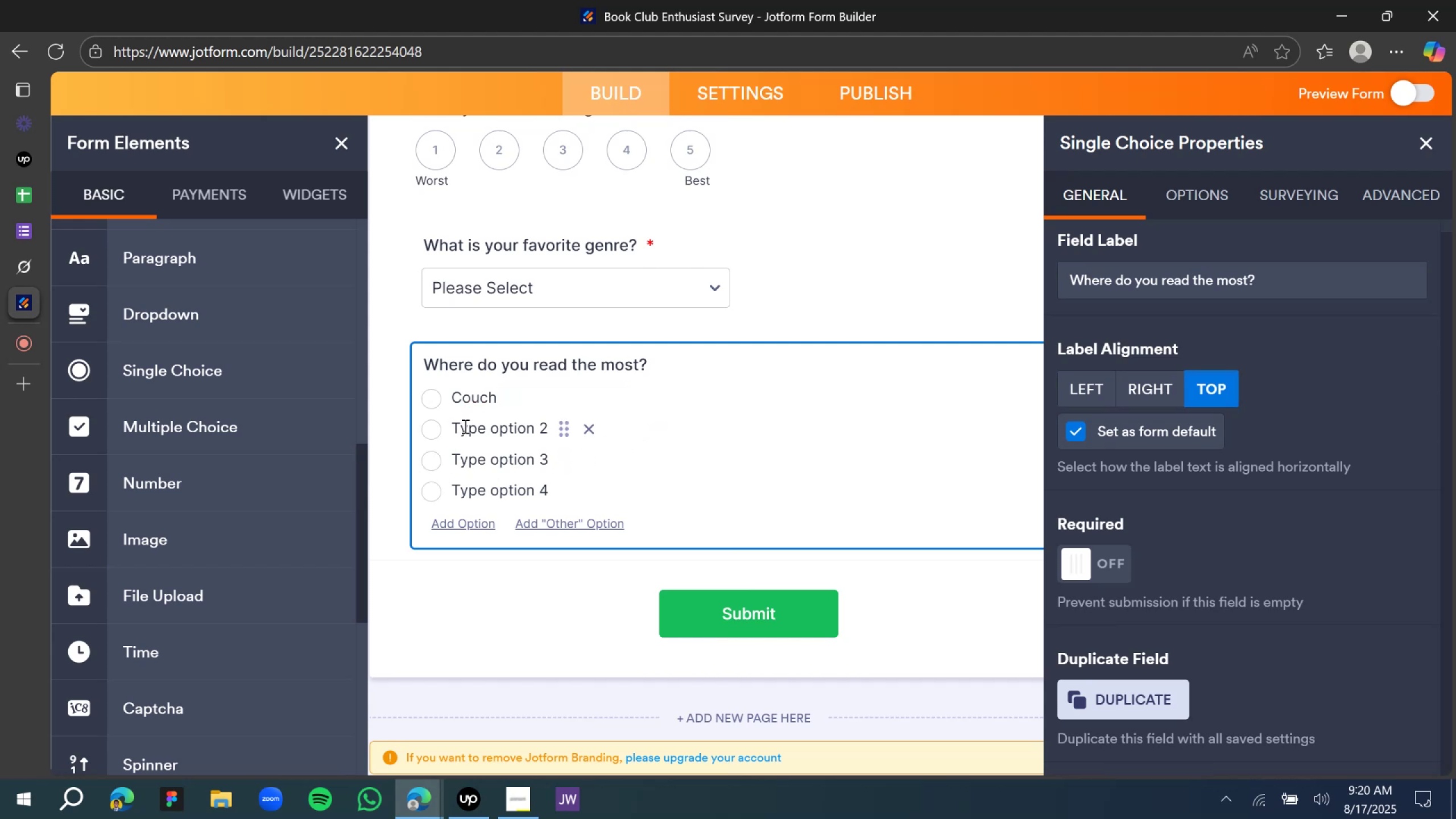 
double_click([464, 426])
 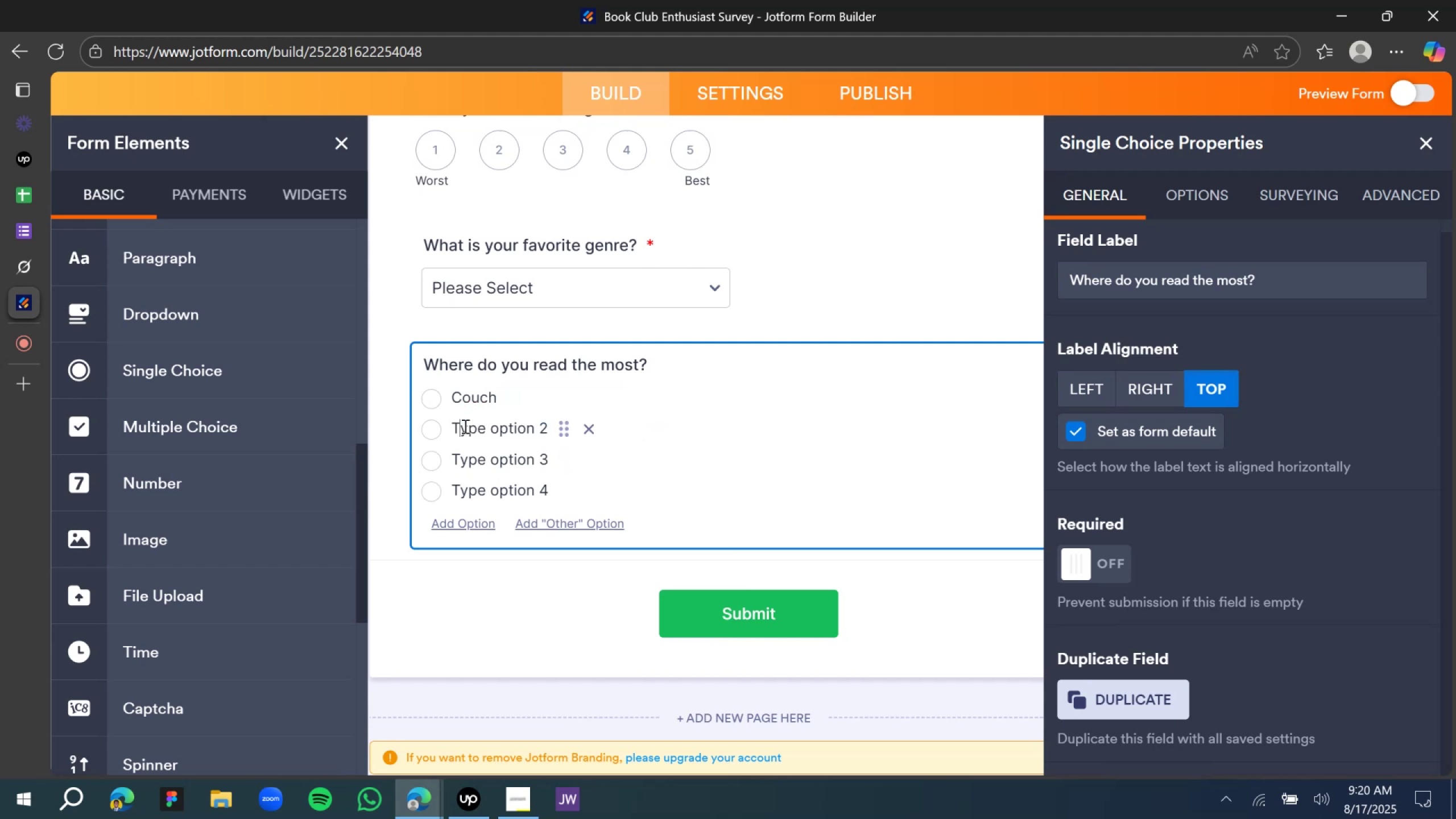 
double_click([464, 426])
 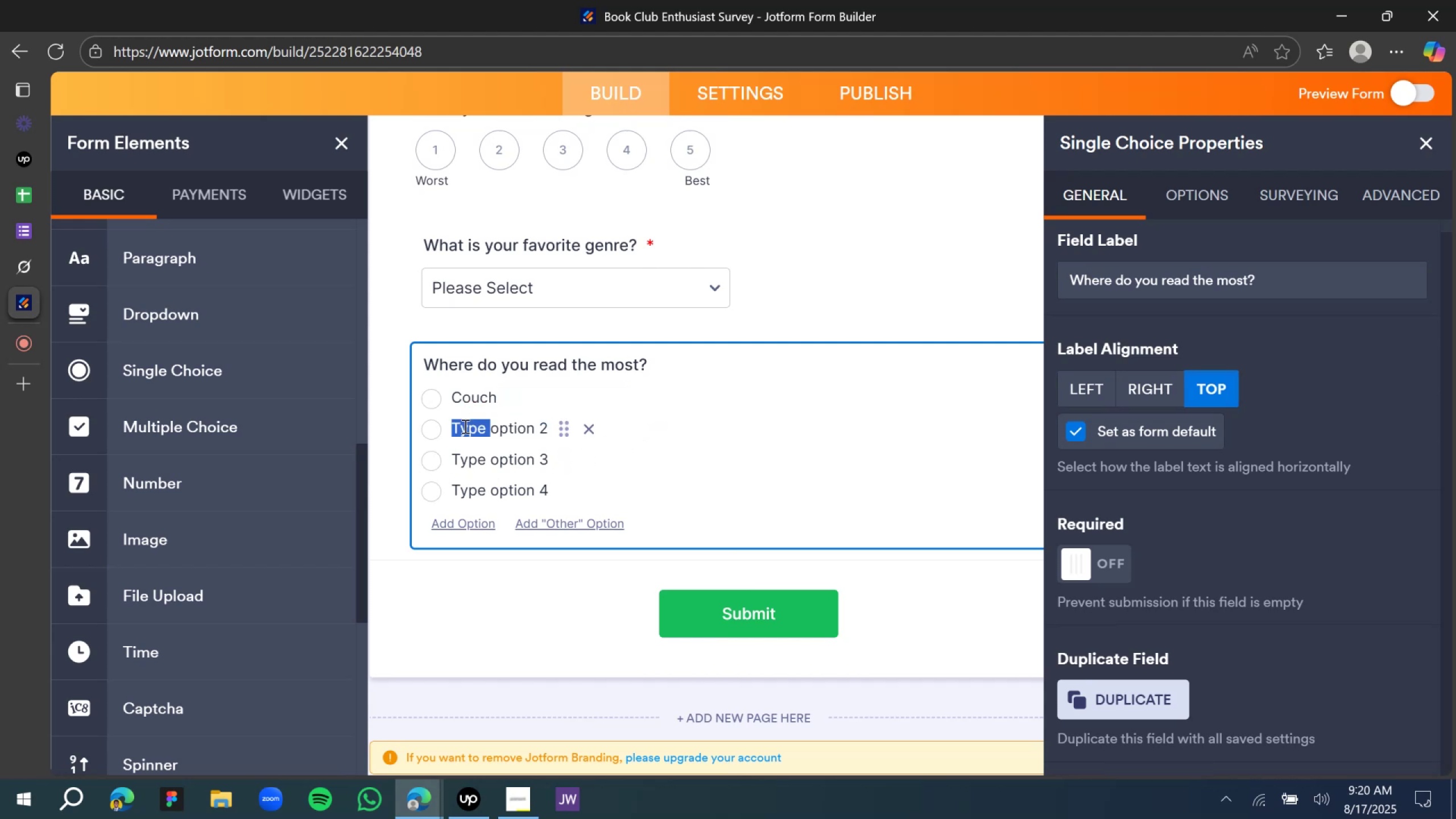 
triple_click([464, 426])
 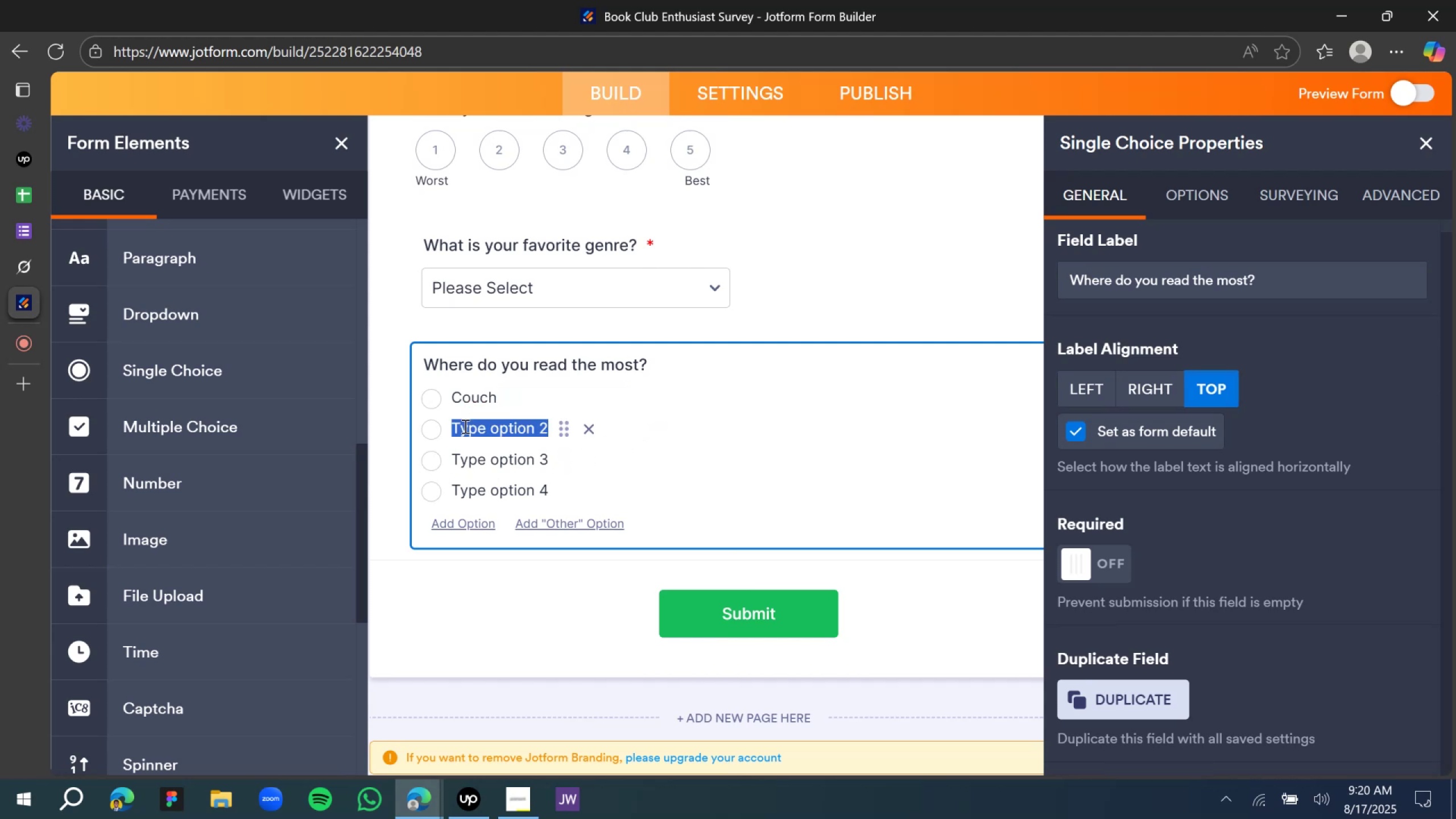 
key(Control+V)
 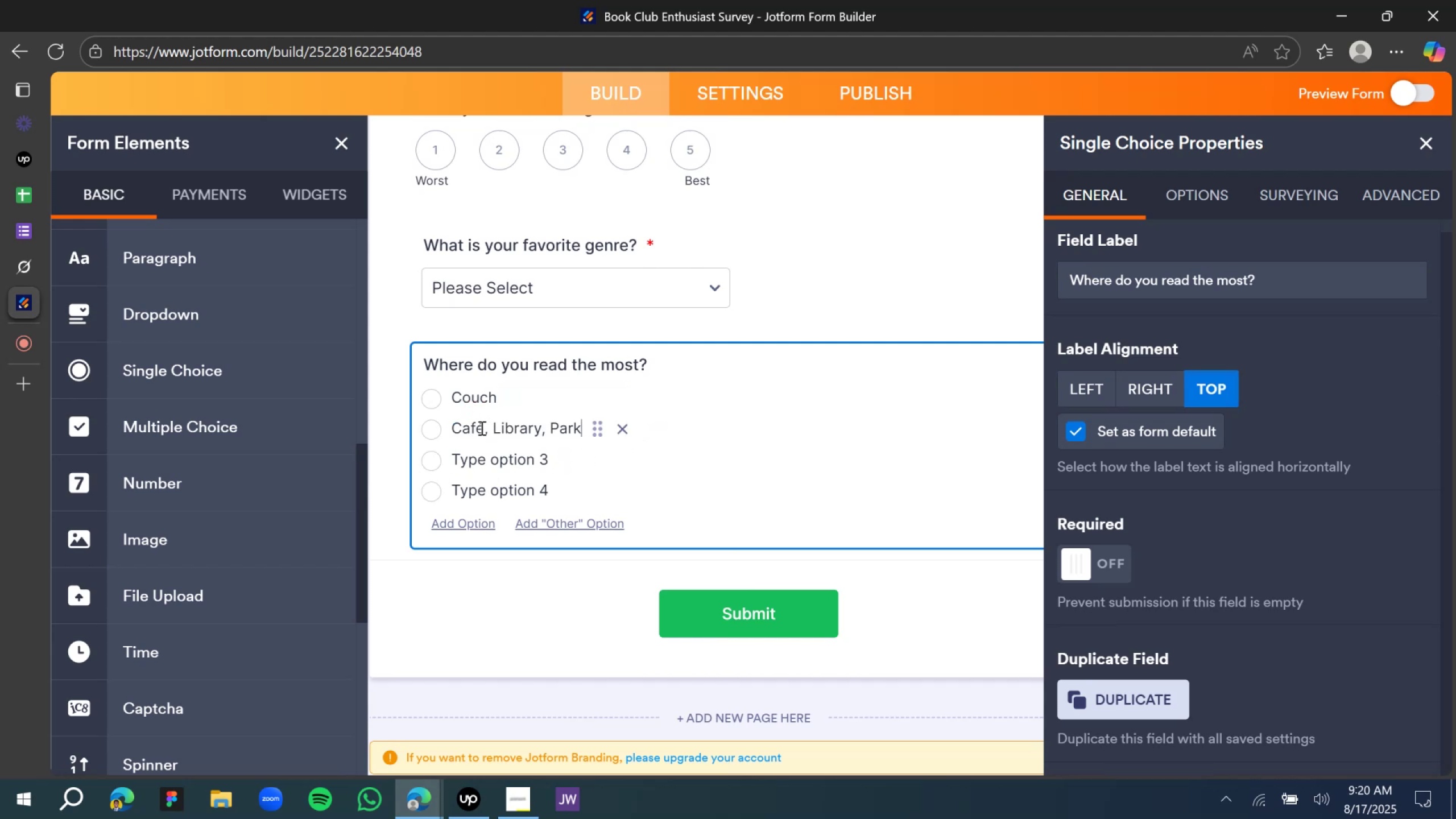 
left_click_drag(start_coordinate=[483, 429], to_coordinate=[594, 427])
 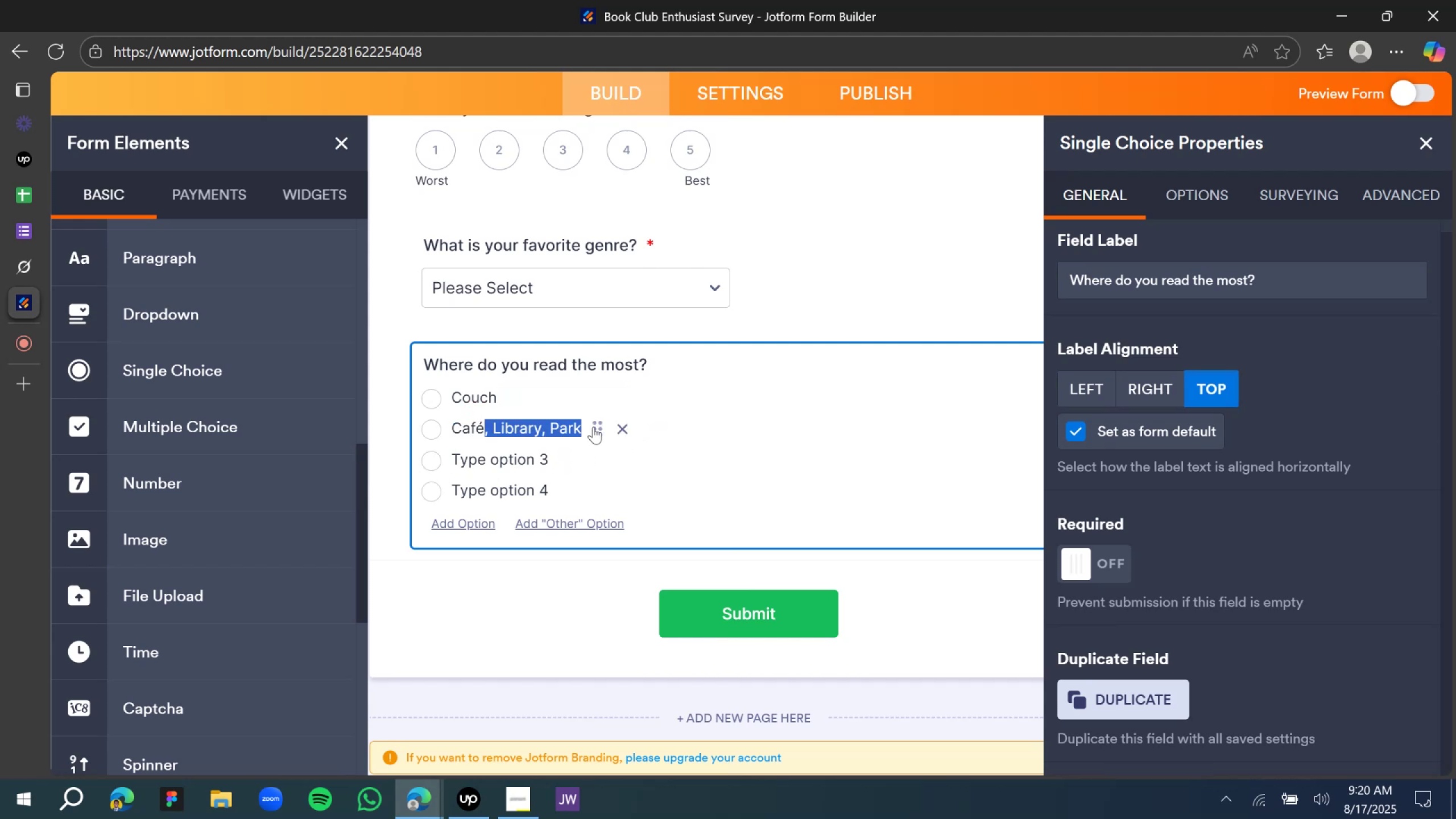 
key(Control+X)
 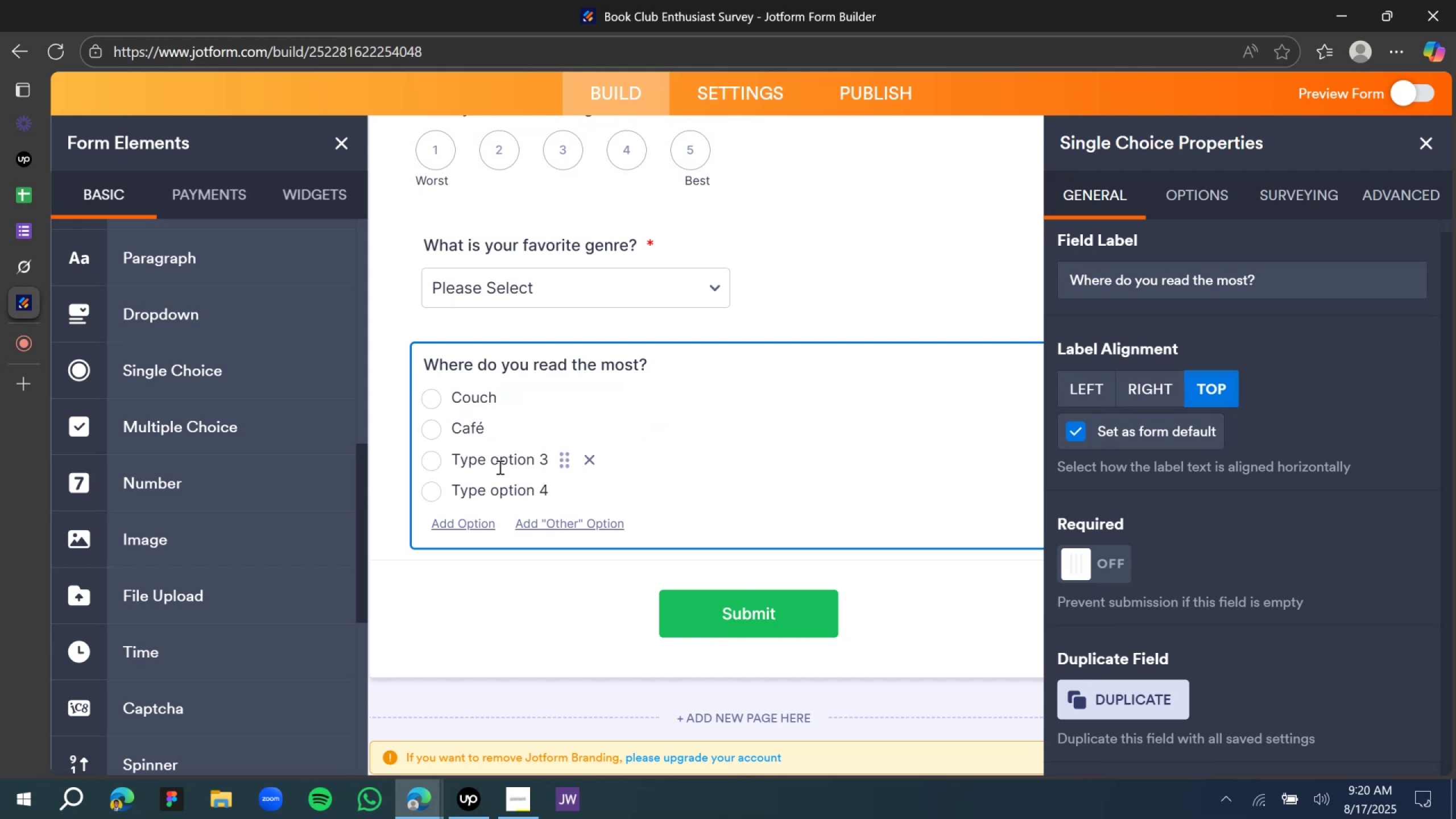 
double_click([499, 467])
 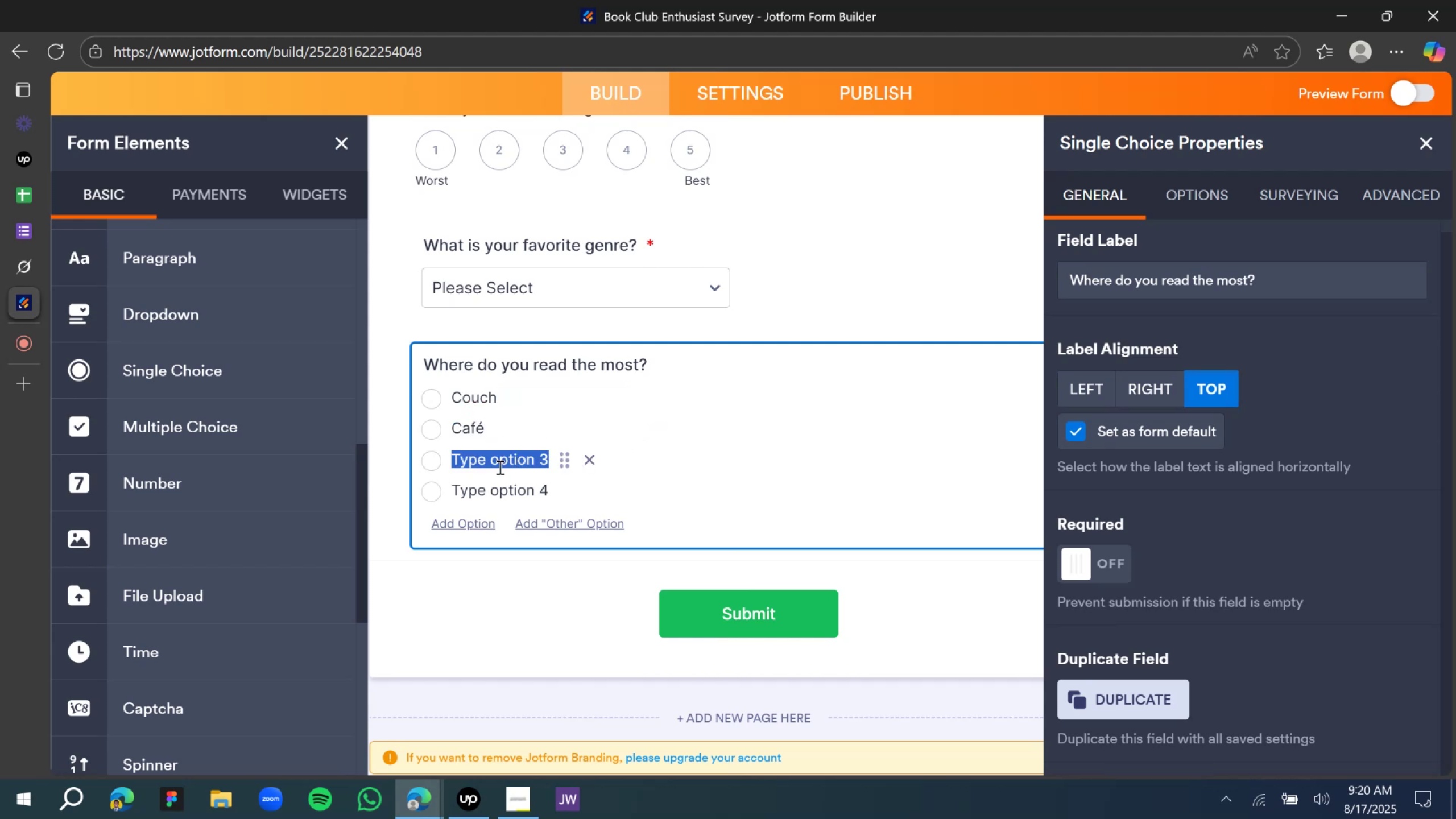 
key(Control+V)
 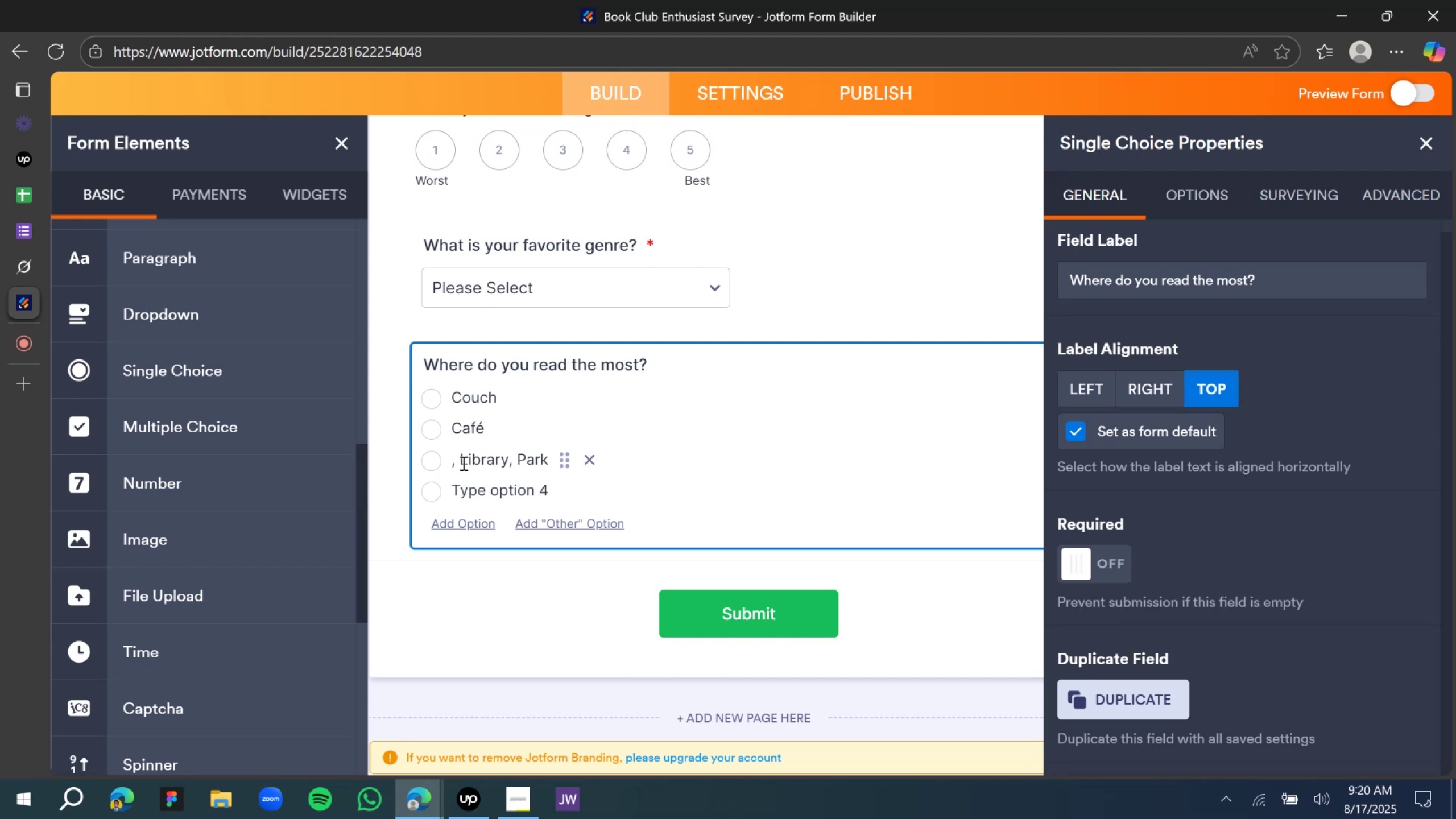 
left_click([462, 463])
 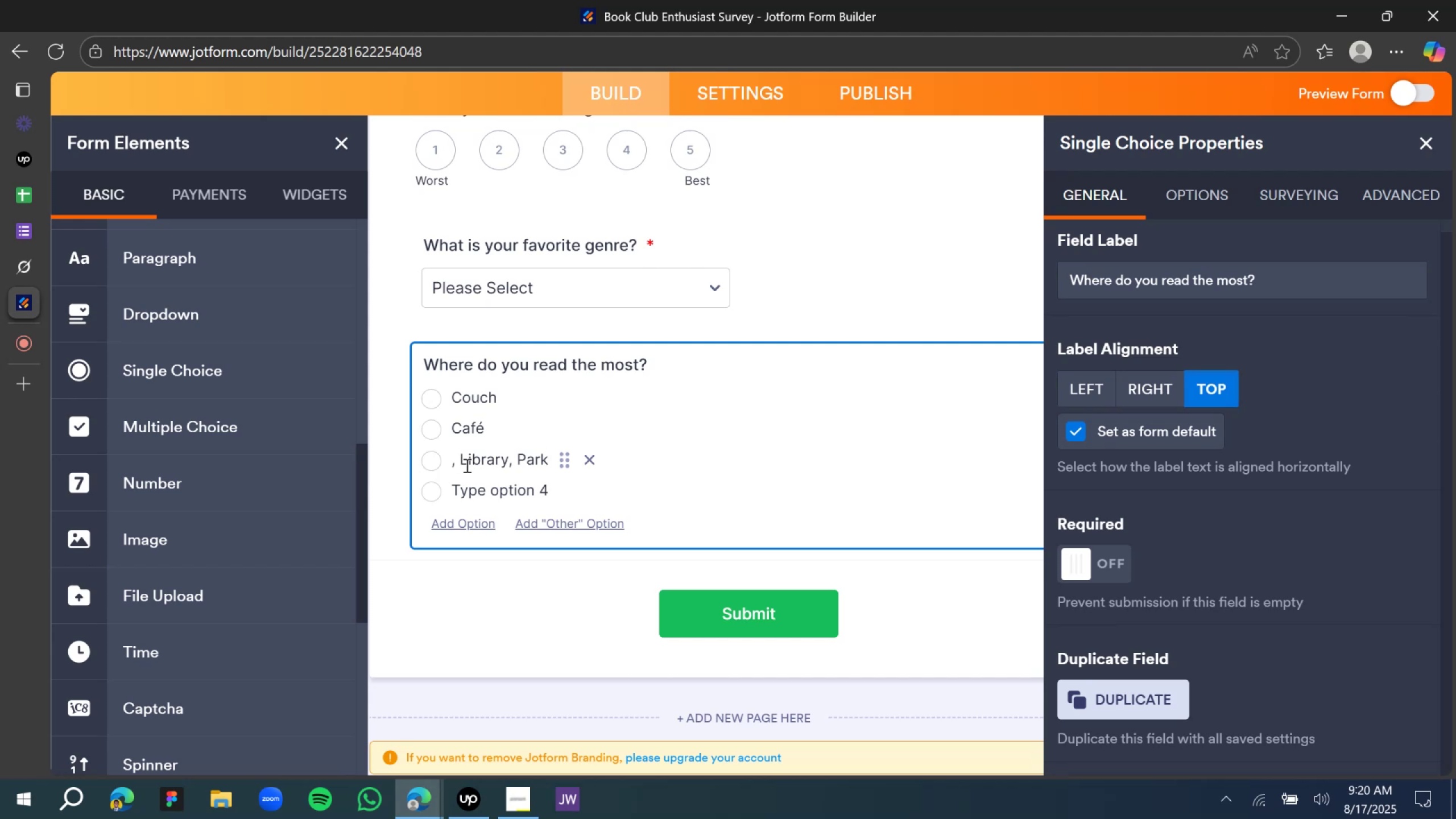 
key(Backspace)
 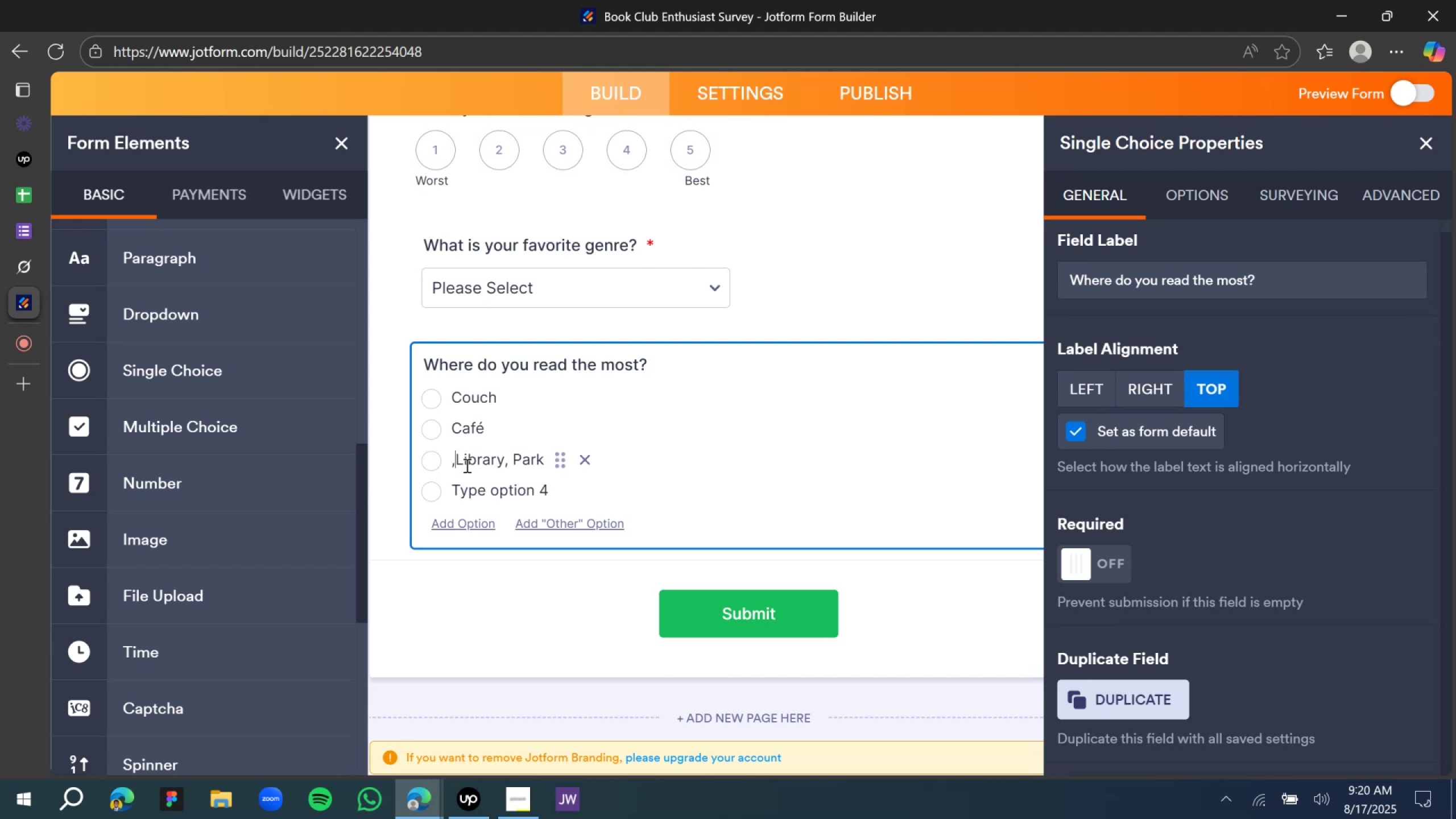 
key(Backspace)
 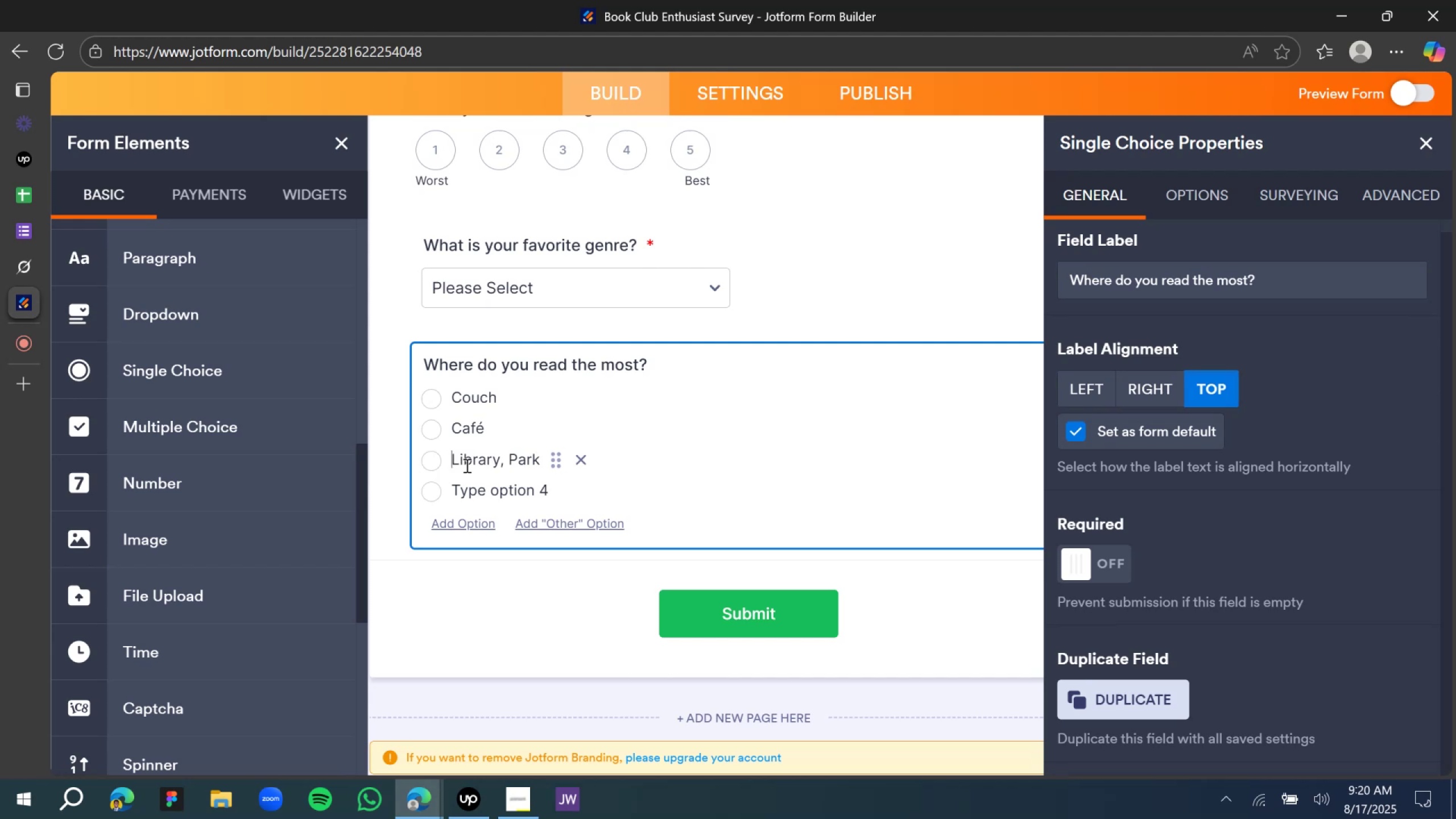 
key(Backspace)
 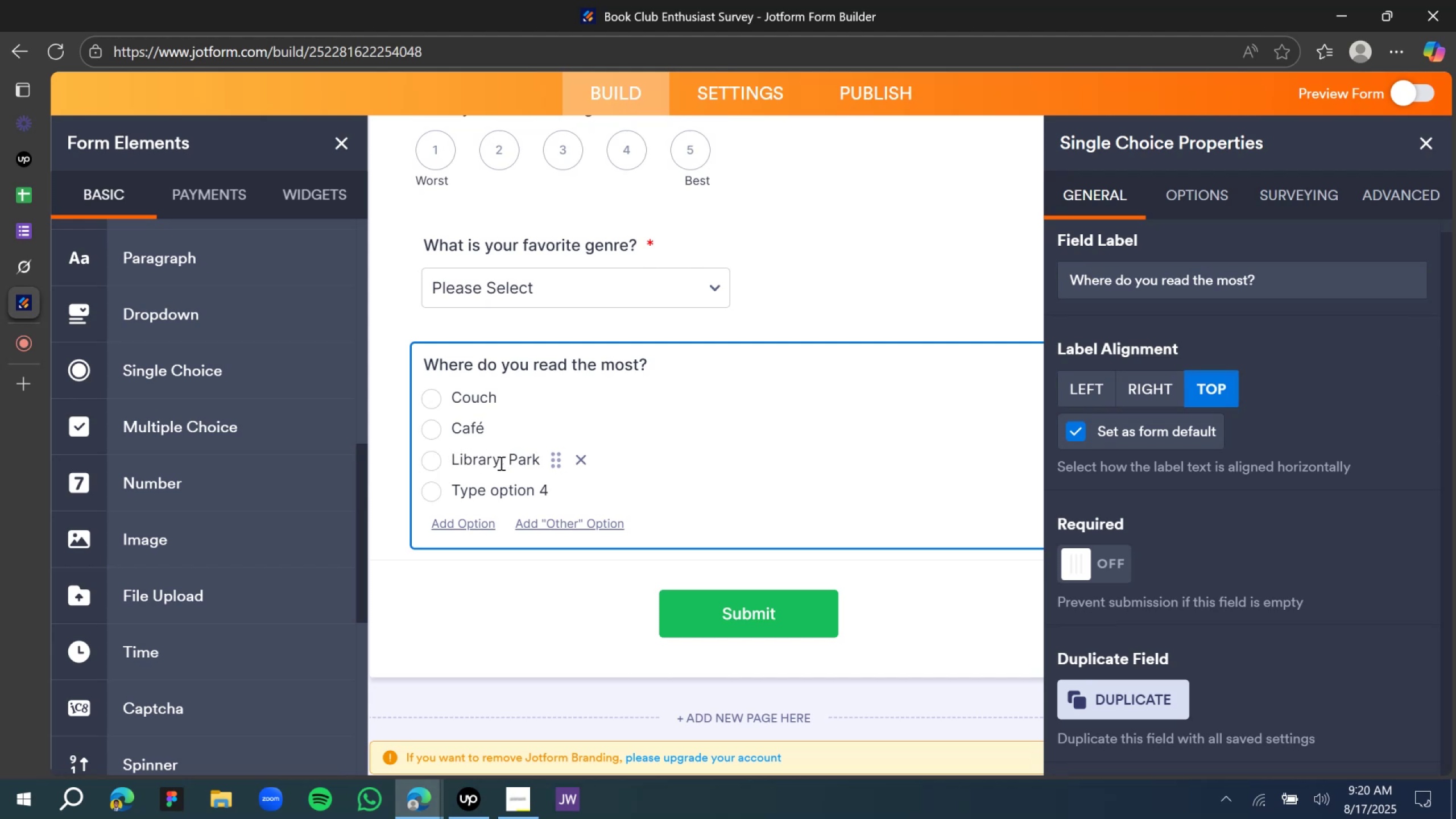 
left_click([500, 463])
 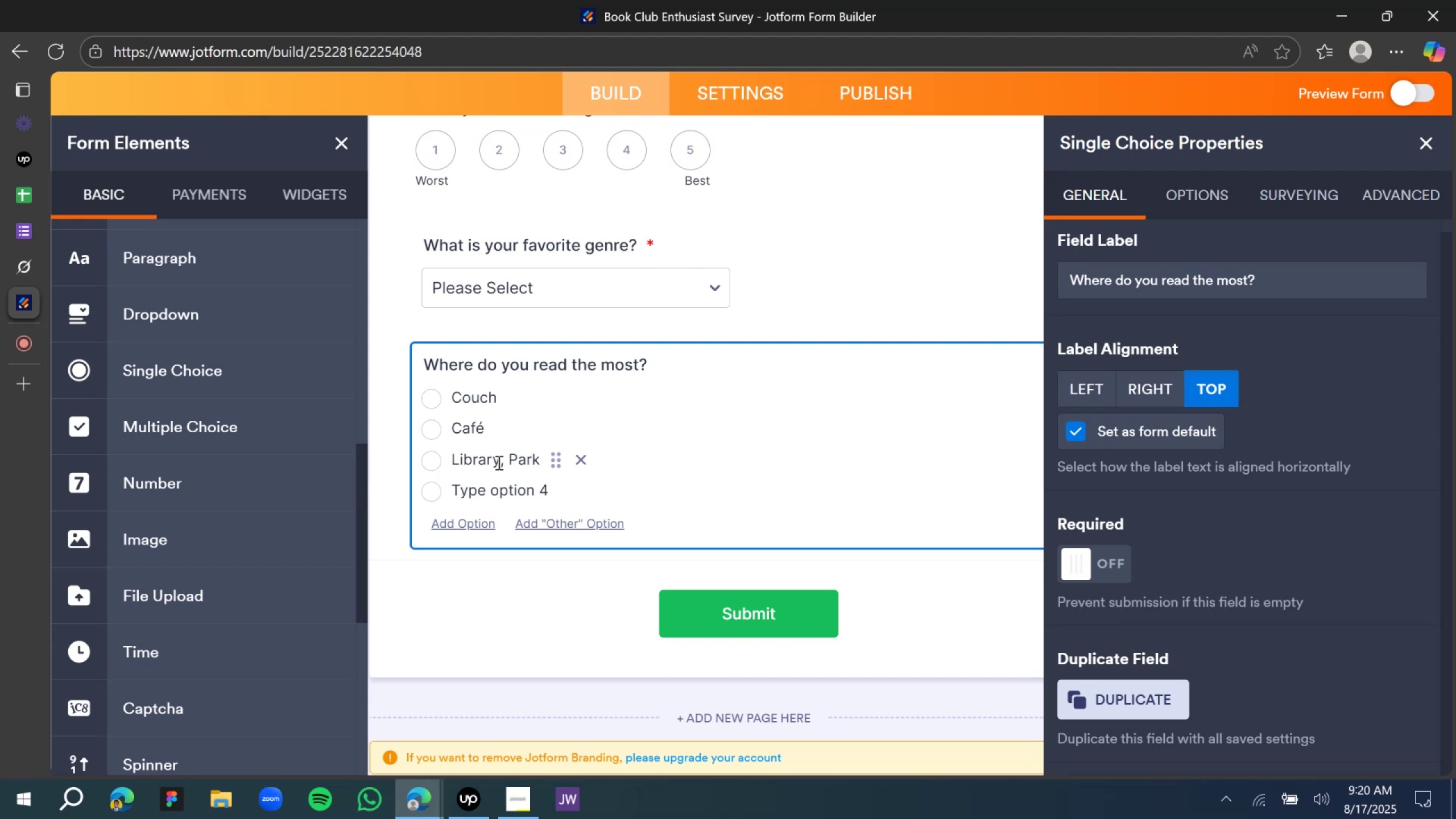 
key(PrintScreen)
 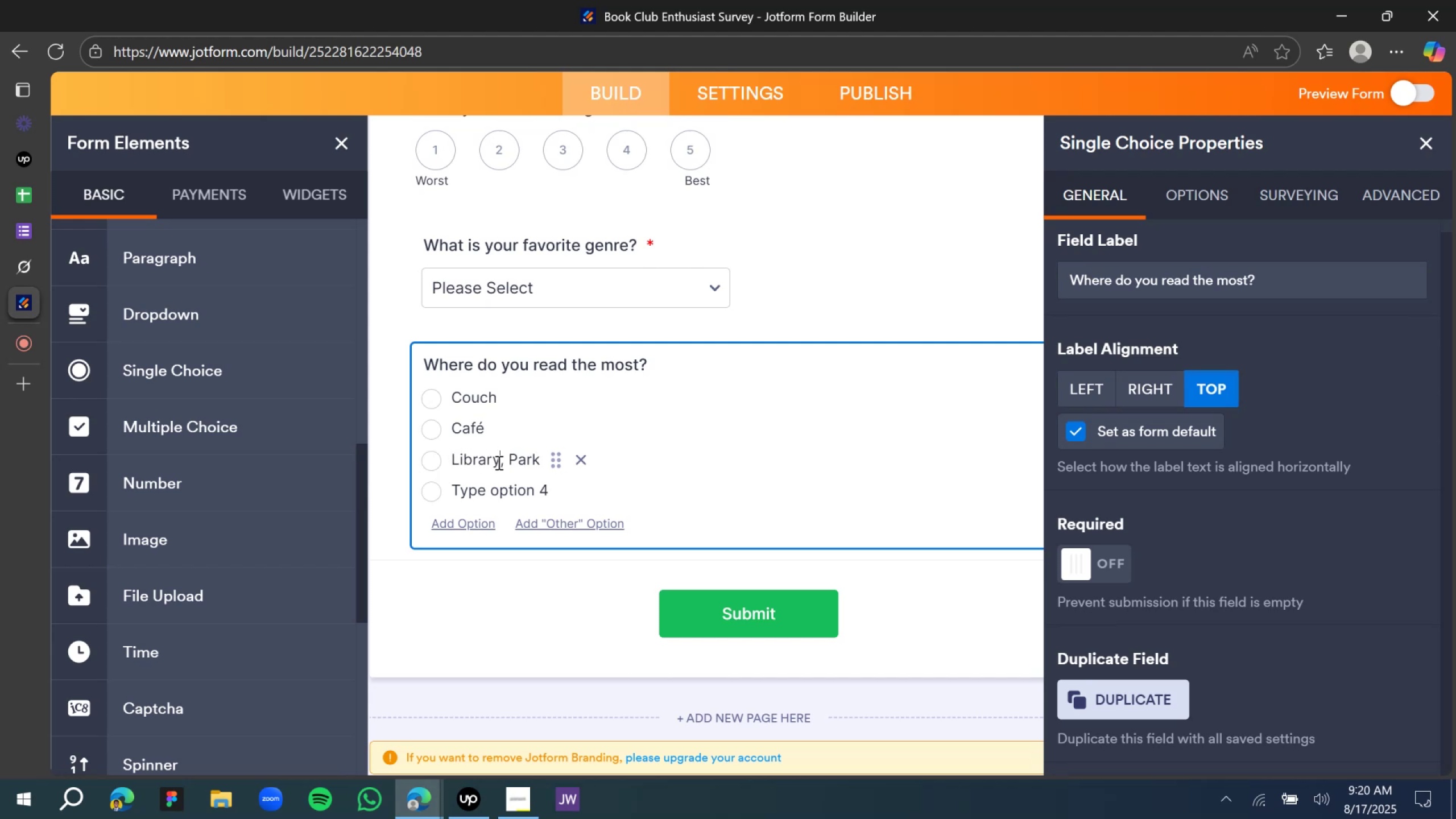 
key(PrintScreen)
 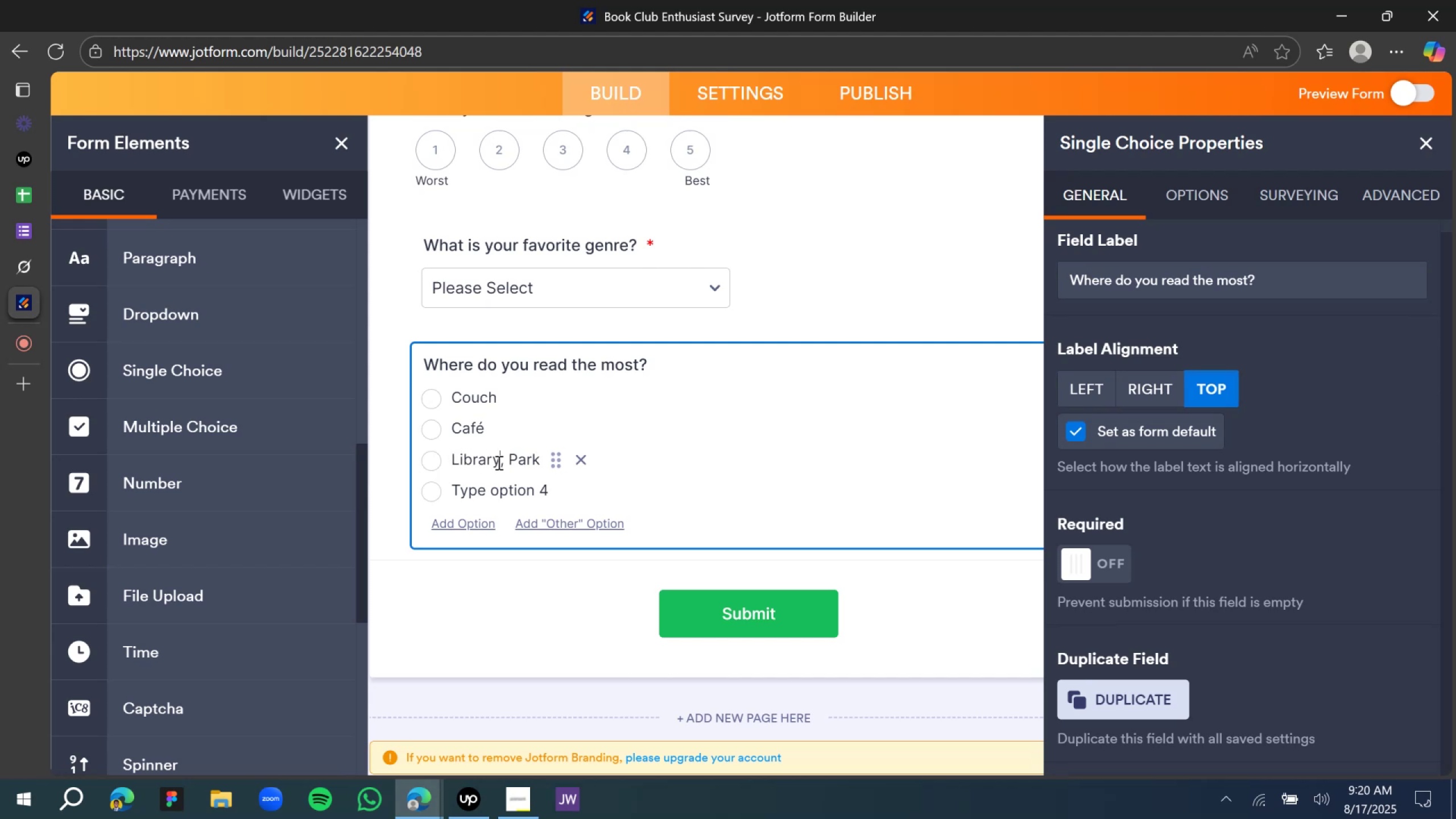 
key(Delete)
 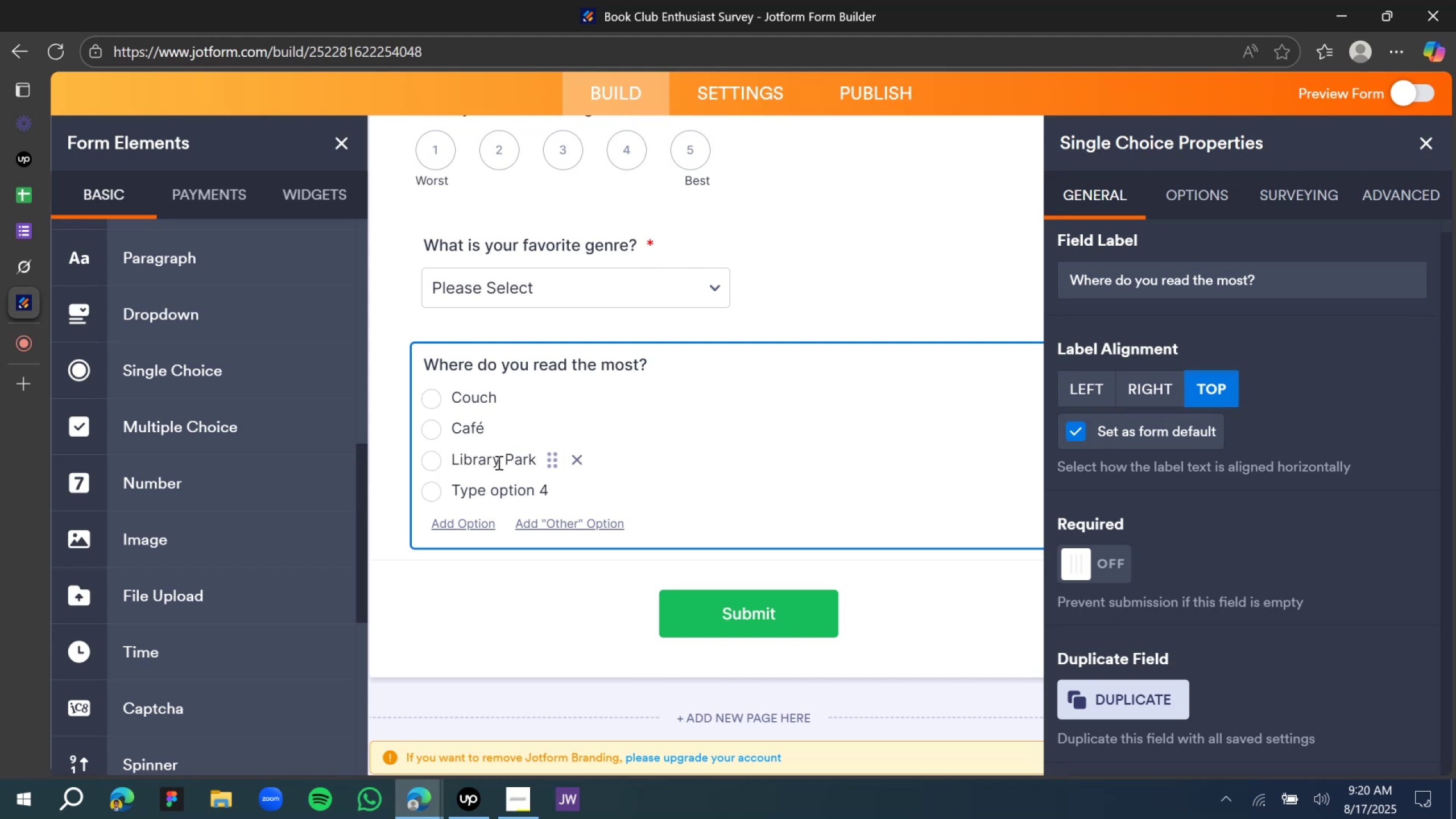 
key(Delete)
 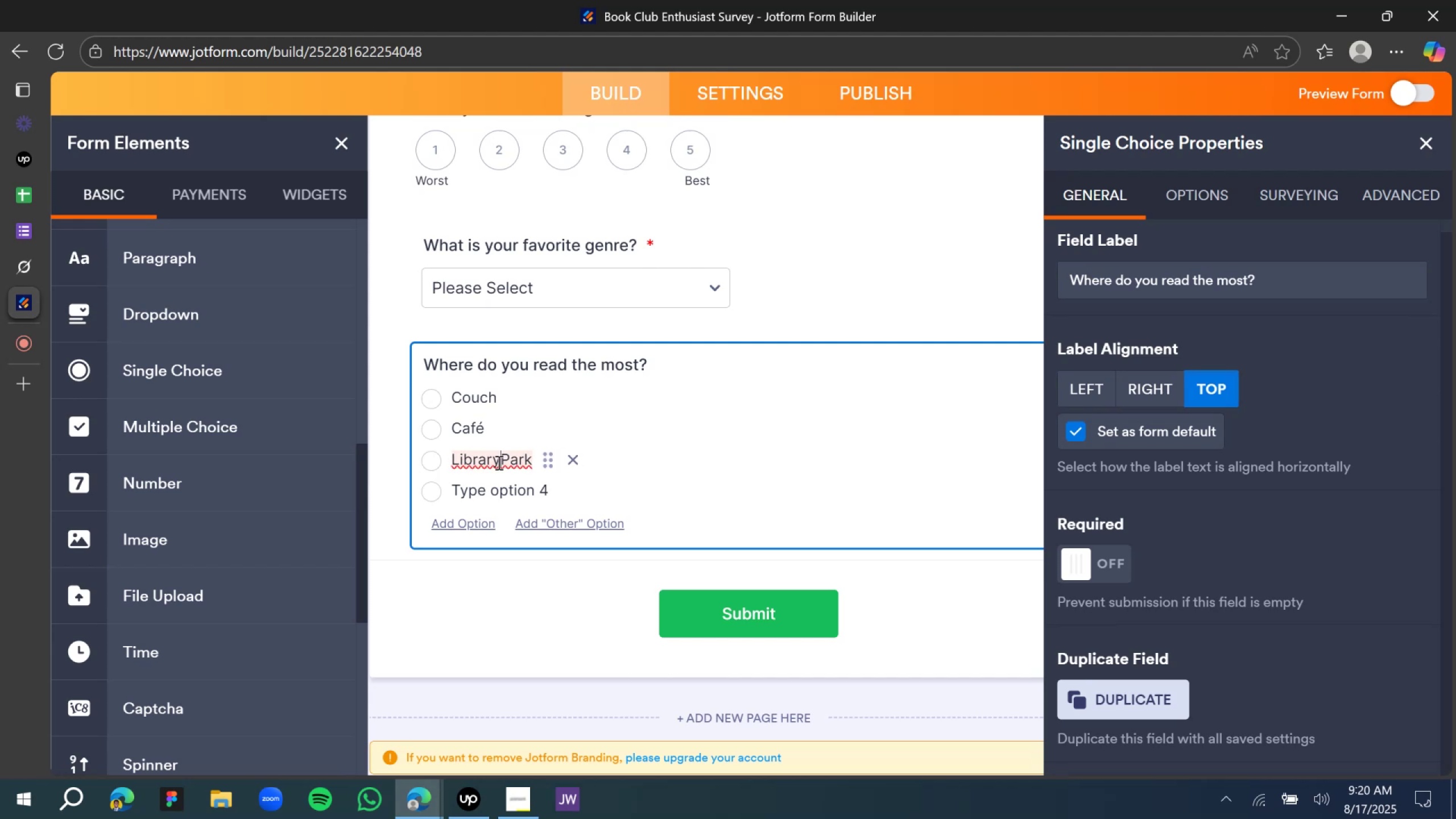 
hold_key(key=ShiftRight, duration=1.59)
 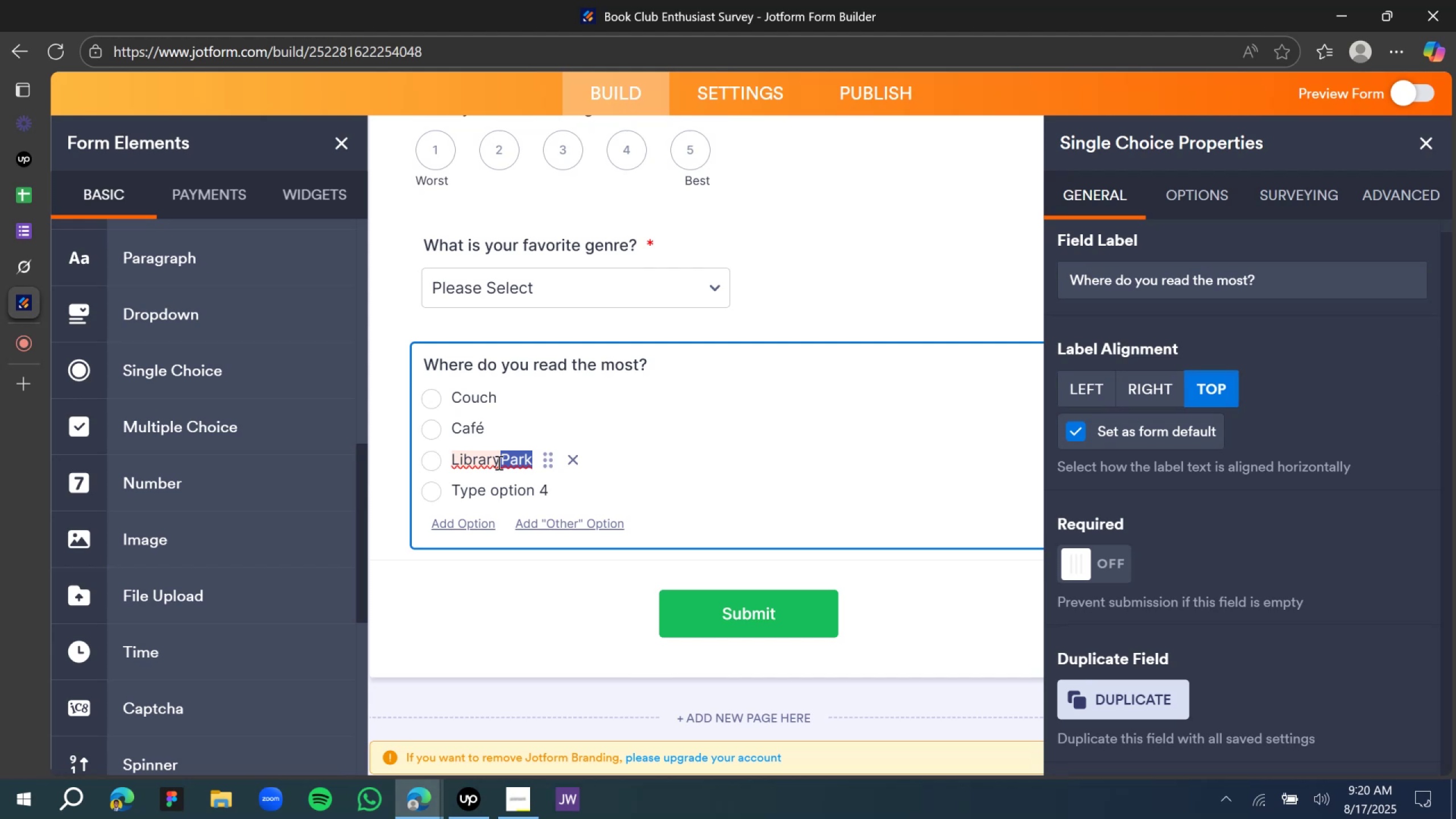 
hold_key(key=ArrowRight, duration=0.89)
 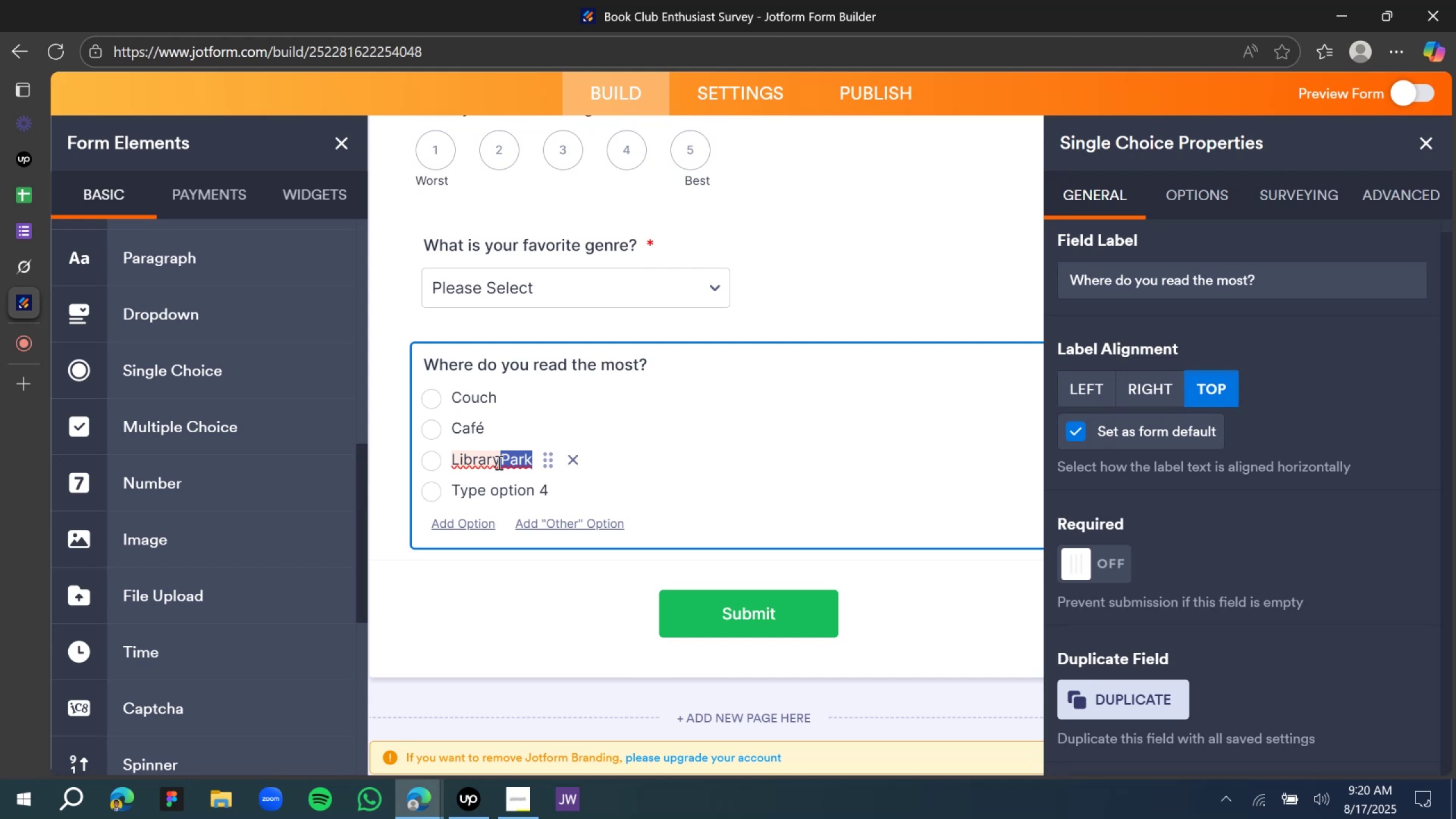 
key(Control+X)
 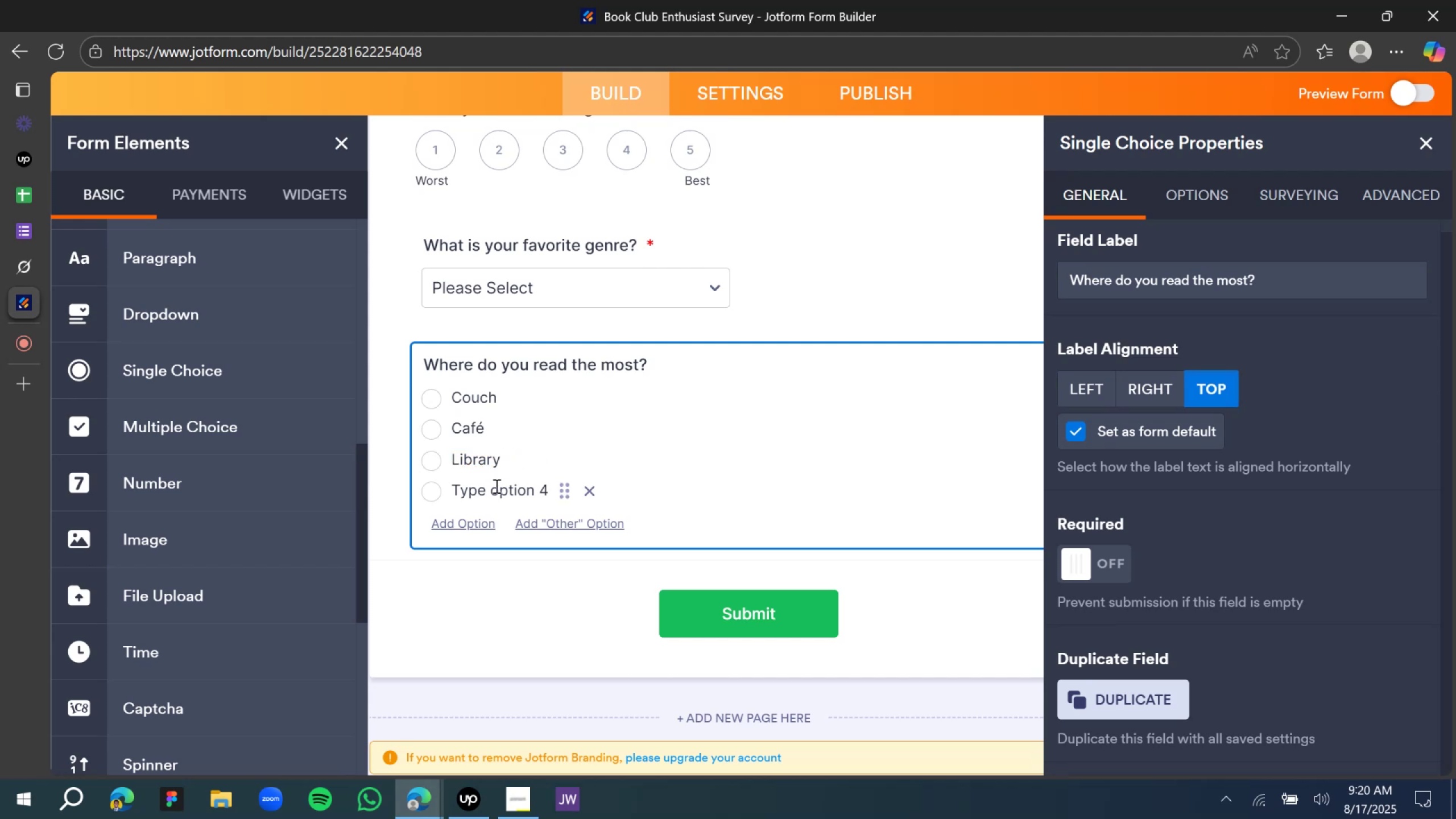 
double_click([495, 486])
 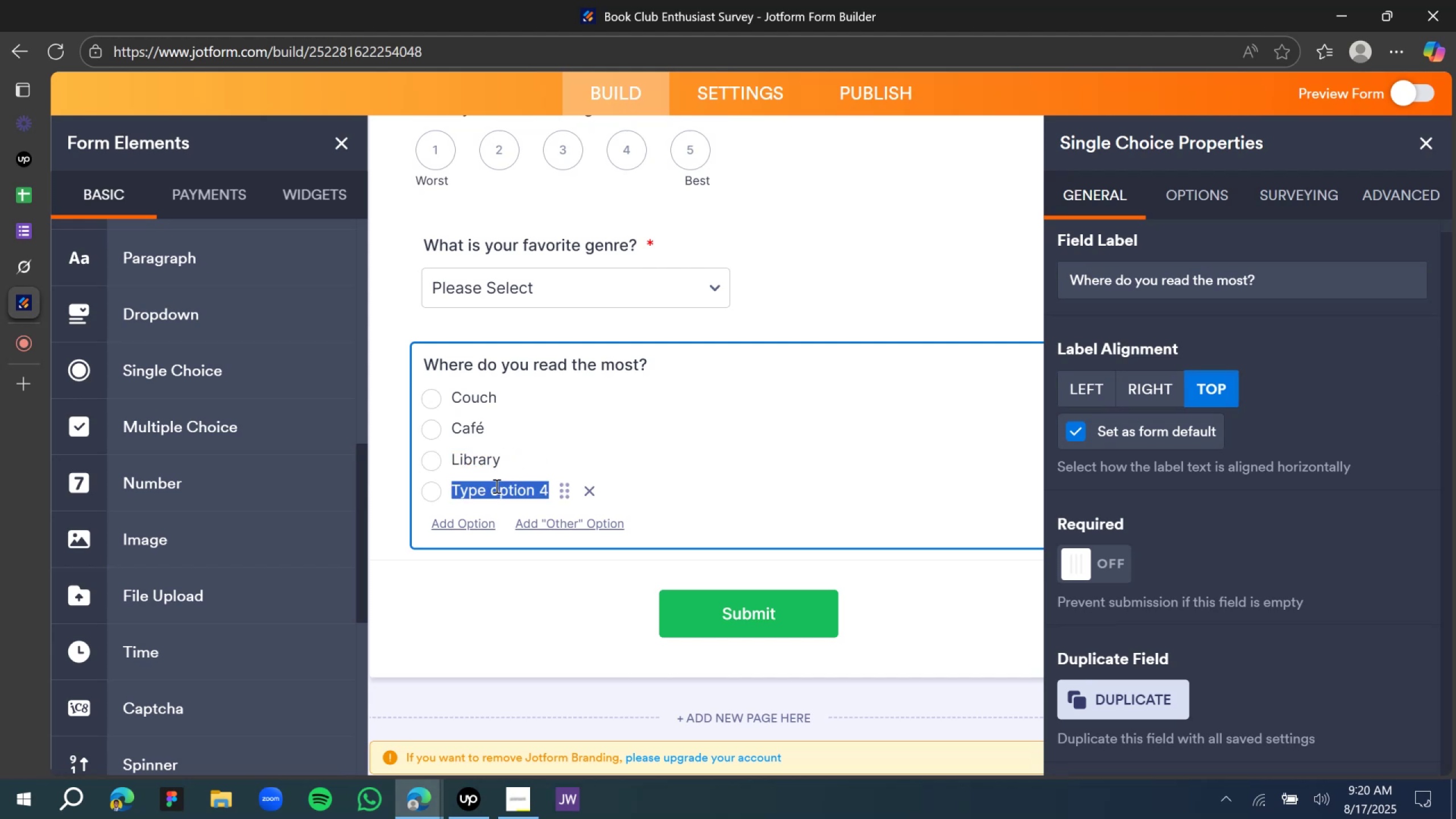 
key(Control+V)
 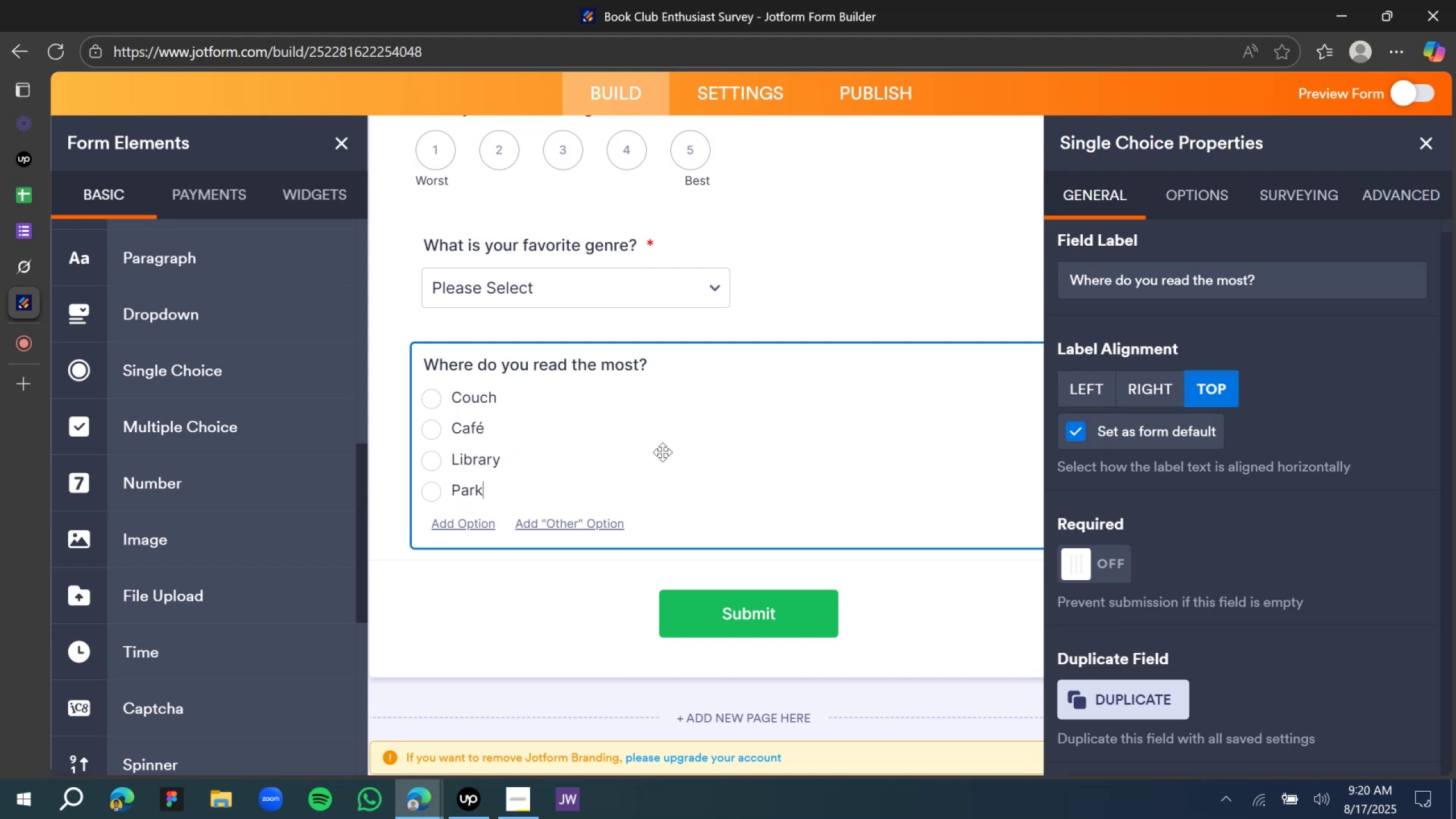 
scroll: coordinate [515, 361], scroll_direction: down, amount: 3.0
 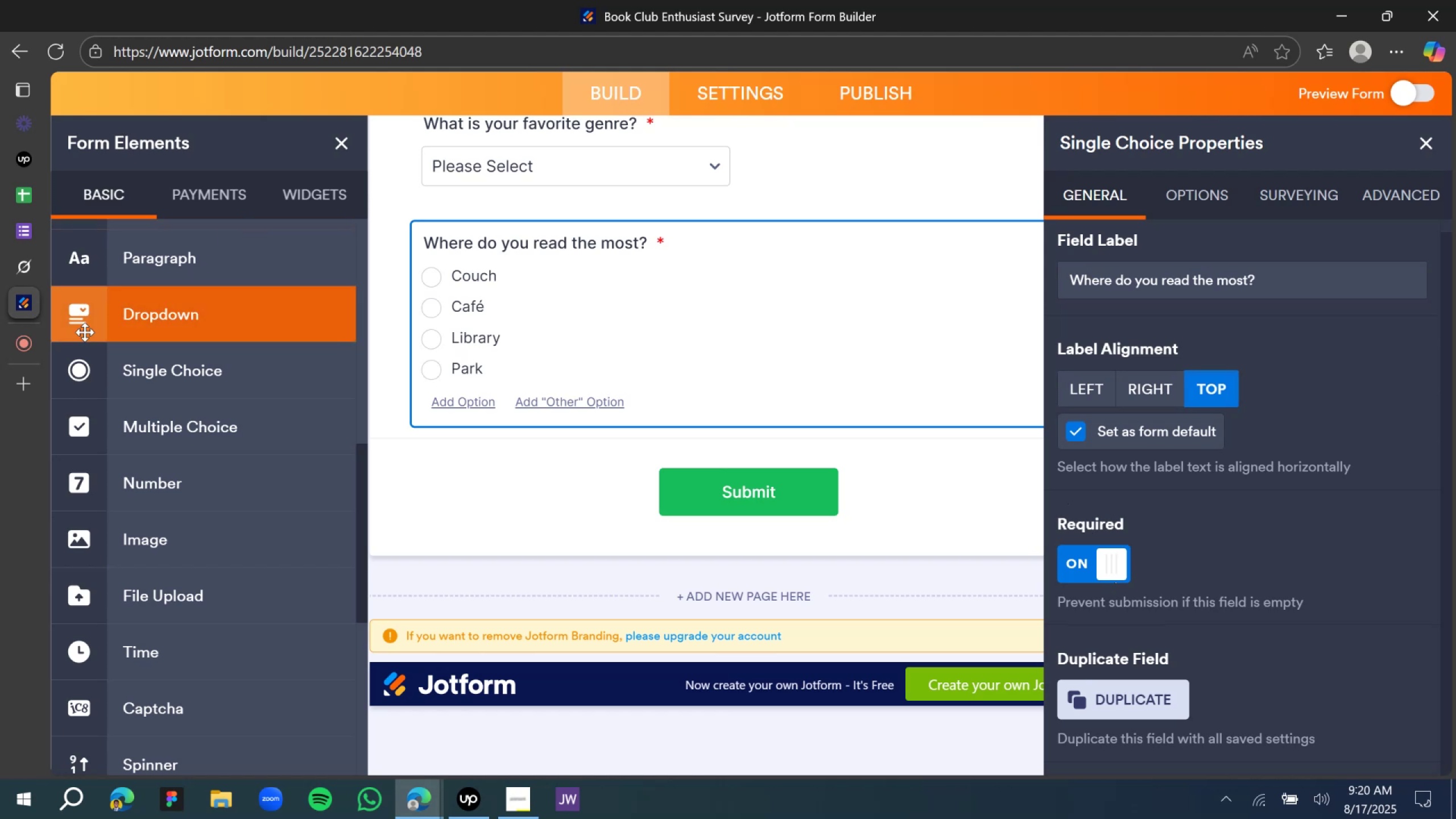 
wait(5.27)
 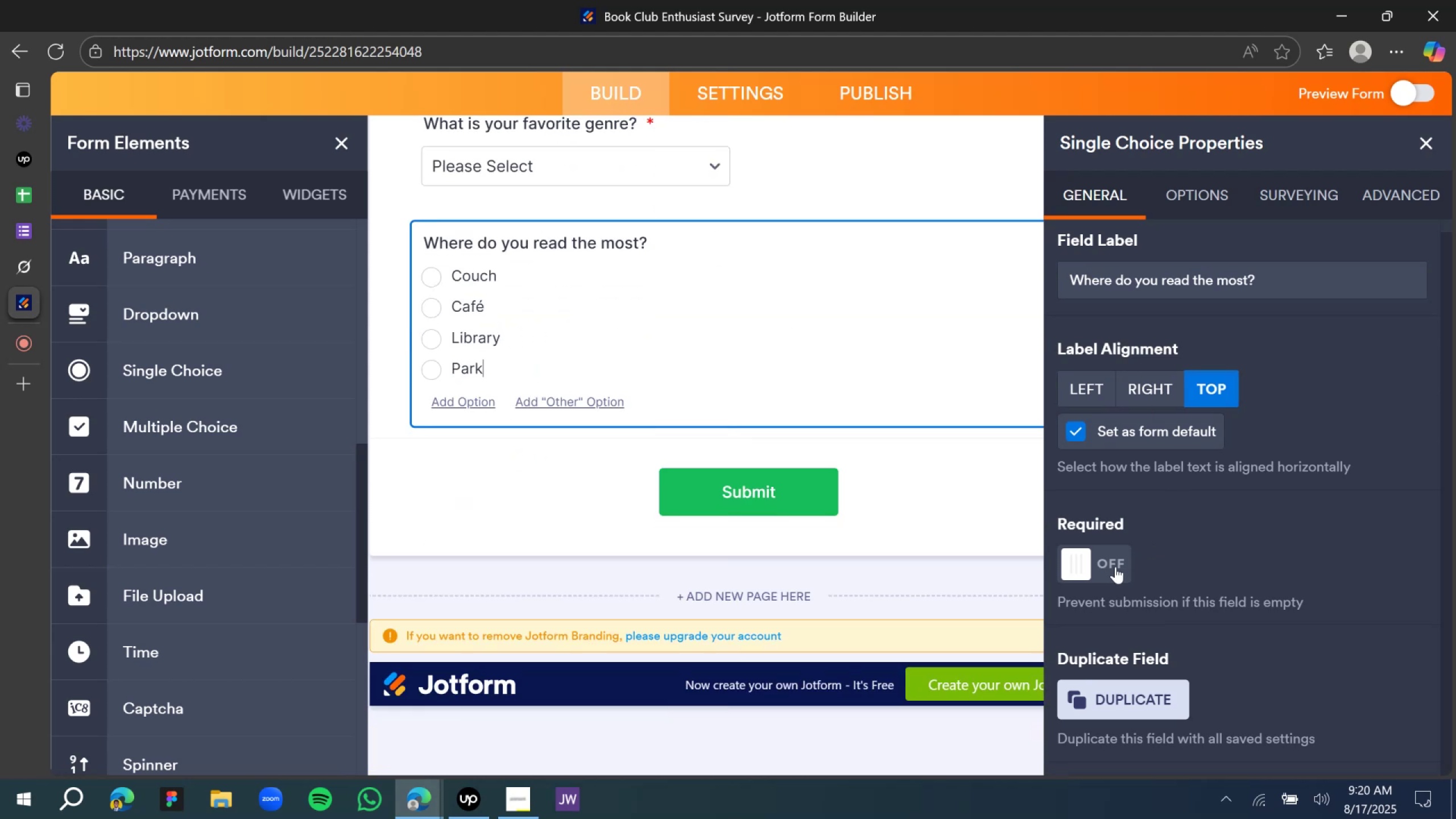 
left_click([19, 264])
 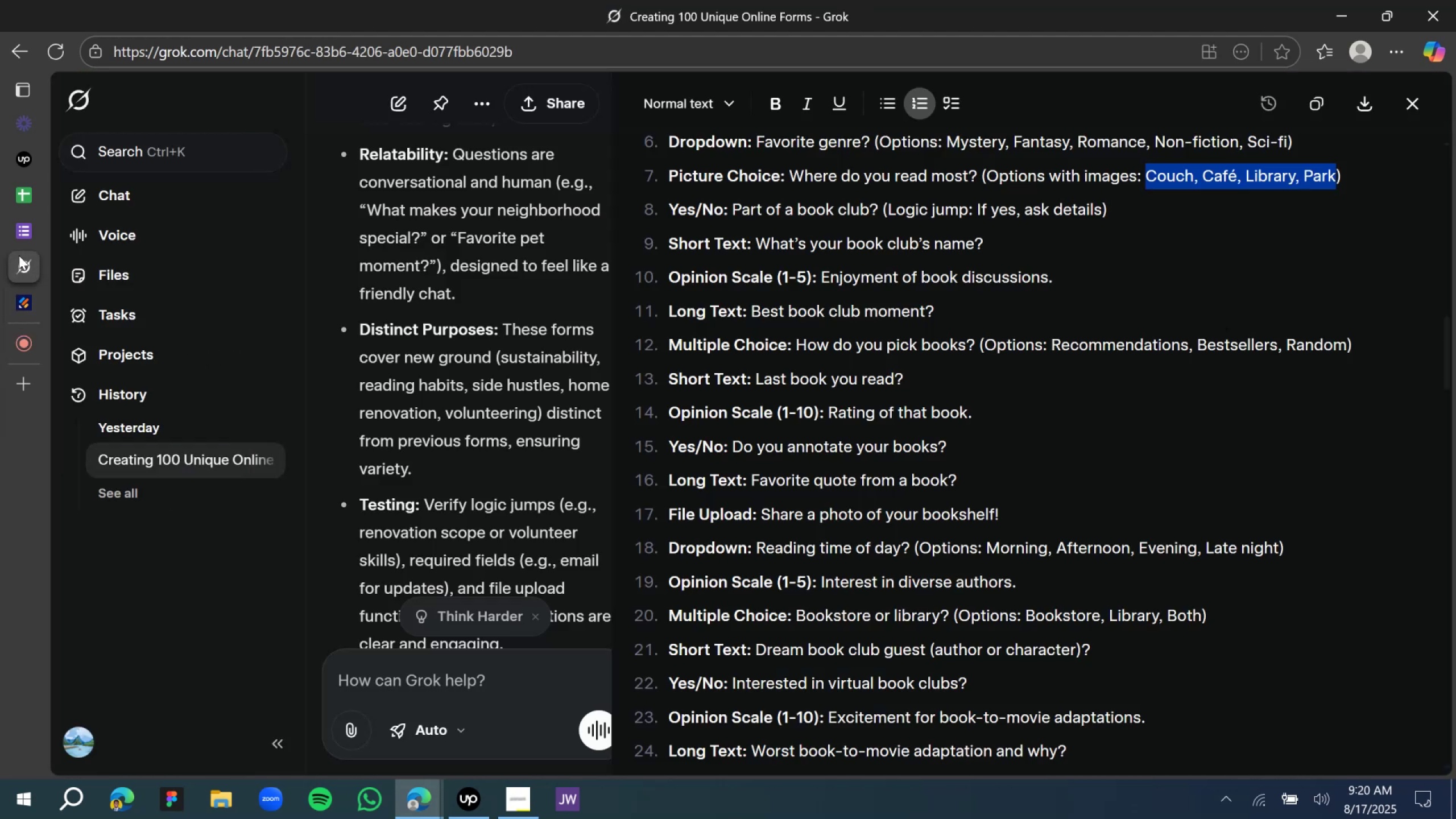 
wait(10.44)
 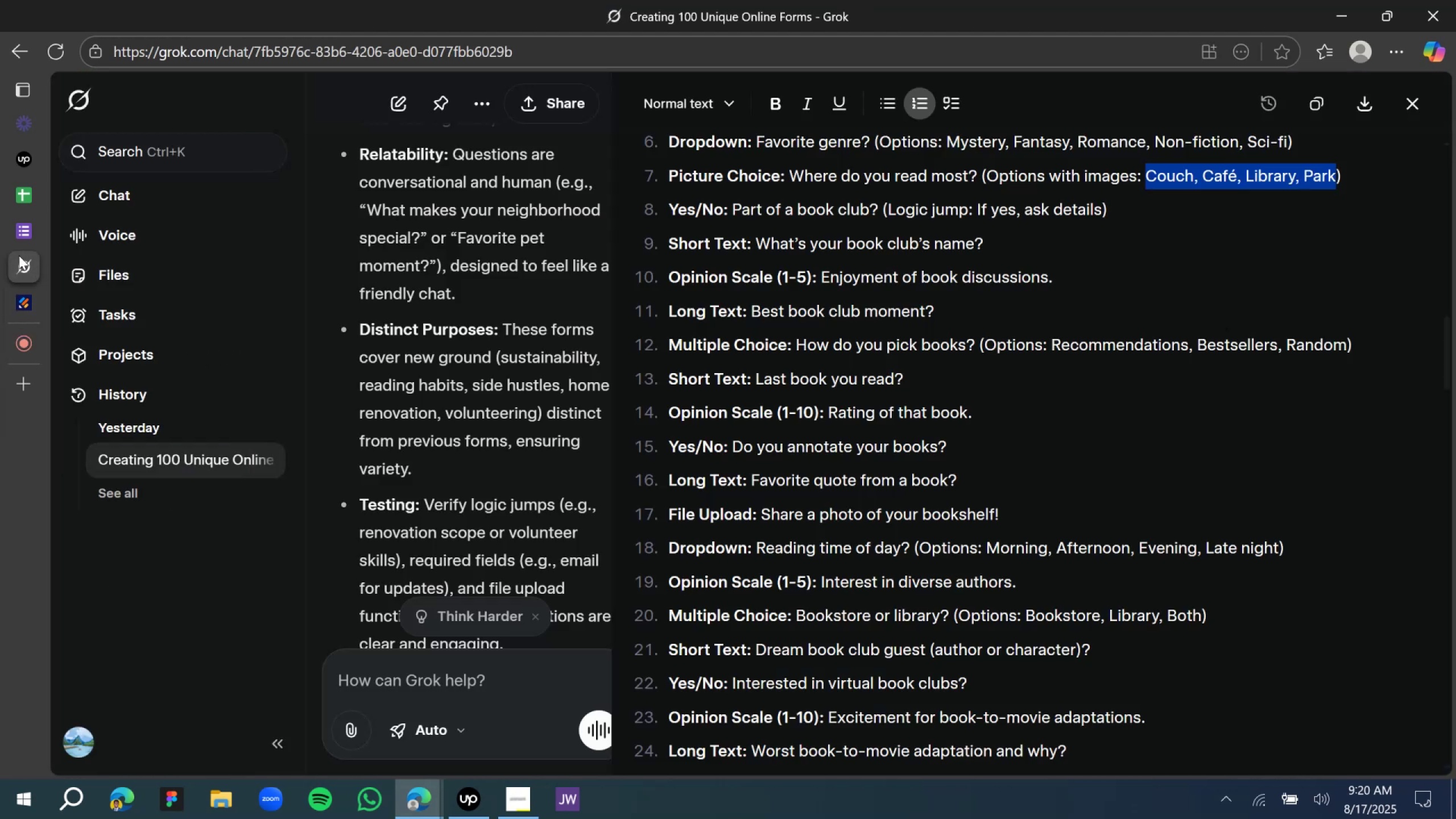 
scroll: coordinate [961, 225], scroll_direction: down, amount: 1.0
 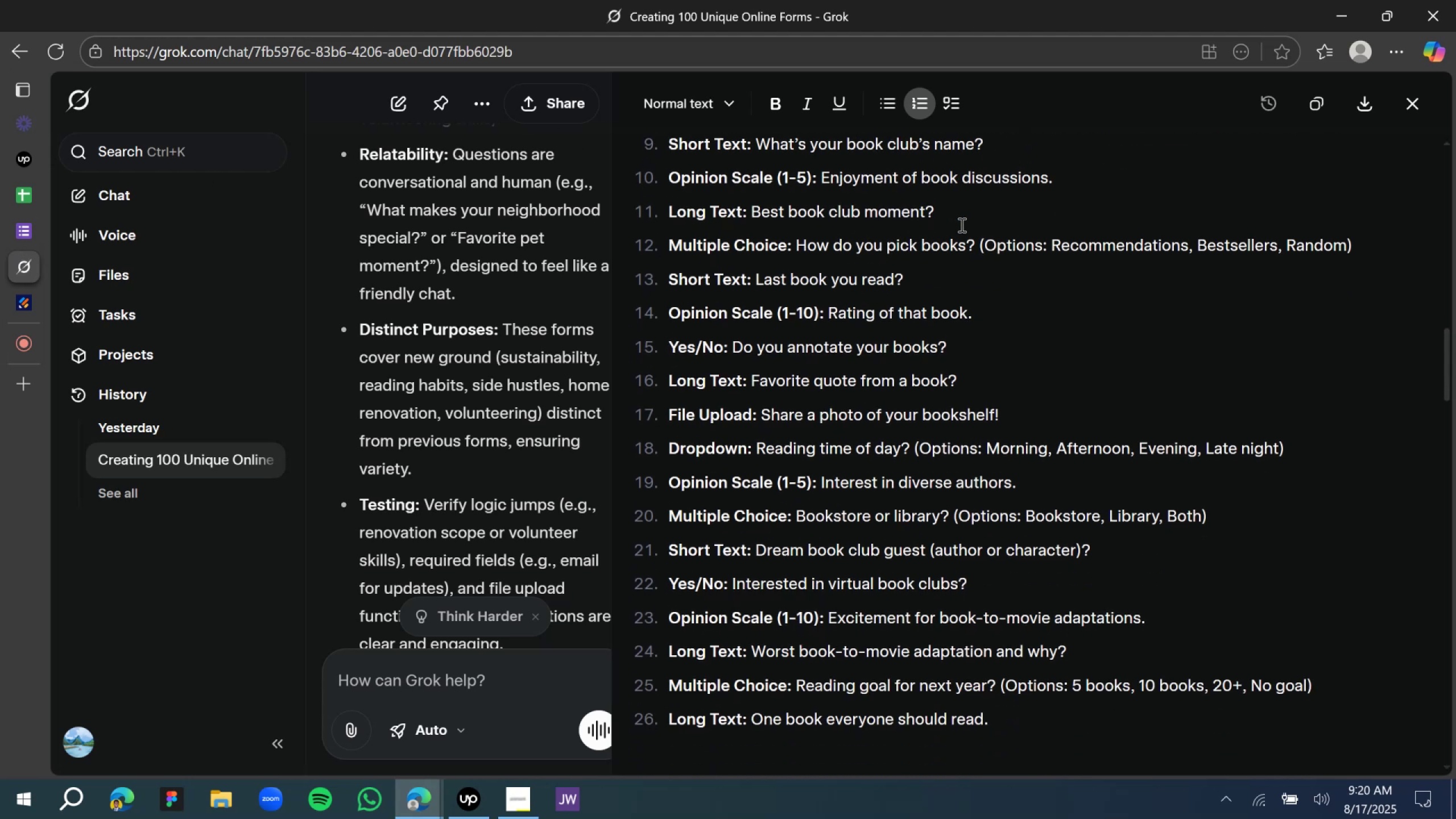 
scroll: coordinate [961, 225], scroll_direction: up, amount: 1.0
 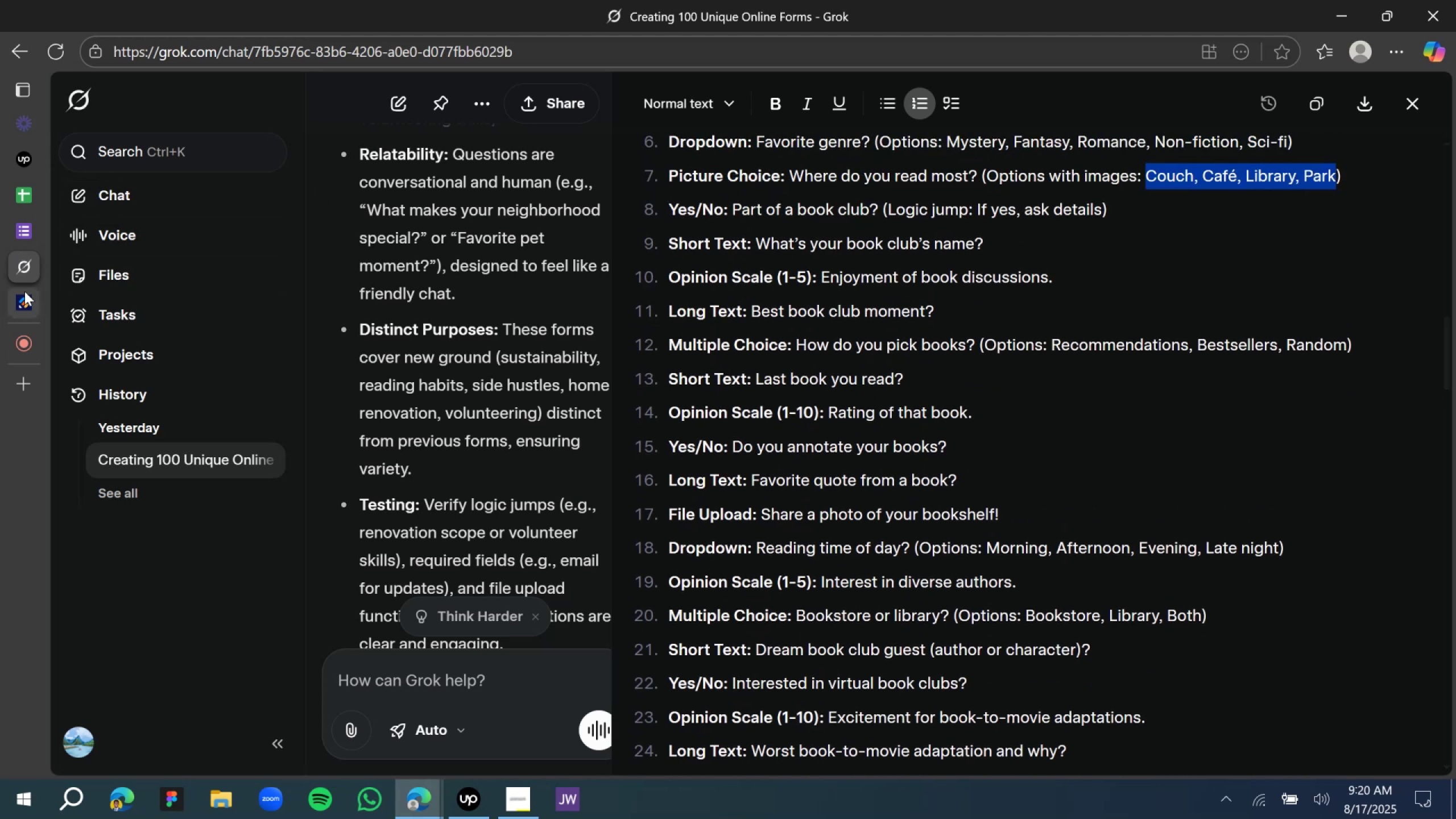 
left_click([30, 301])
 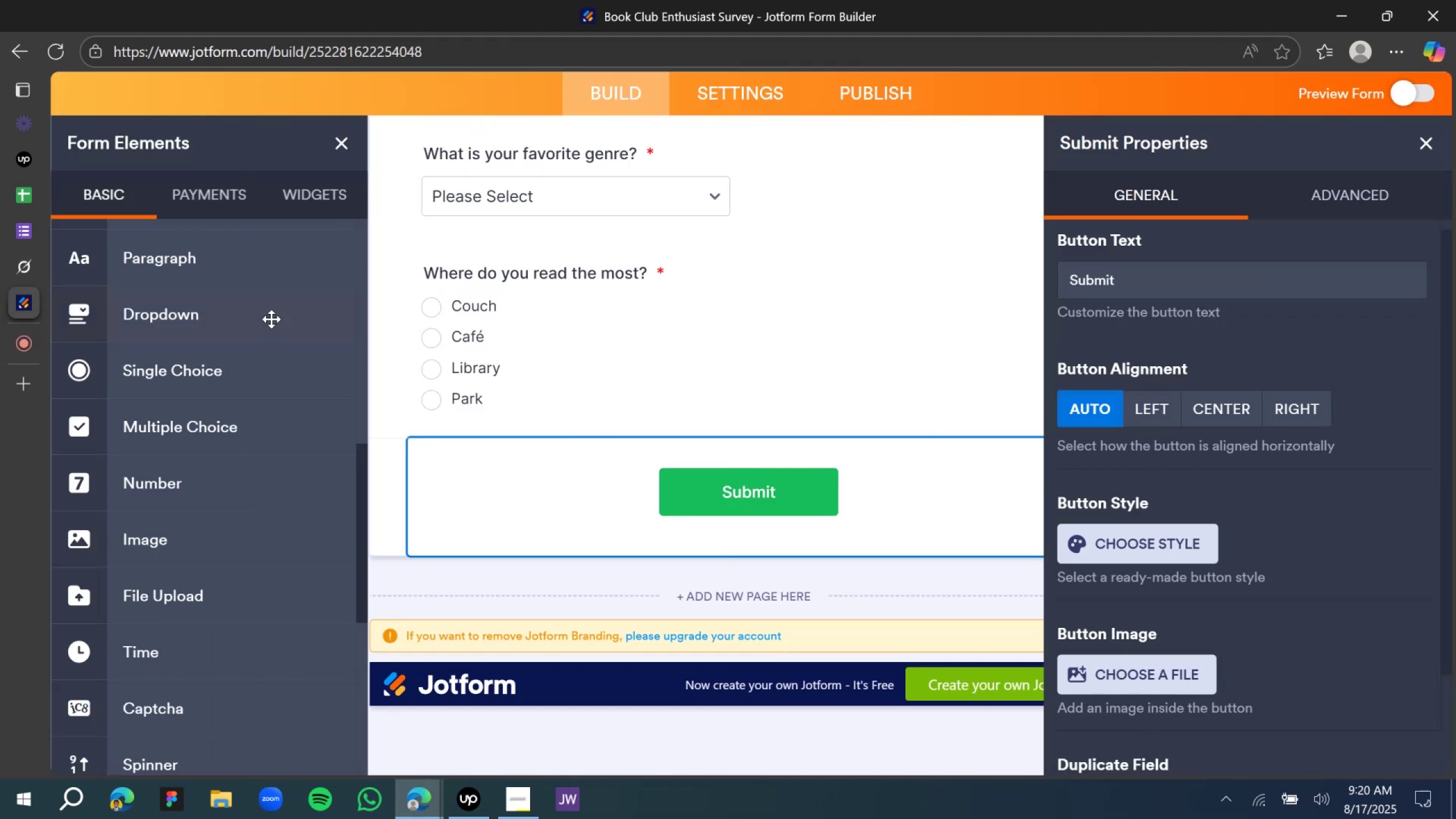 
scroll: coordinate [142, 413], scroll_direction: down, amount: 8.0
 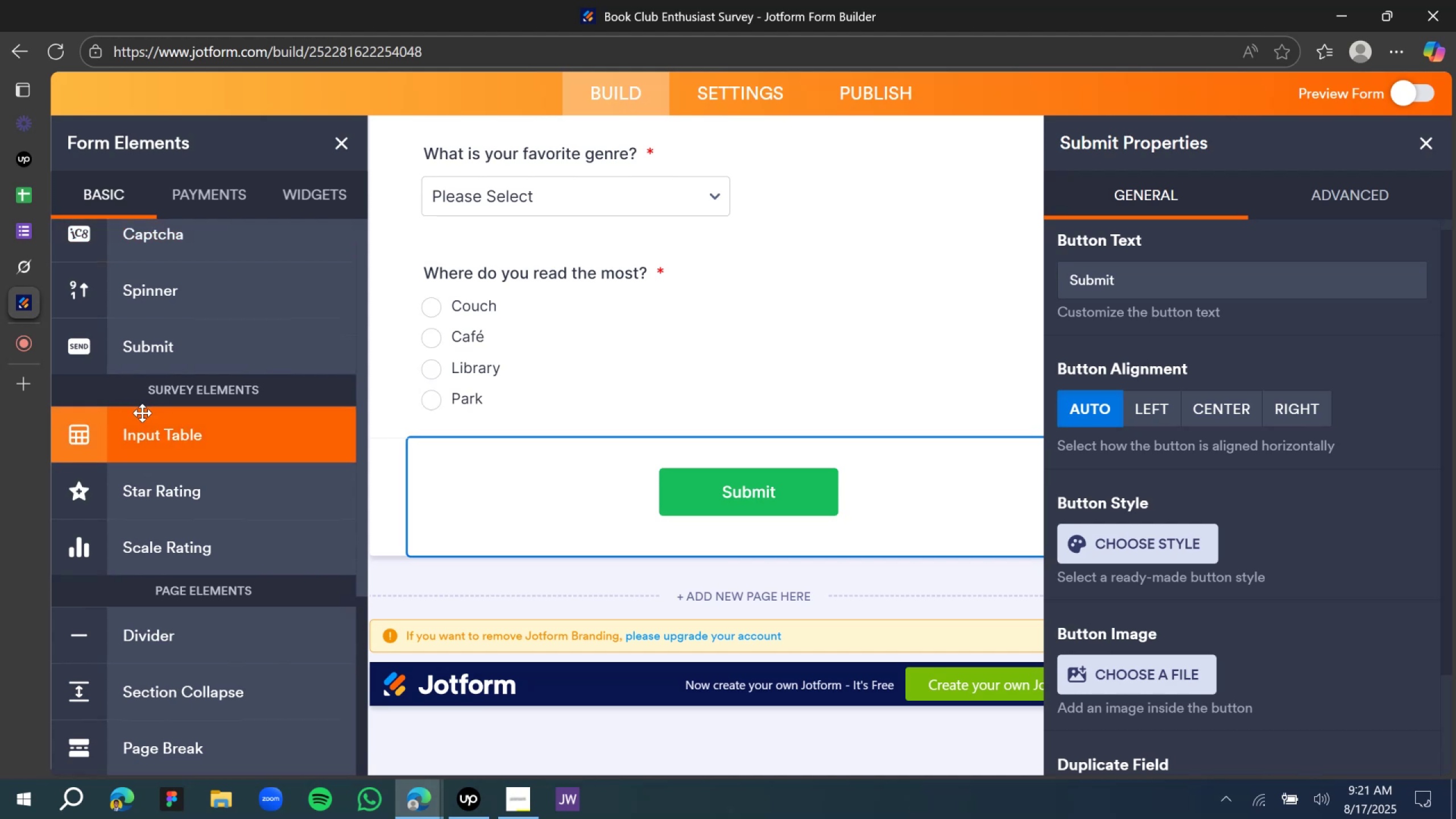 
scroll: coordinate [142, 413], scroll_direction: up, amount: 6.0
 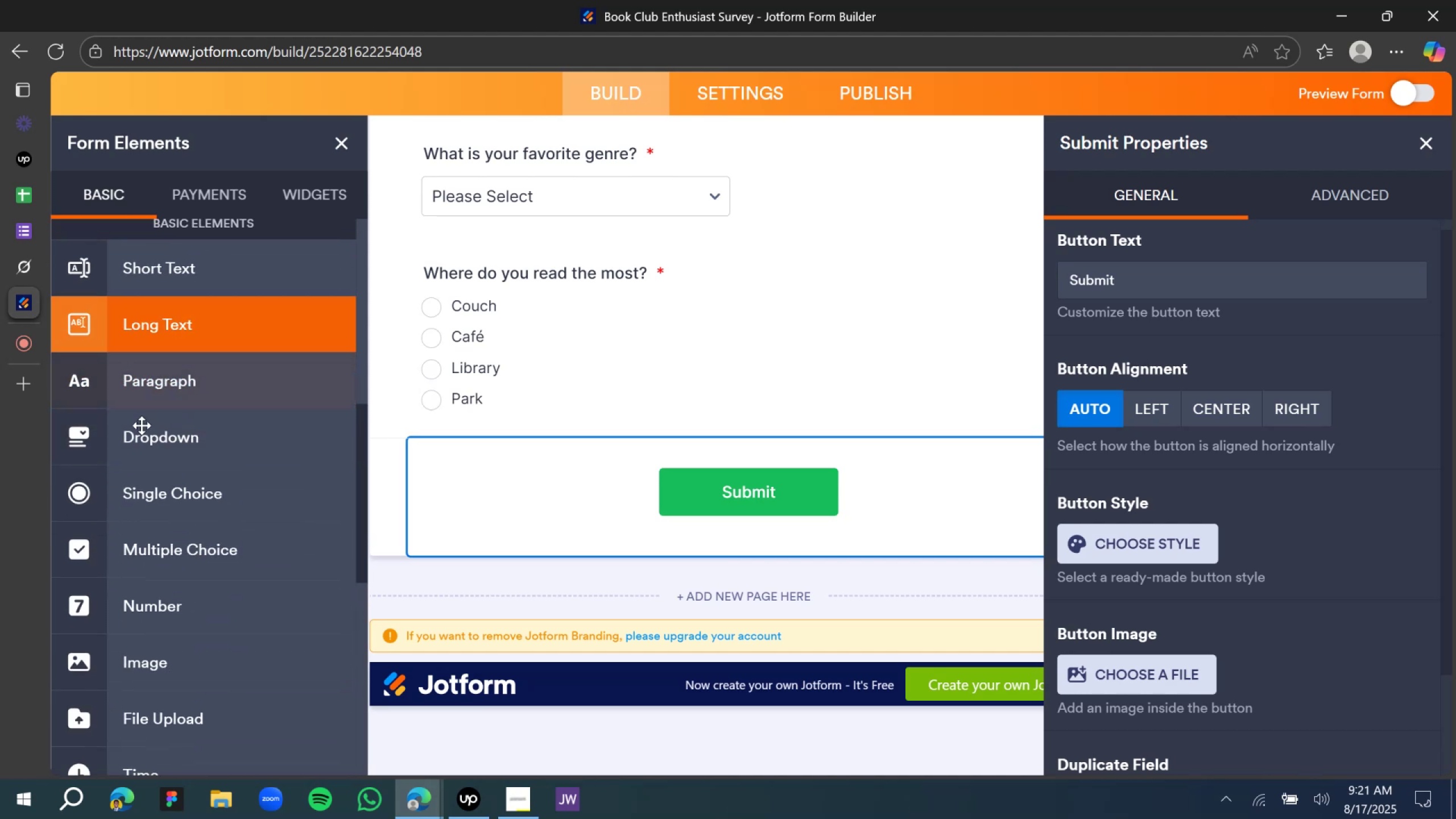 
scroll: coordinate [150, 465], scroll_direction: down, amount: 1.0
 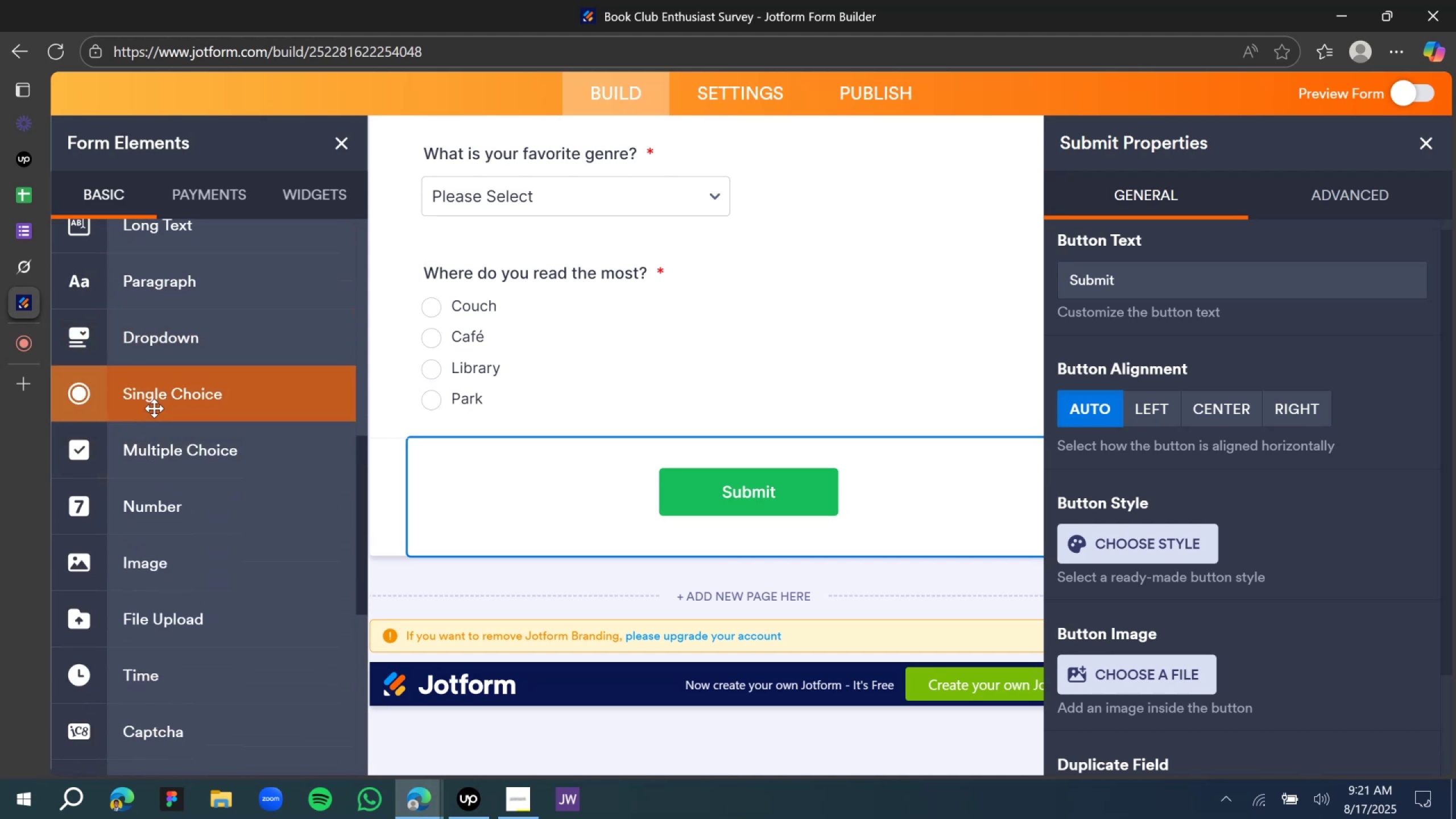 
left_click_drag(start_coordinate=[154, 408], to_coordinate=[603, 433])
 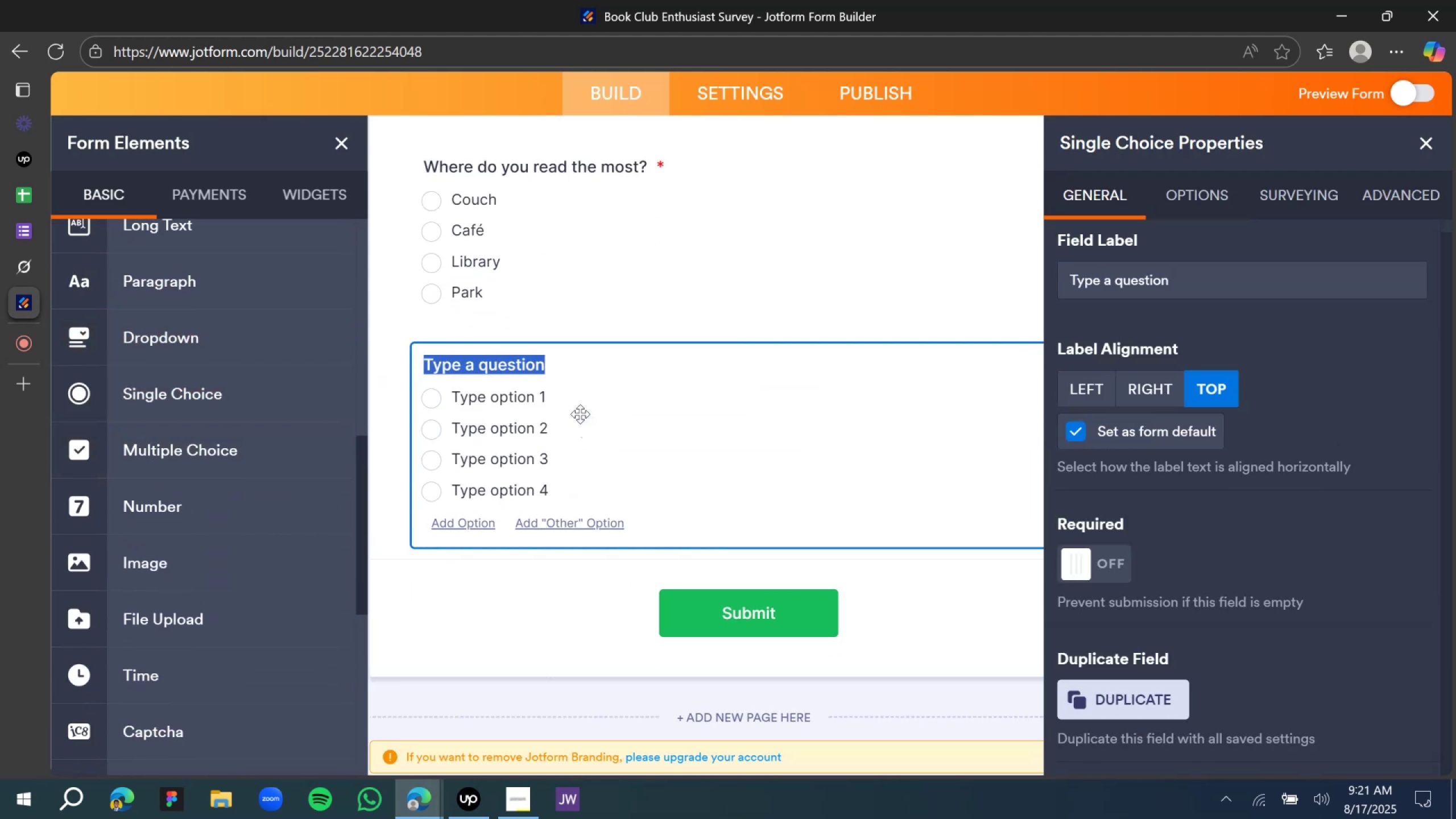 
type(Are you )
 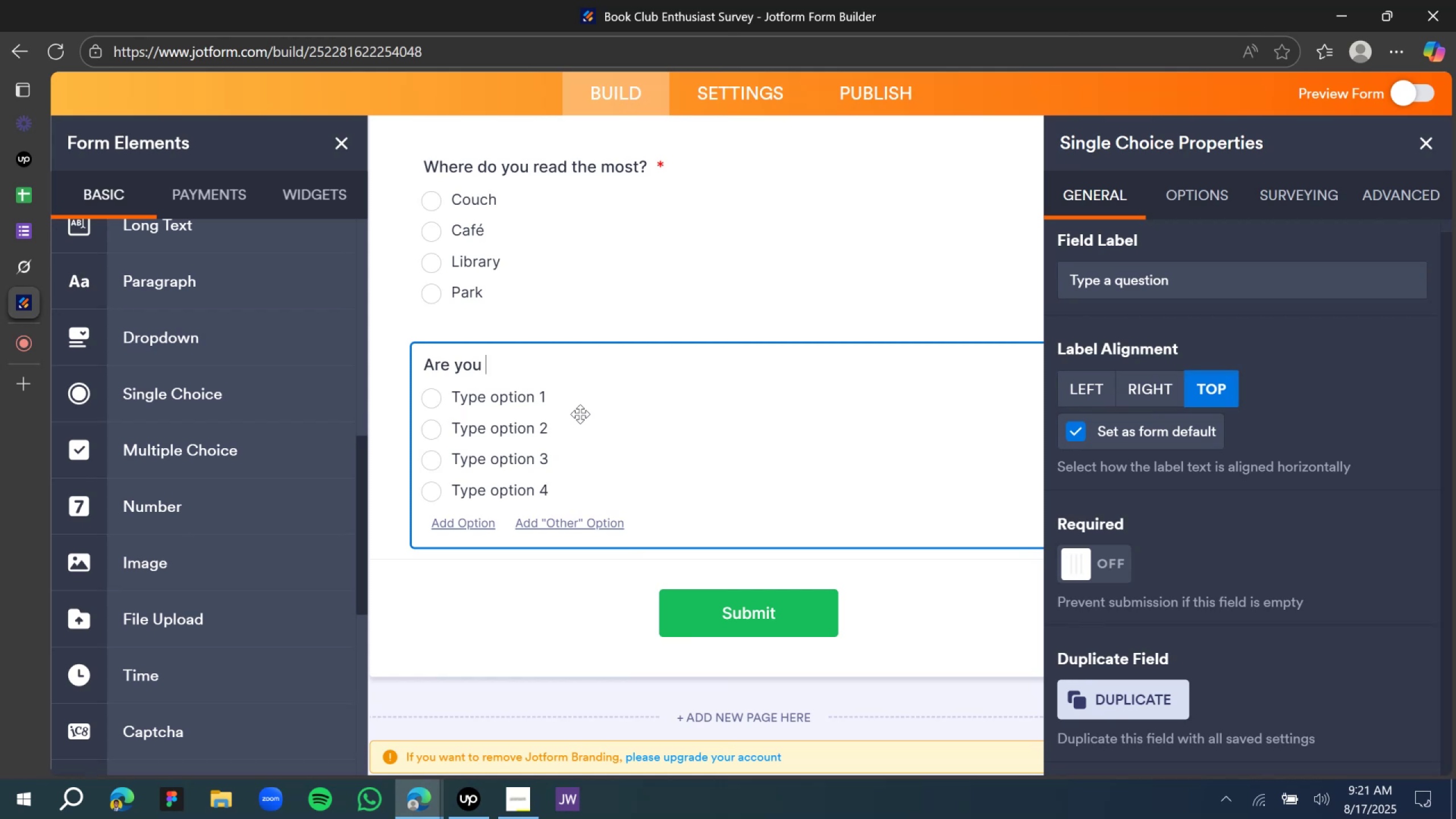 
wait(5.72)
 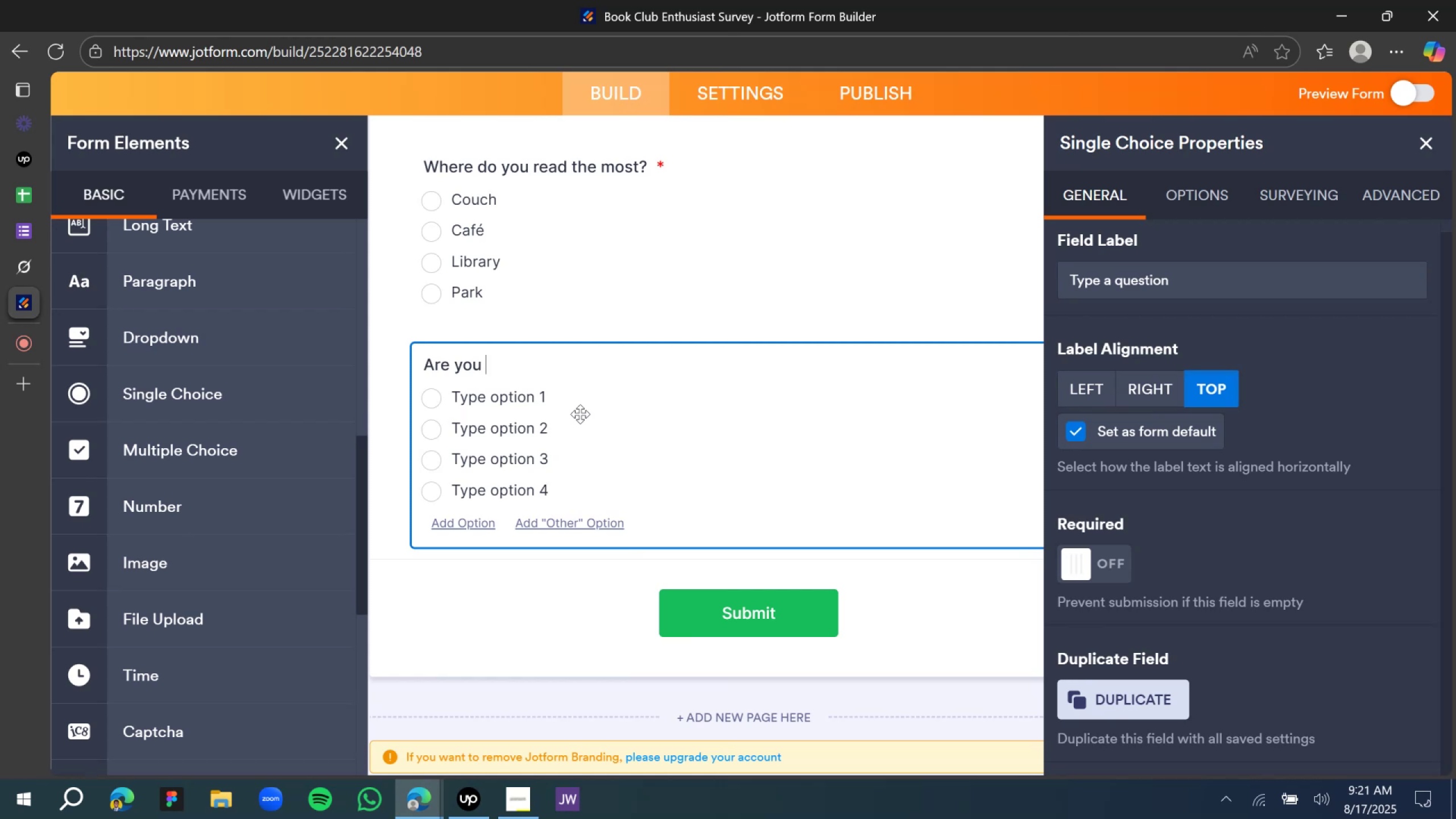 
type(part of a book )
key(Tab)
type(?)
 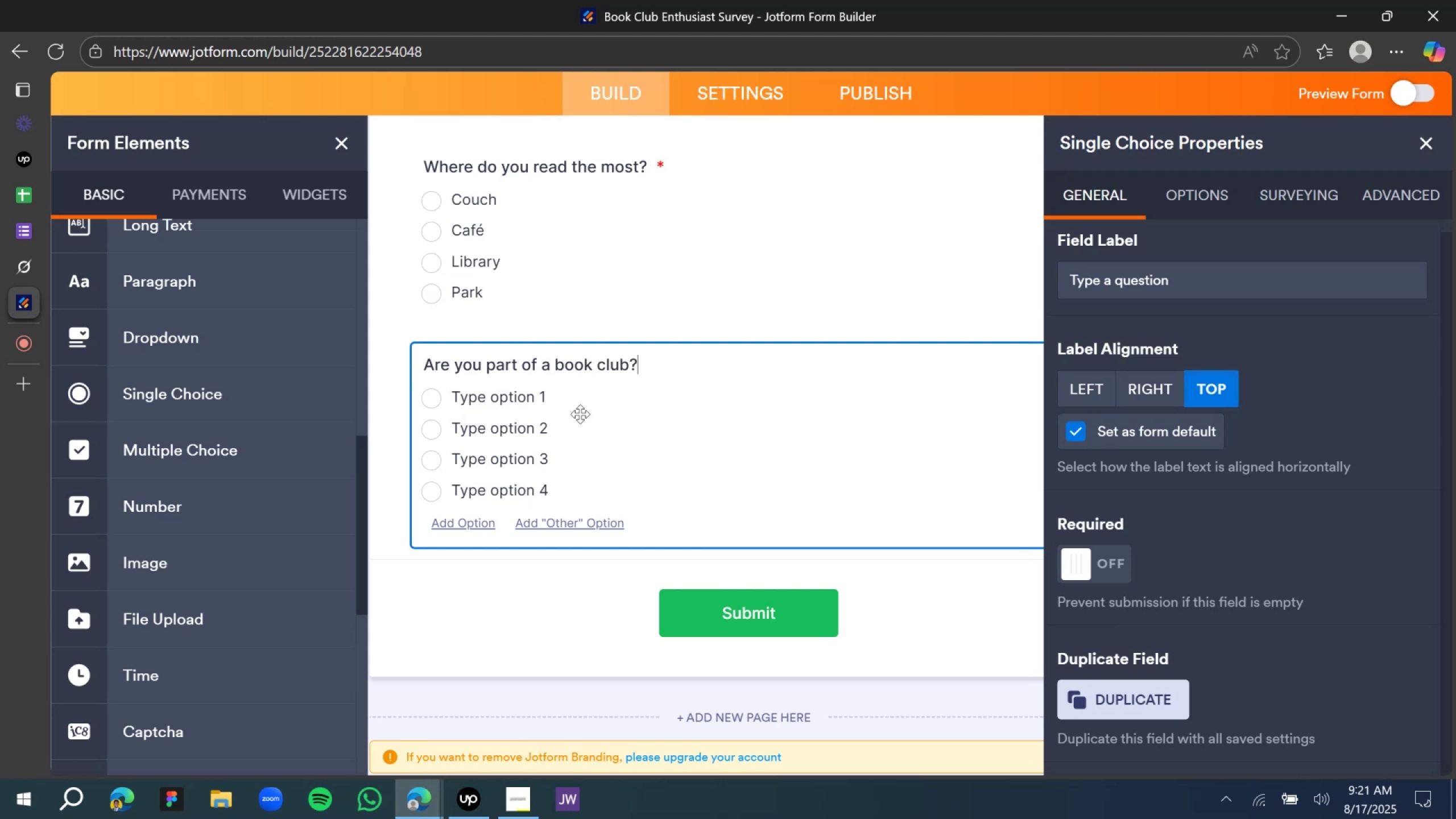 
left_click([498, 398])
 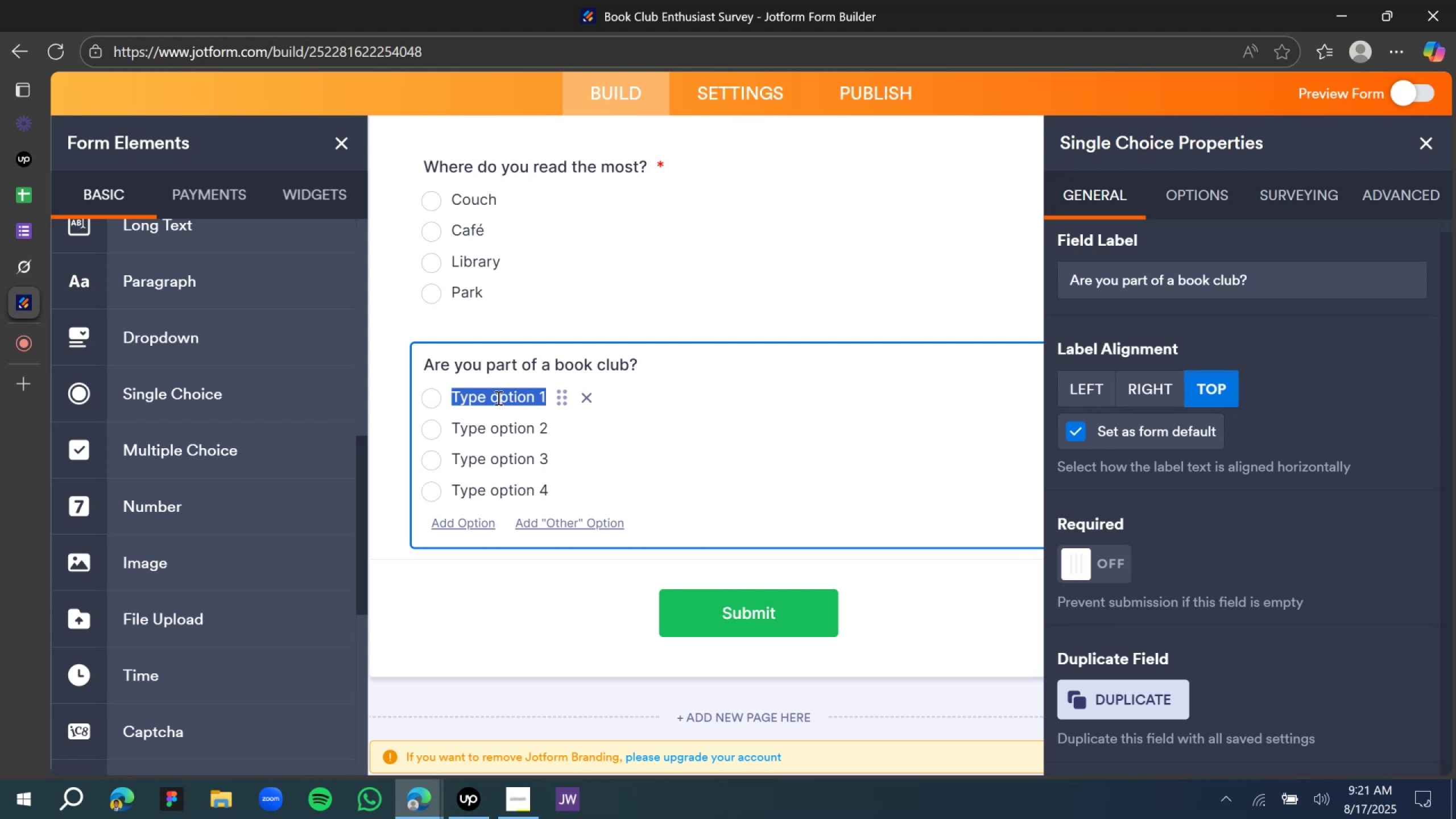 
type(YesNo)
 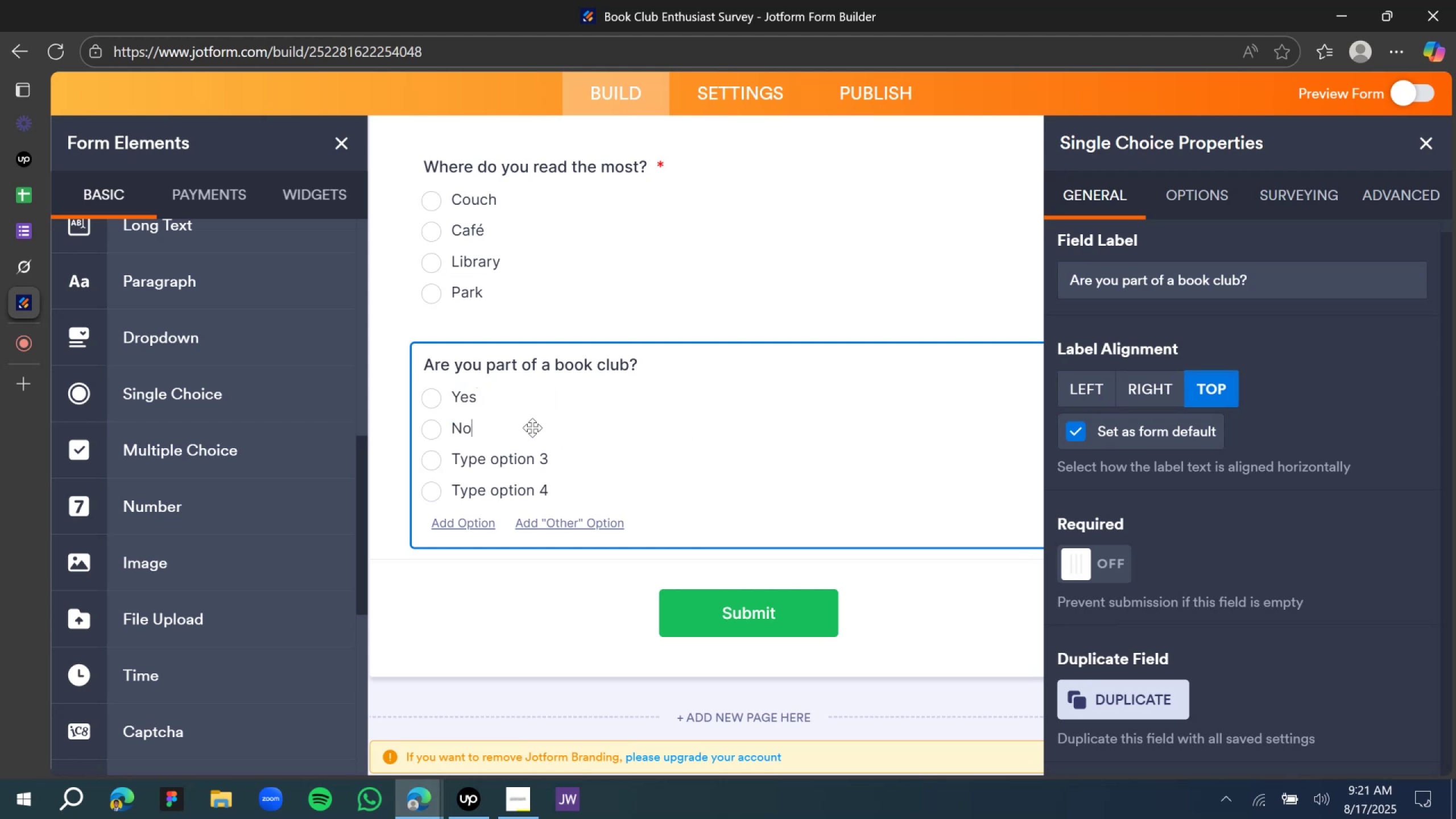 
left_click([588, 464])
 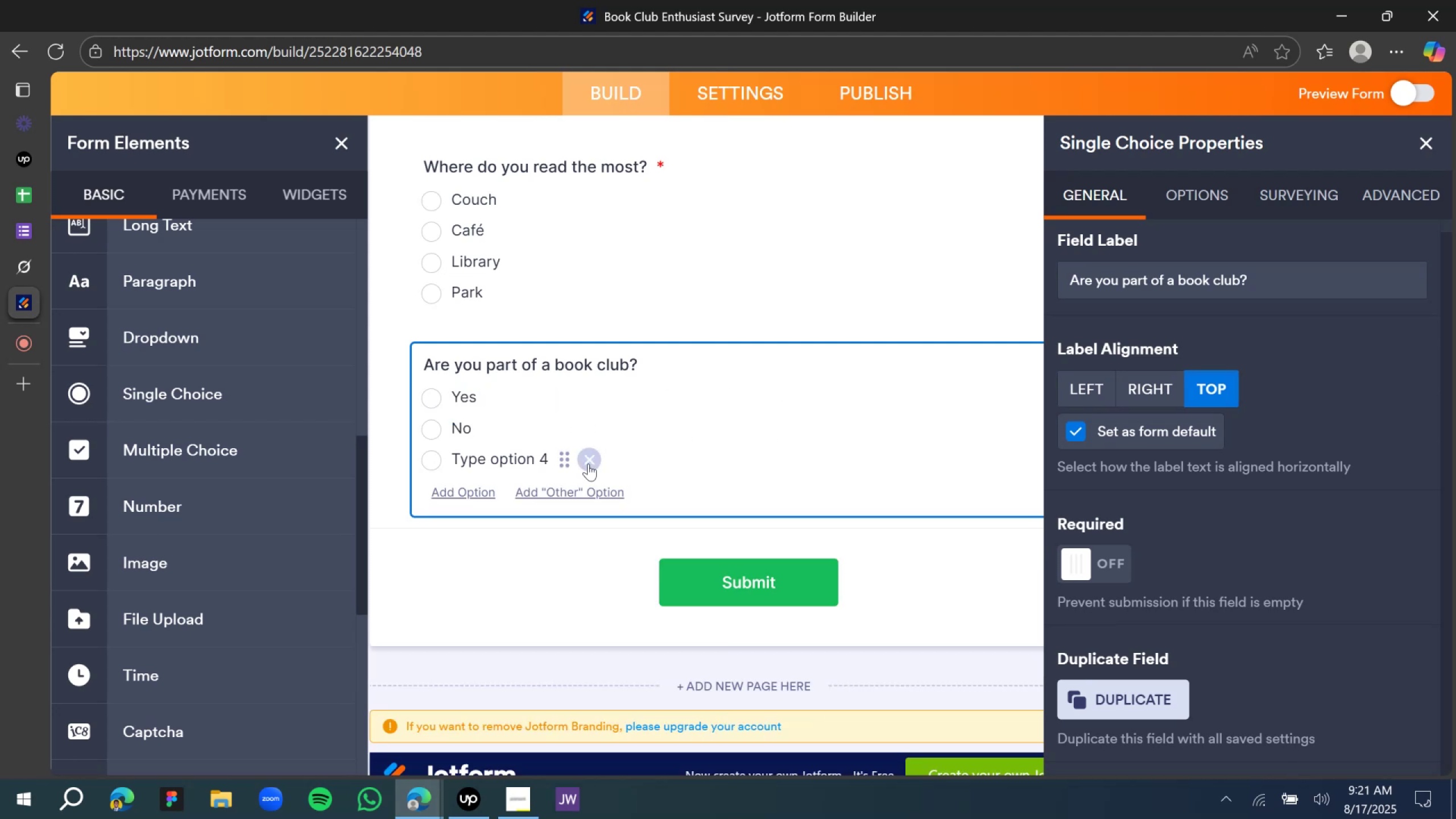 
left_click([588, 464])
 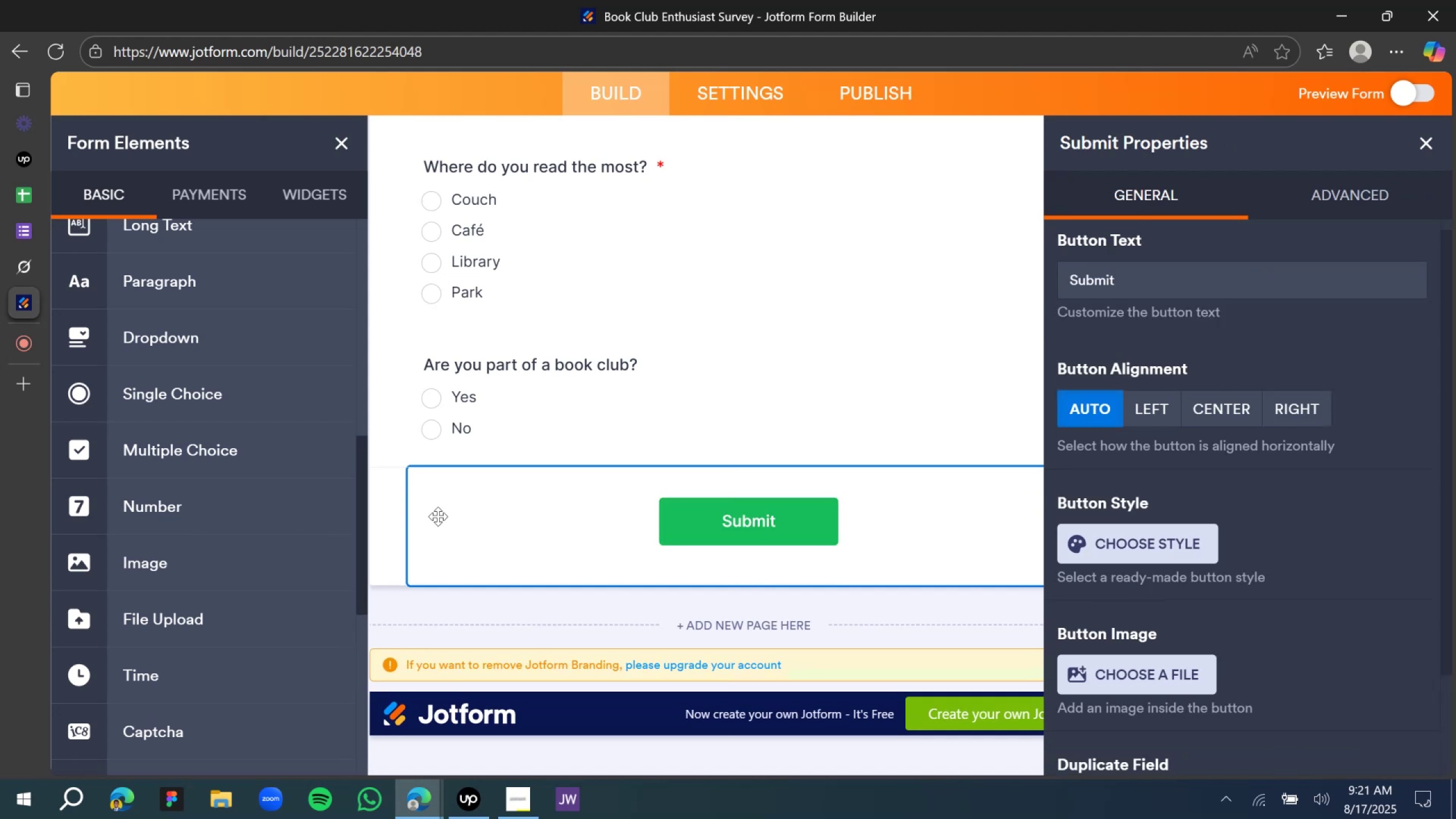 
left_click([381, 438])
 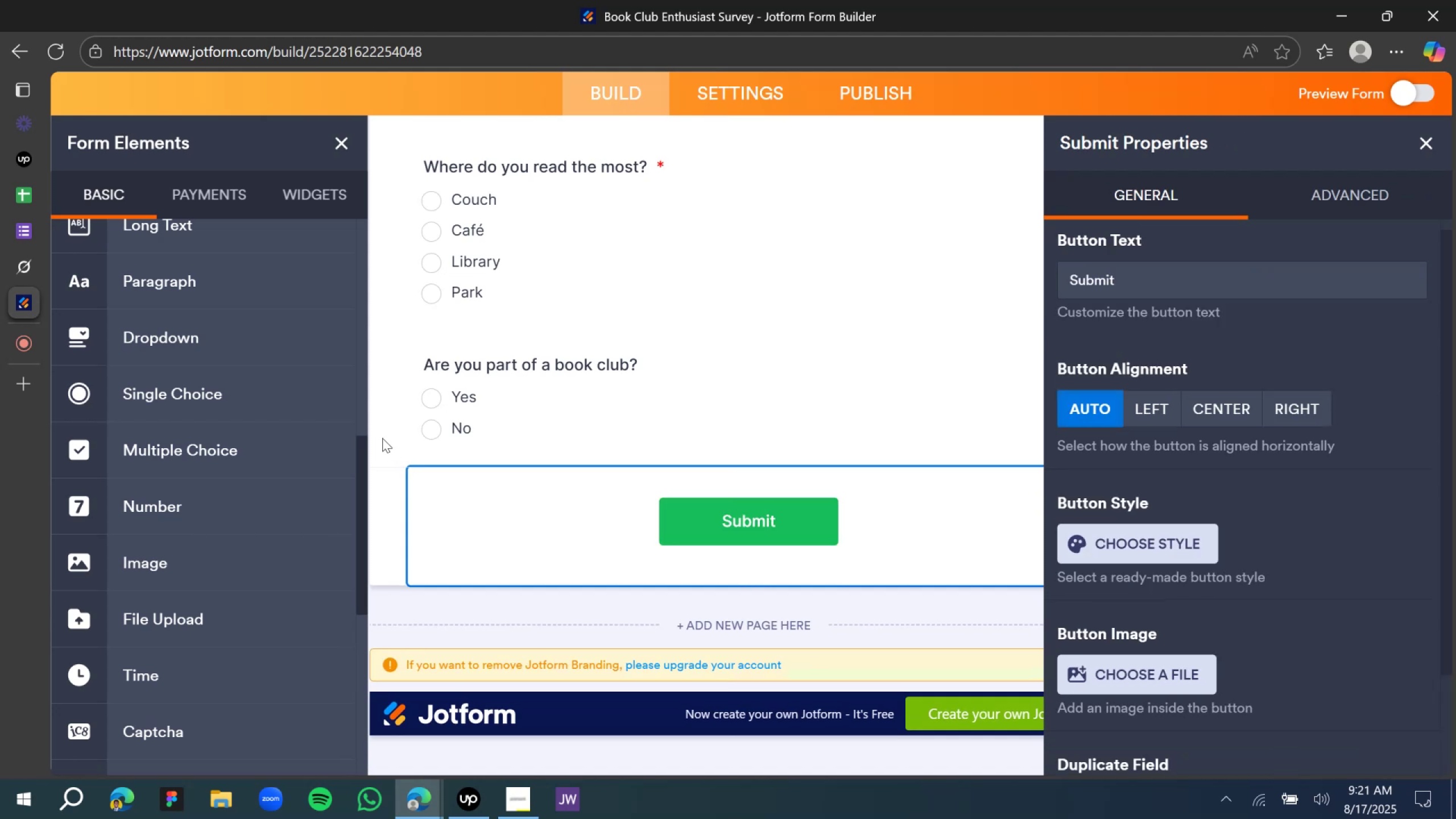 
left_click([382, 438])
 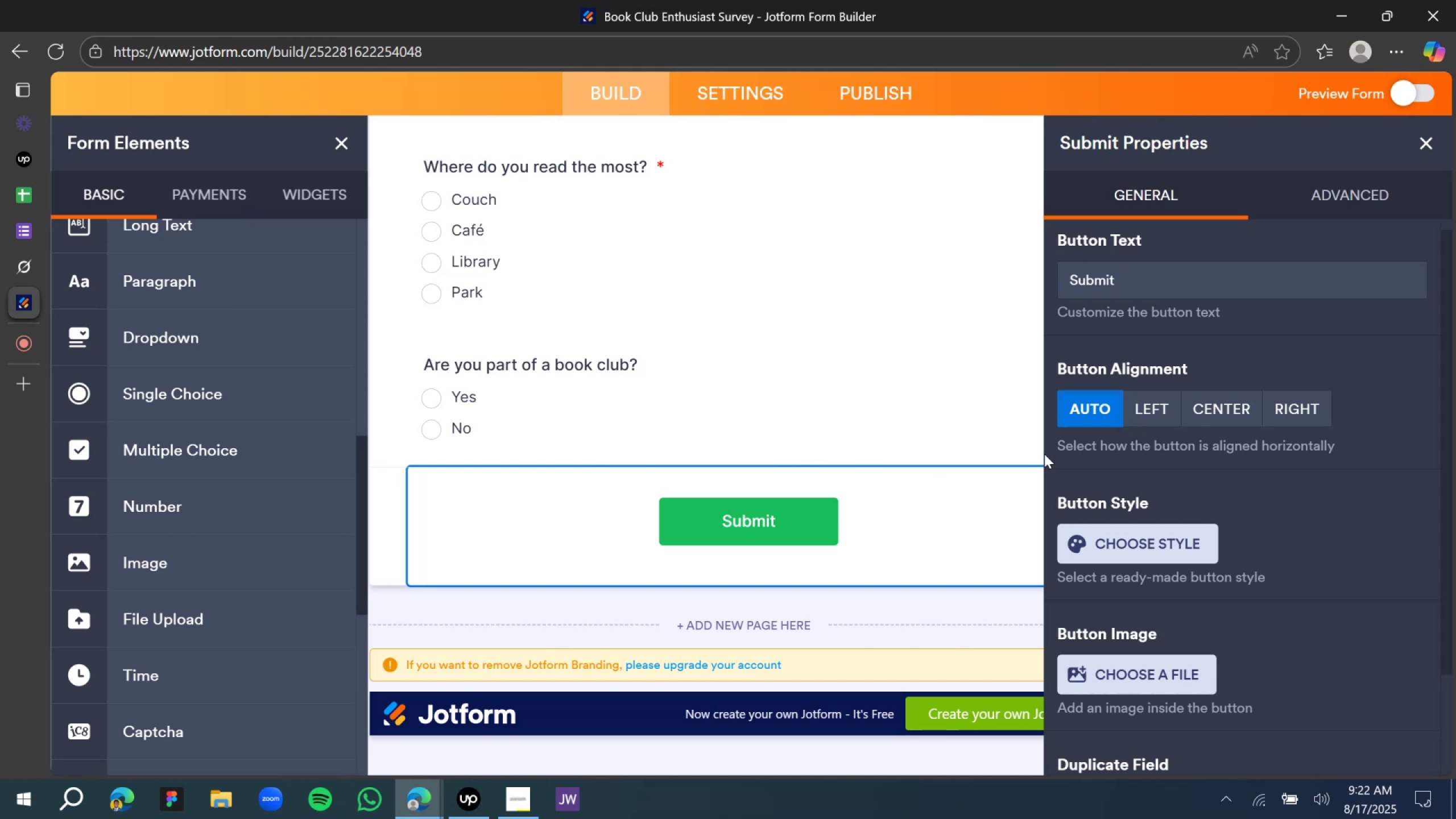 
wait(22.1)
 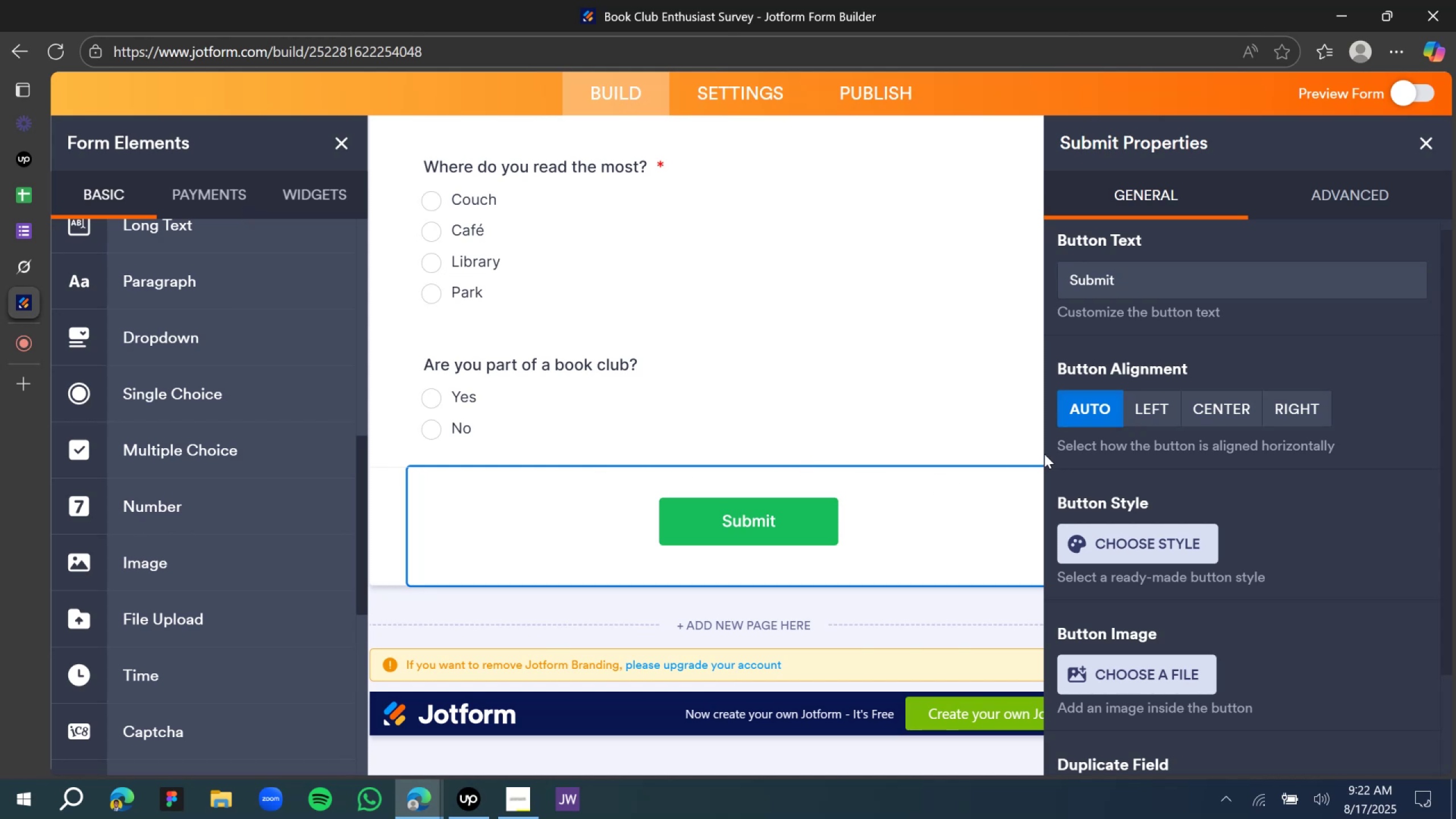 
left_click([1420, 148])
 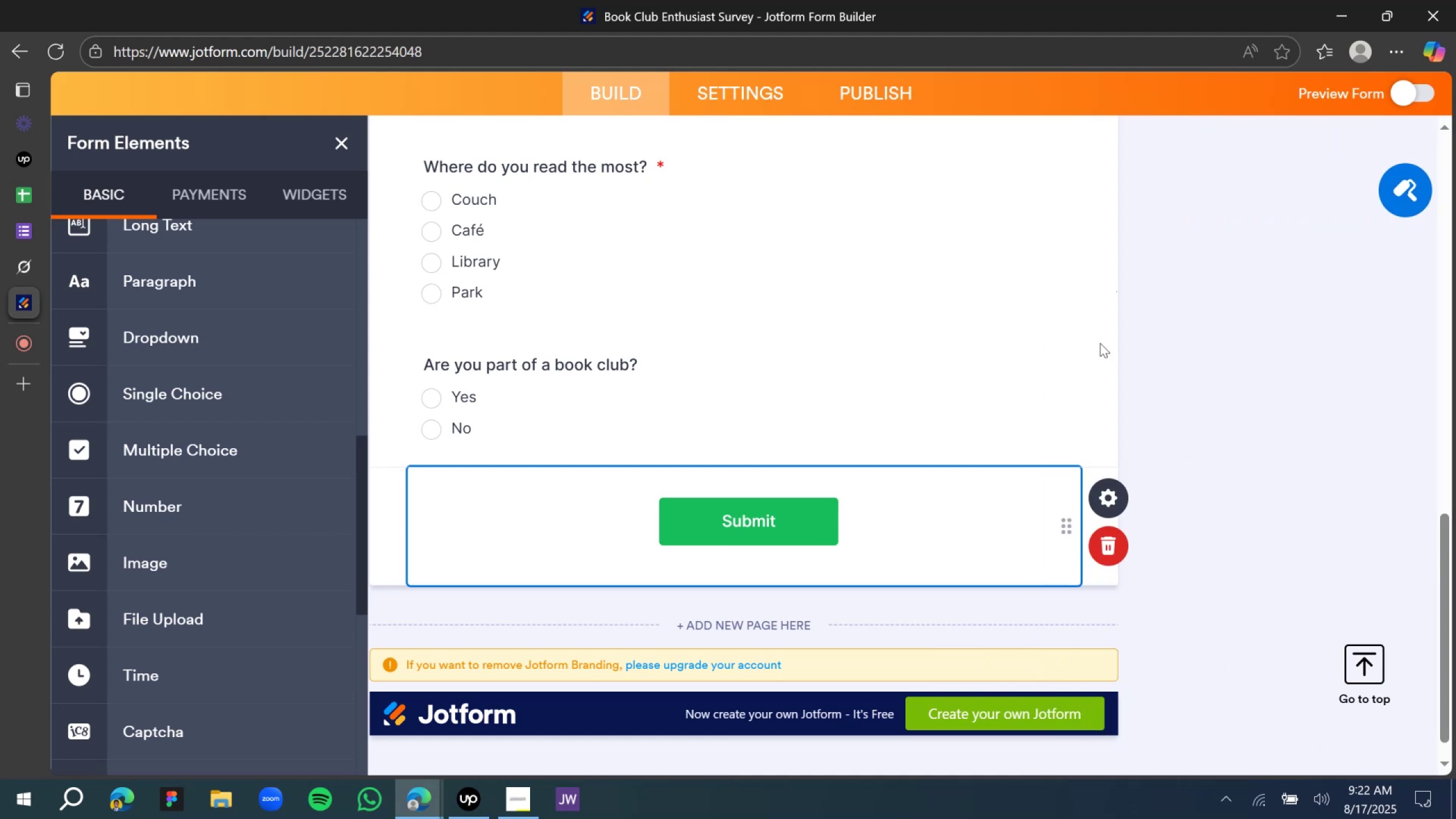 
left_click([1189, 342])
 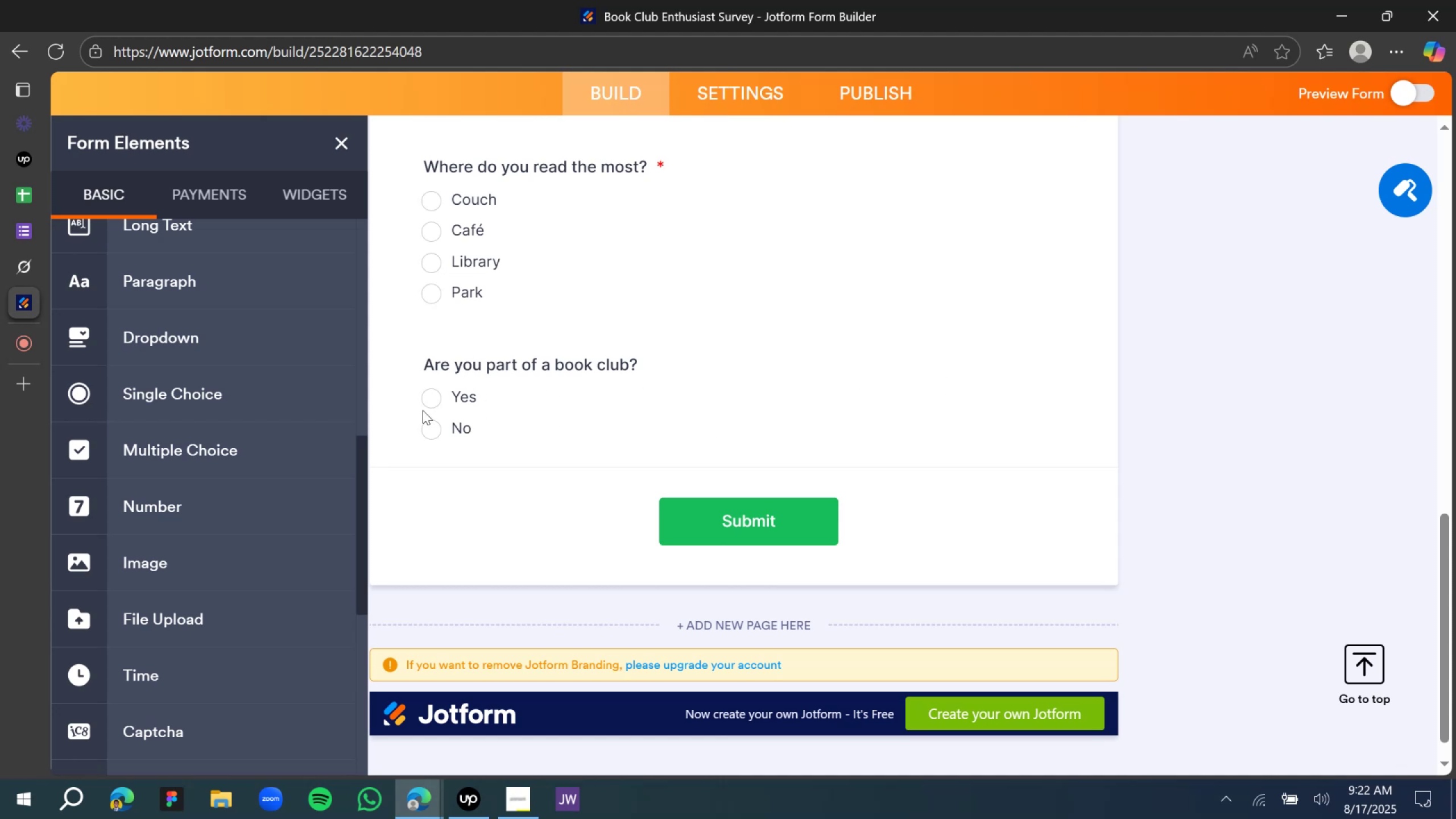 
wait(10.63)
 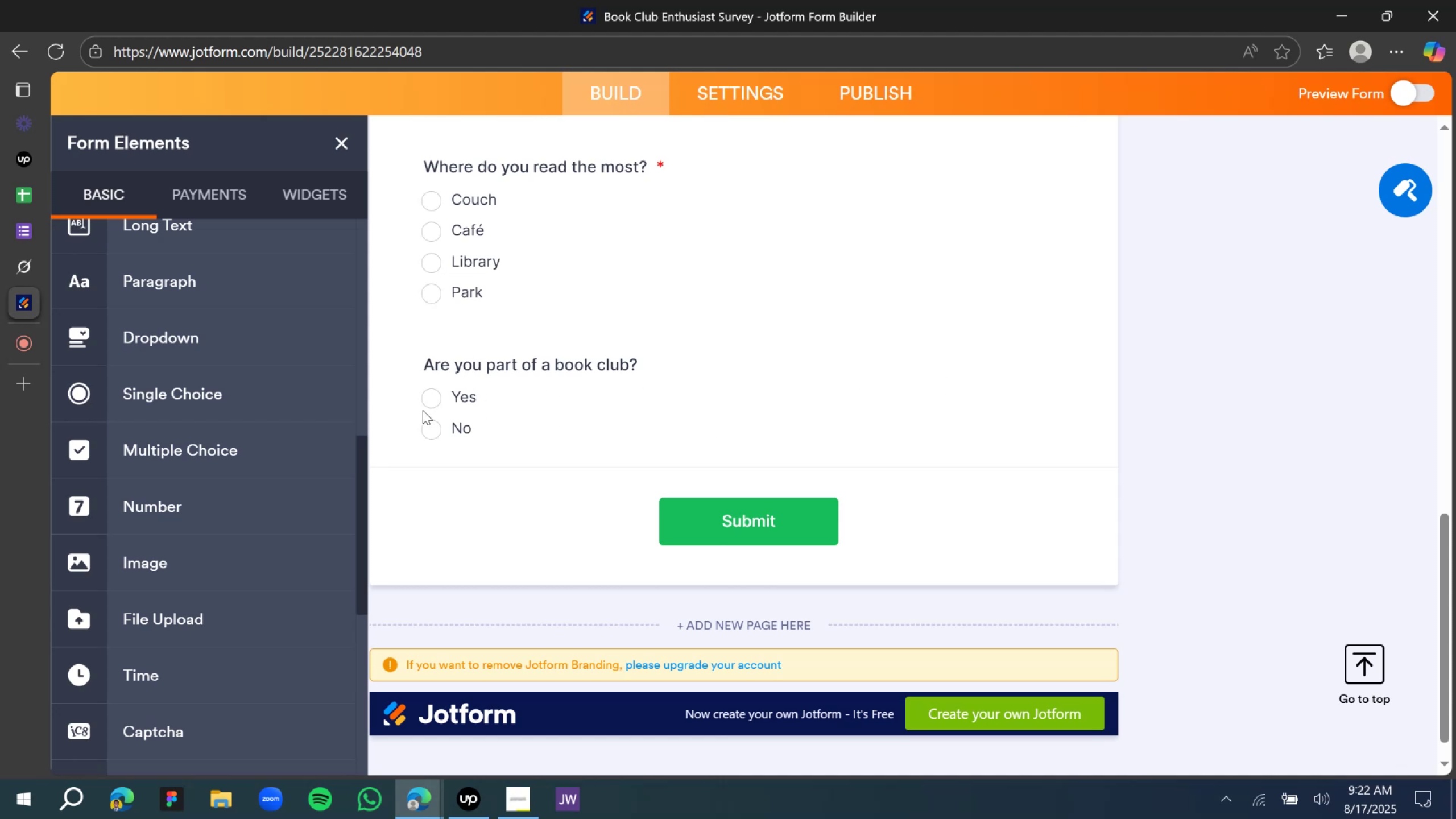 
scroll: coordinate [923, 310], scroll_direction: down, amount: 1.0
 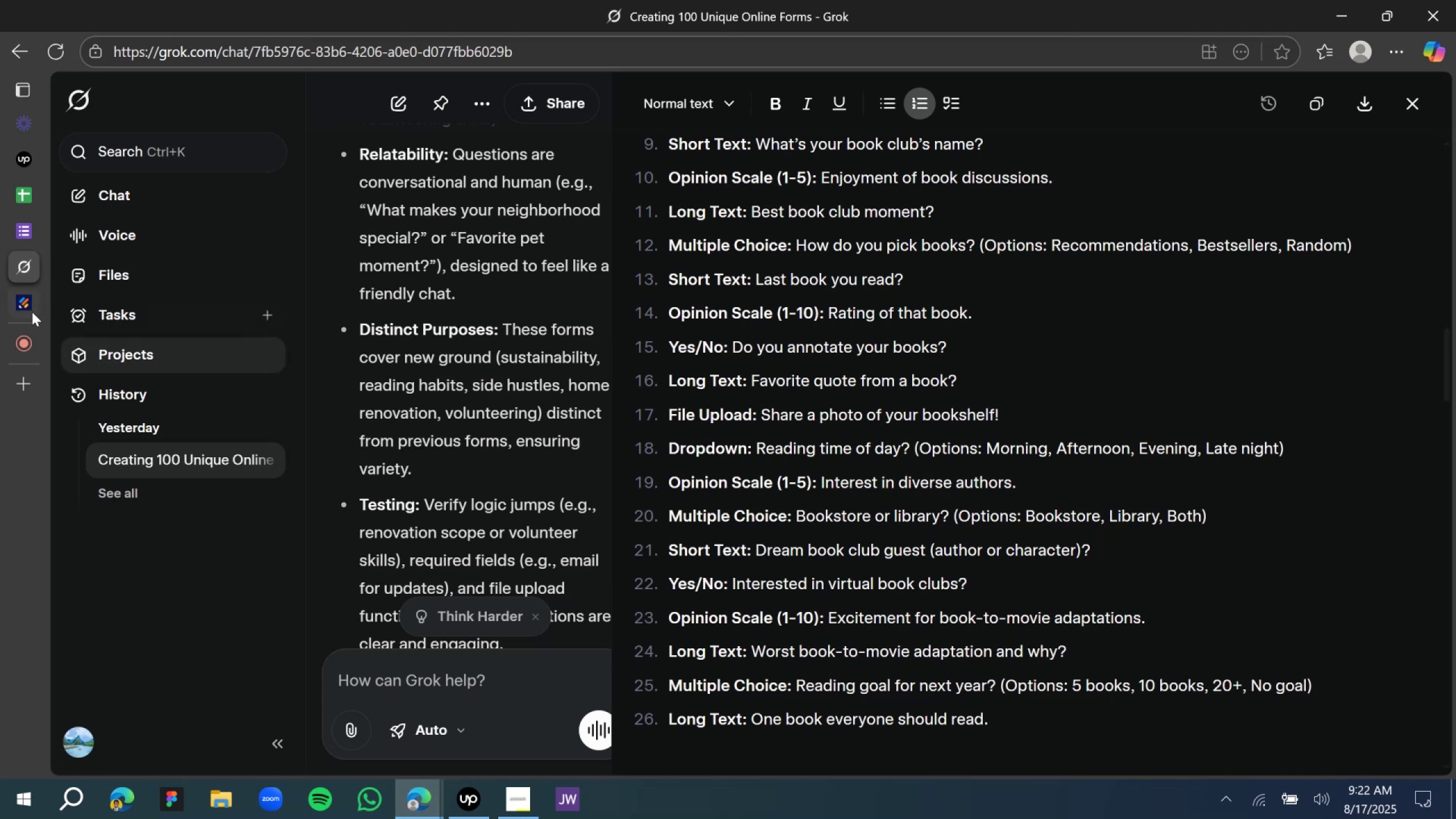 
wait(6.29)
 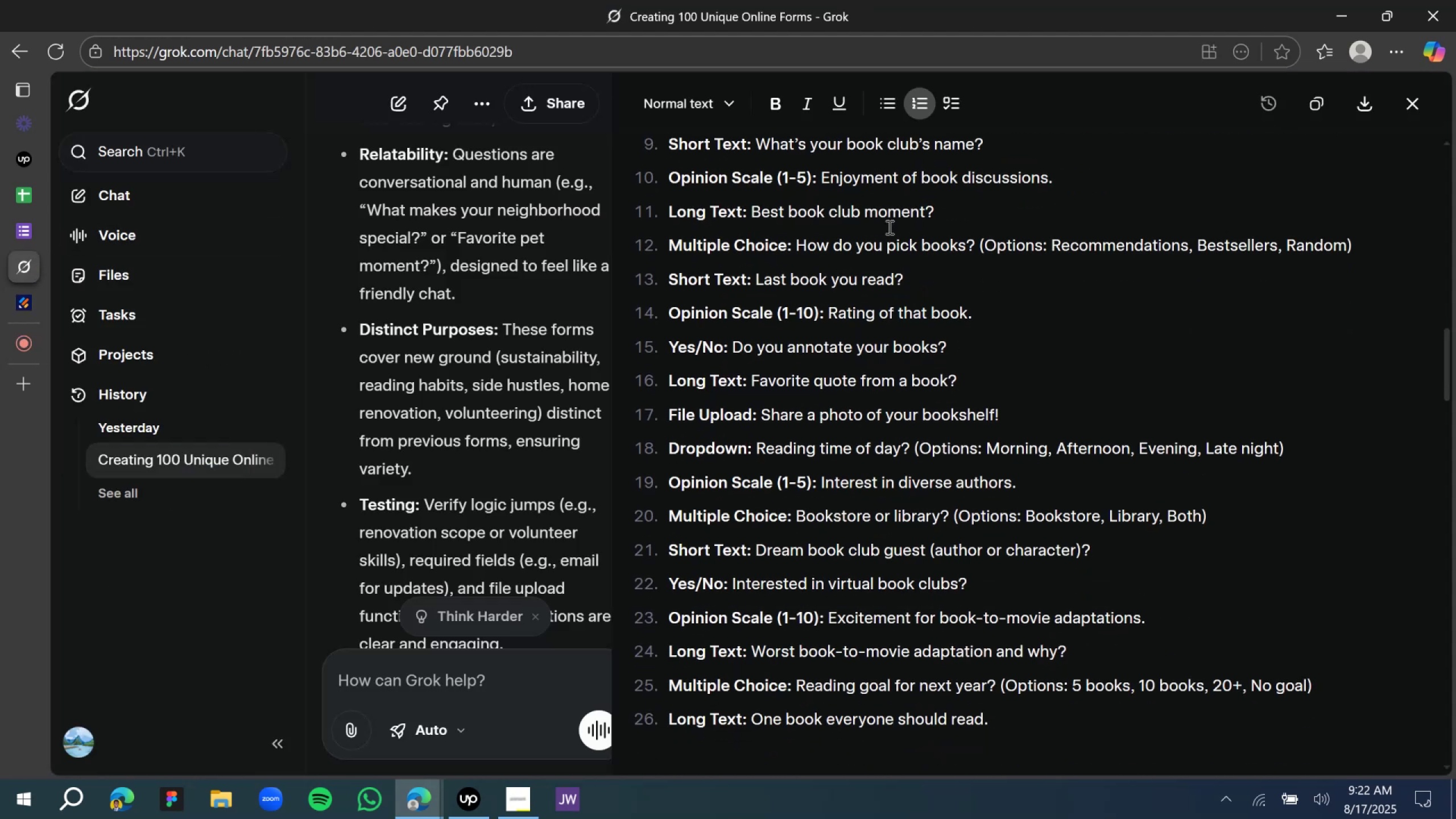 
scroll: coordinate [166, 490], scroll_direction: down, amount: 5.0
 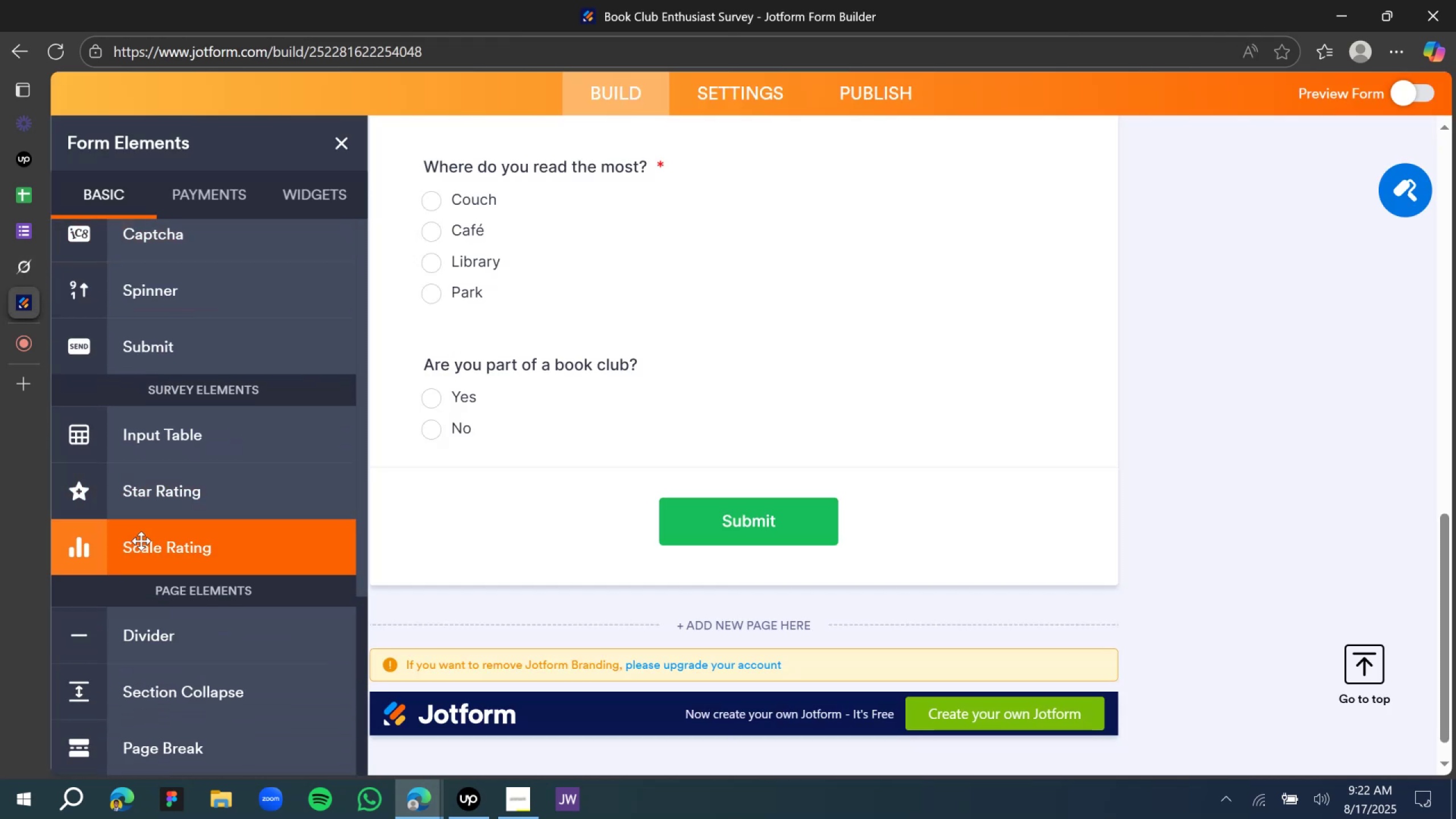 
scroll: coordinate [821, 385], scroll_direction: up, amount: 7.0
 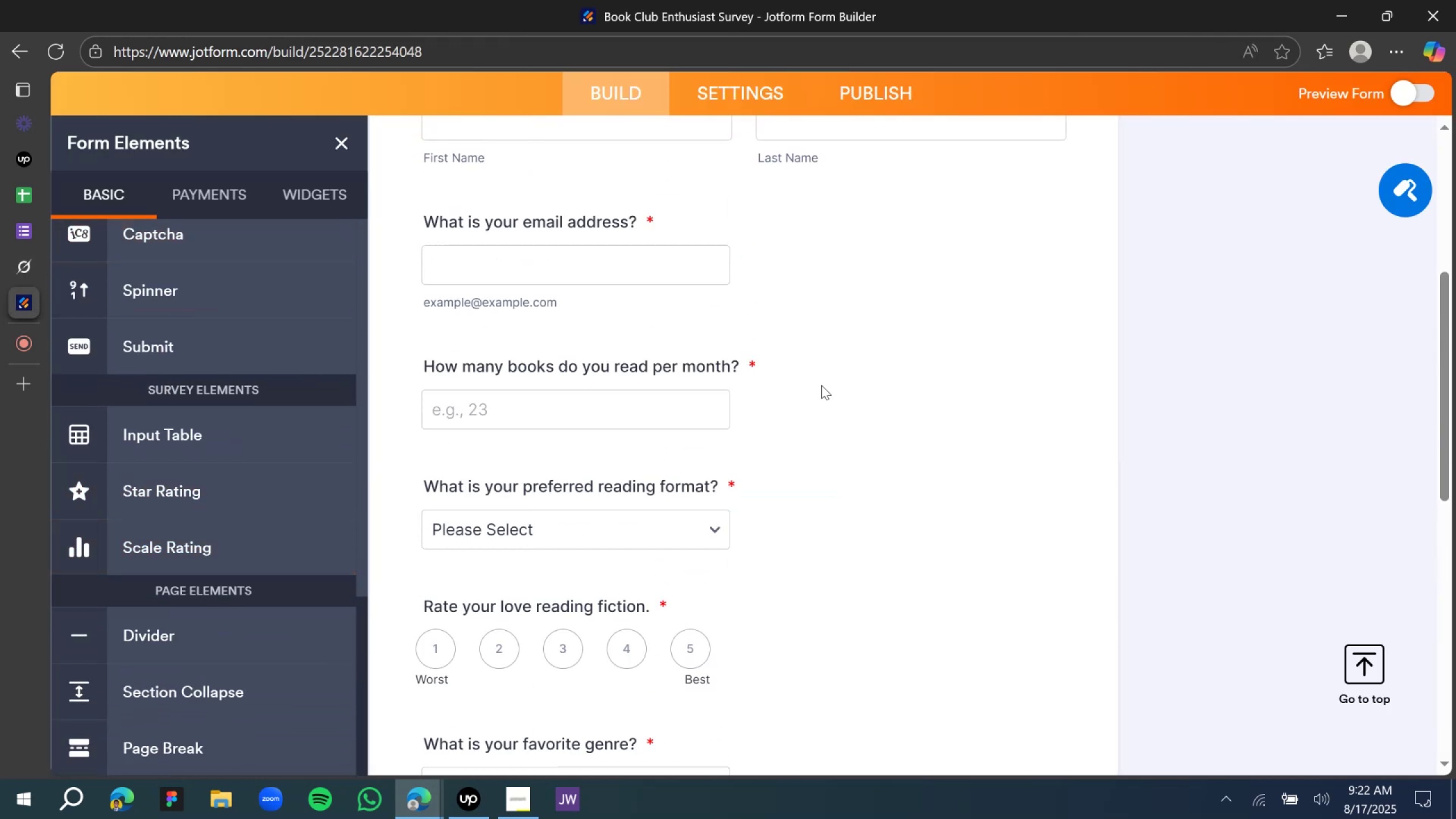 
scroll: coordinate [818, 387], scroll_direction: down, amount: 9.0
 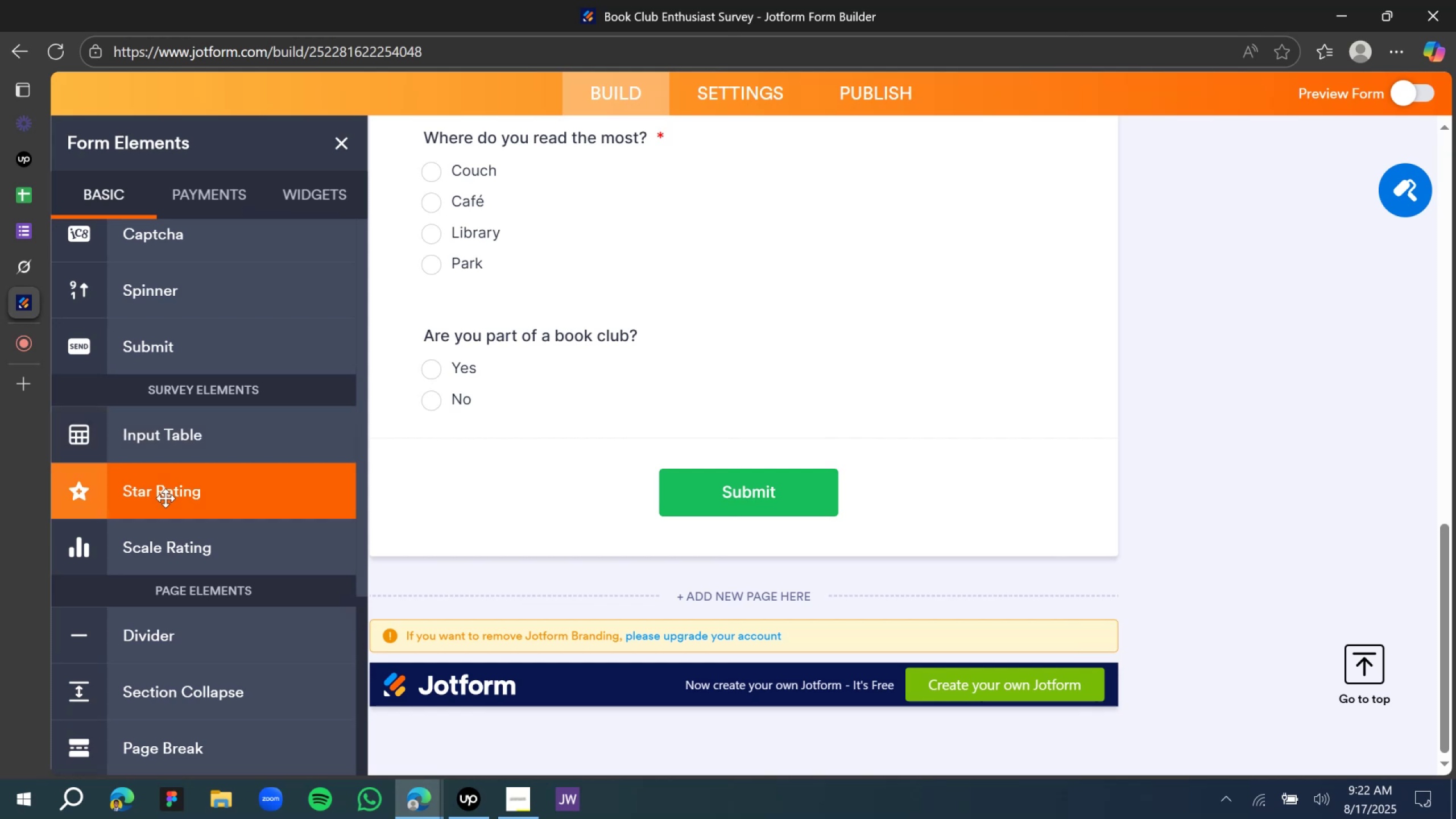 
left_click_drag(start_coordinate=[164, 498], to_coordinate=[638, 450])
 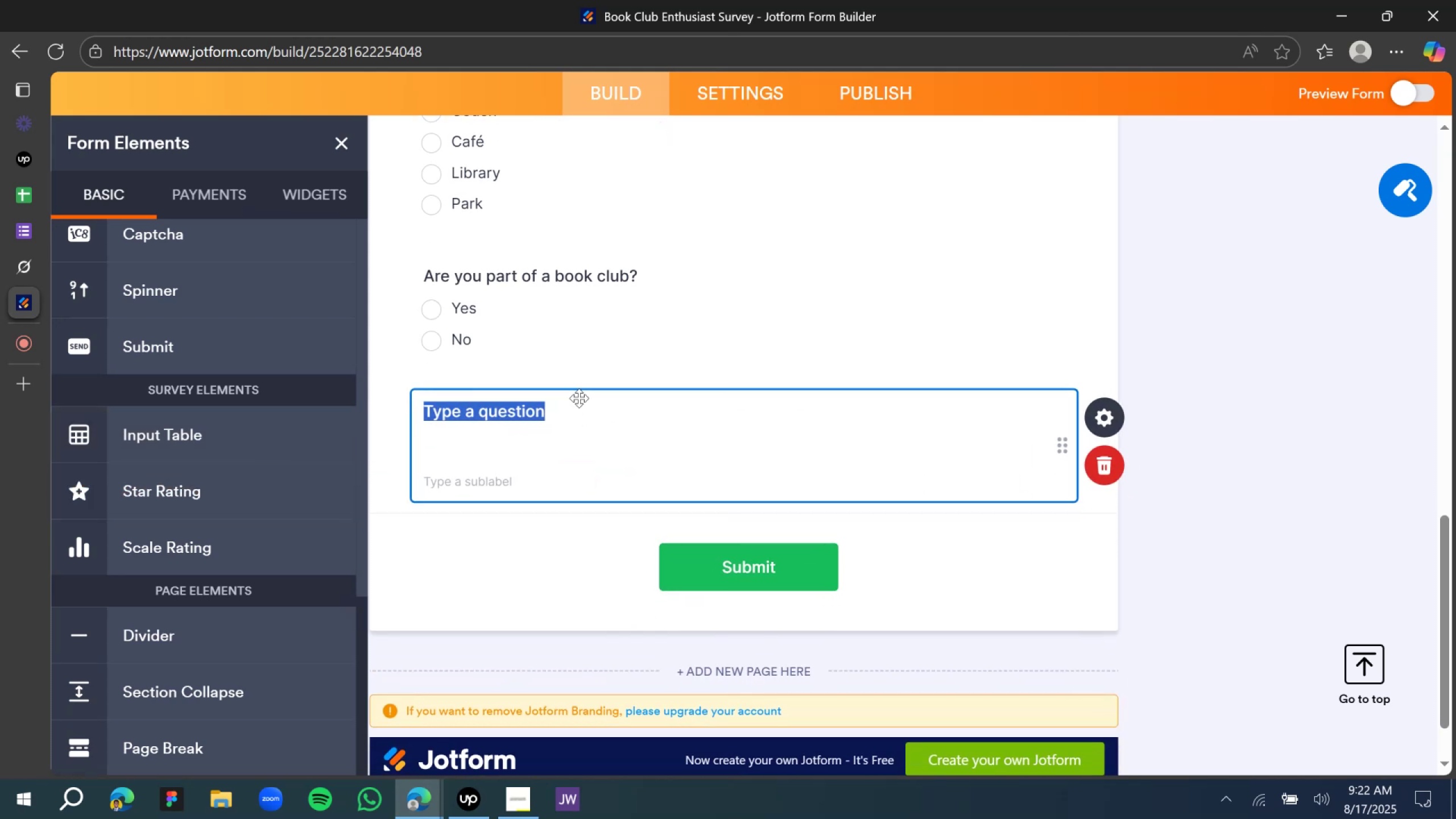 
type(How well do you enjoy )
key(Backspace)
type( reading?)
 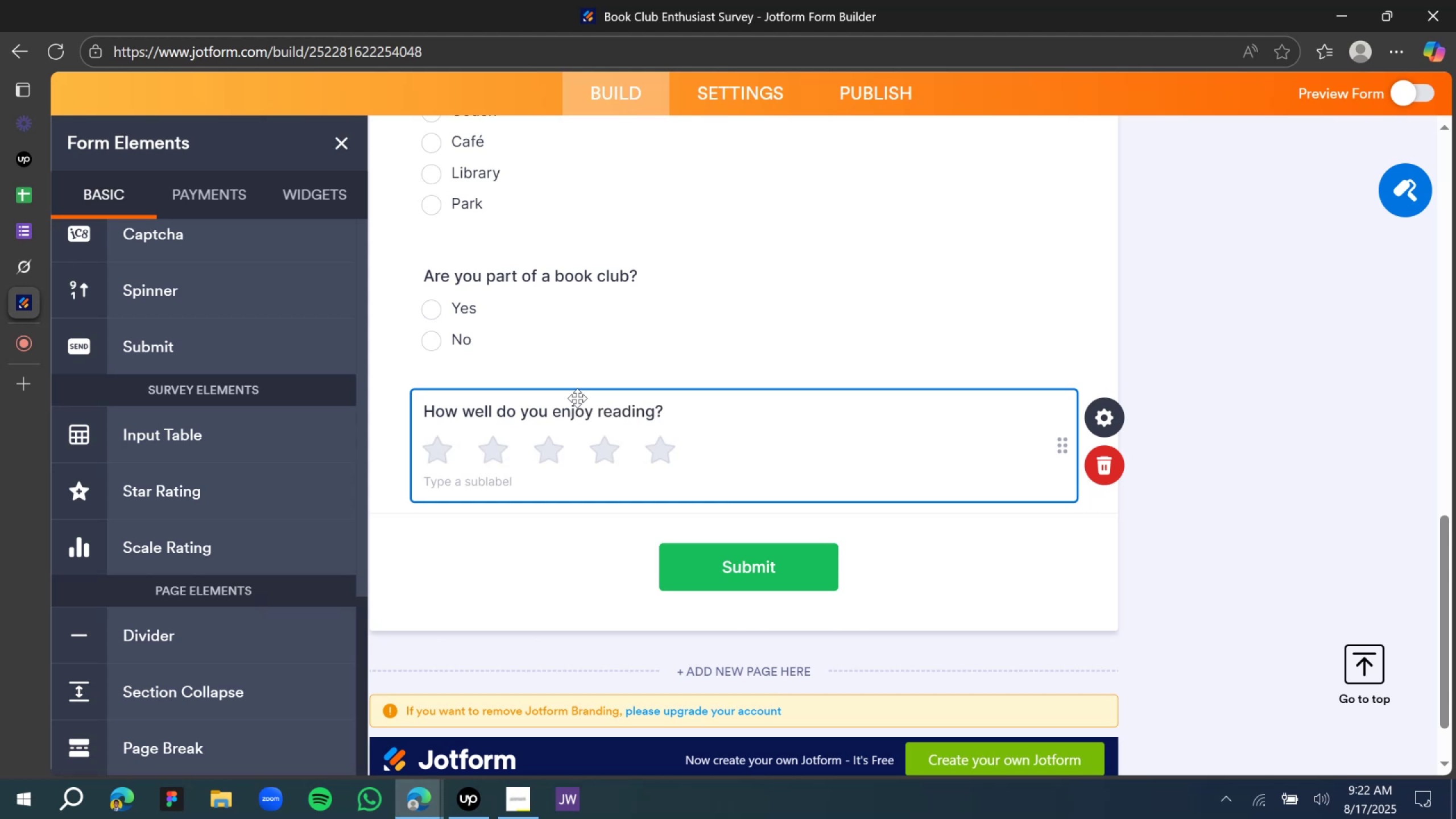 
scroll: coordinate [580, 424], scroll_direction: up, amount: 9.0
 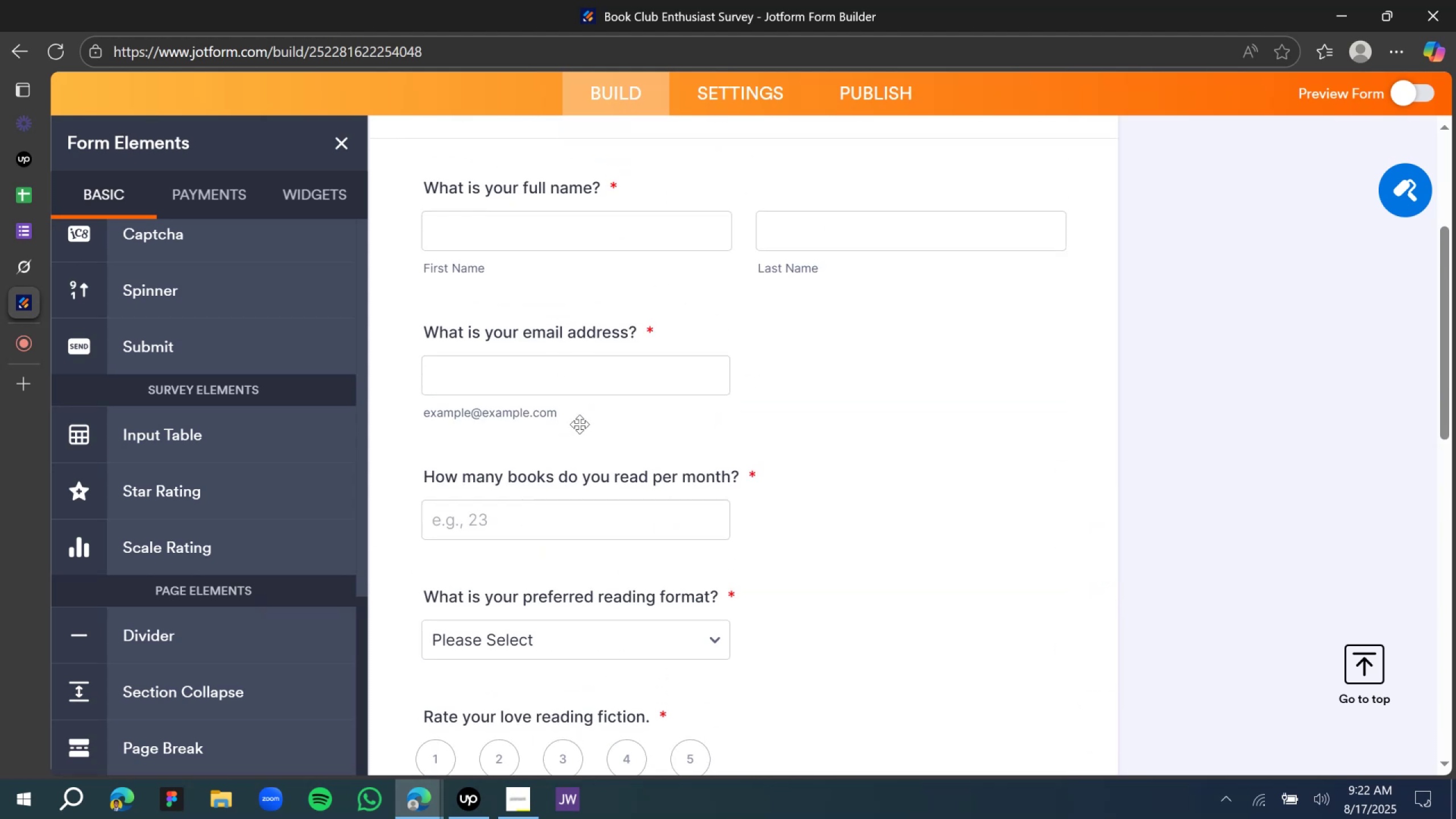 
scroll: coordinate [585, 444], scroll_direction: down, amount: 11.0
 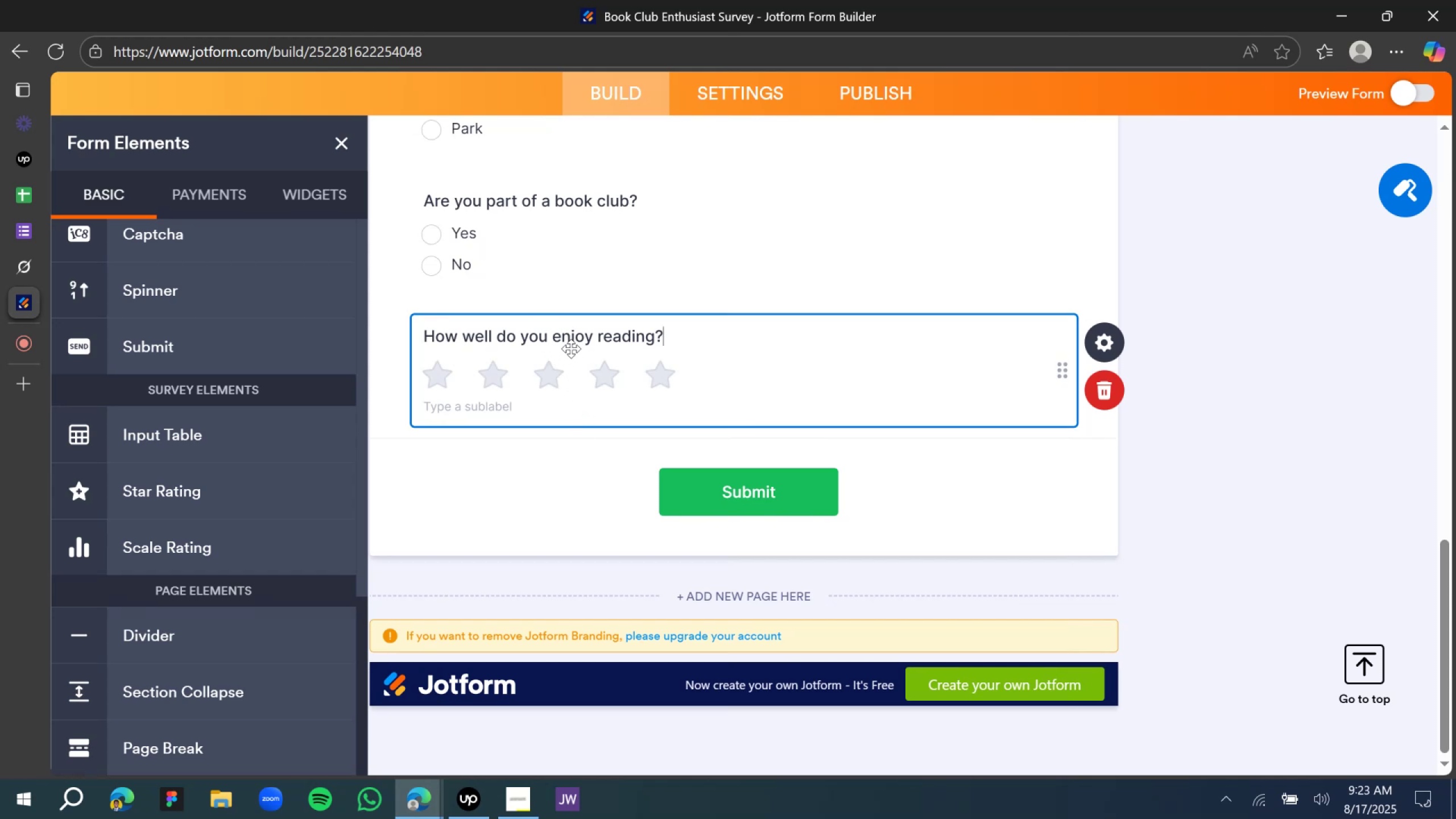 
wait(14.76)
 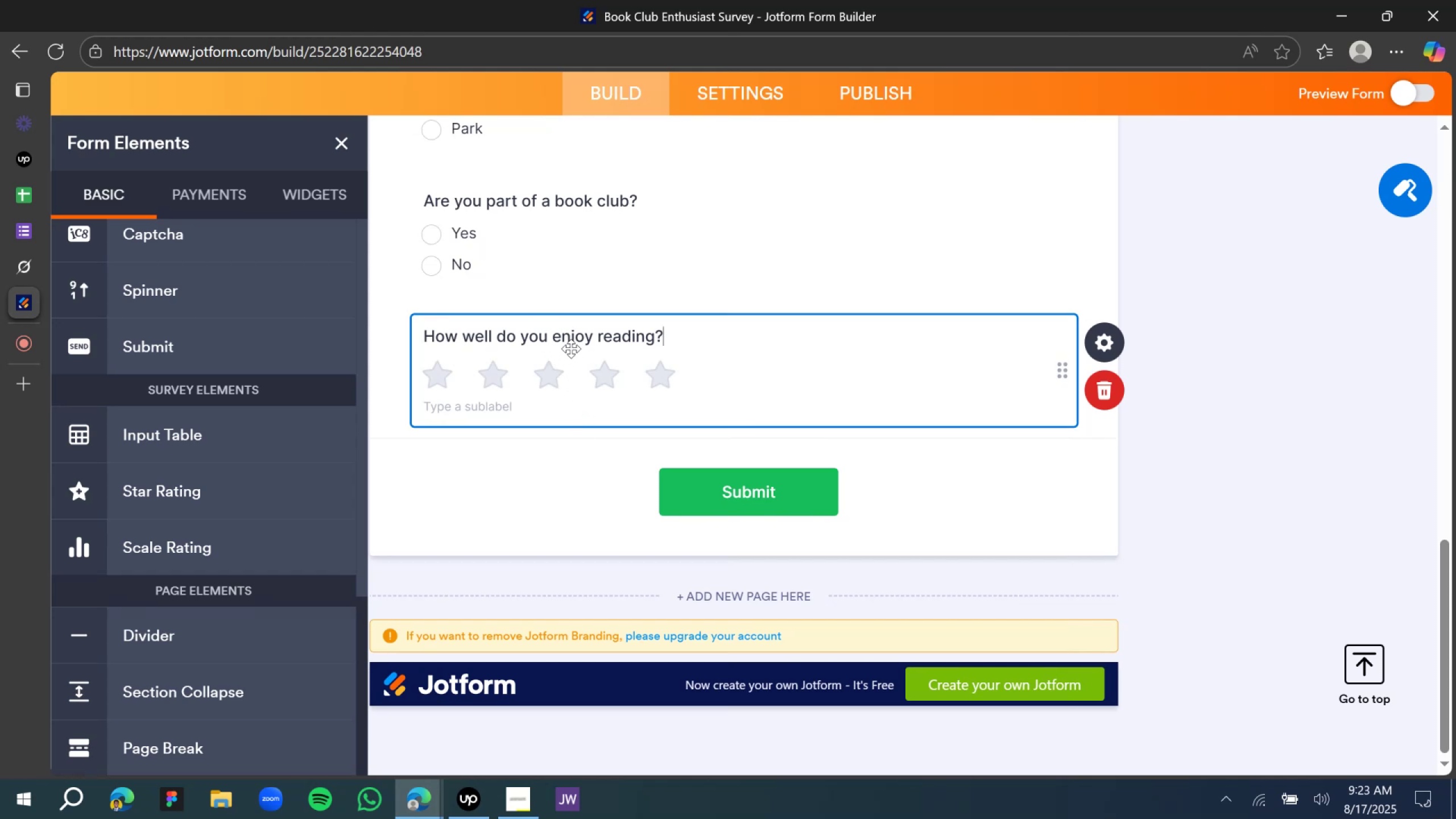 
scroll: coordinate [585, 355], scroll_direction: down, amount: 2.0
 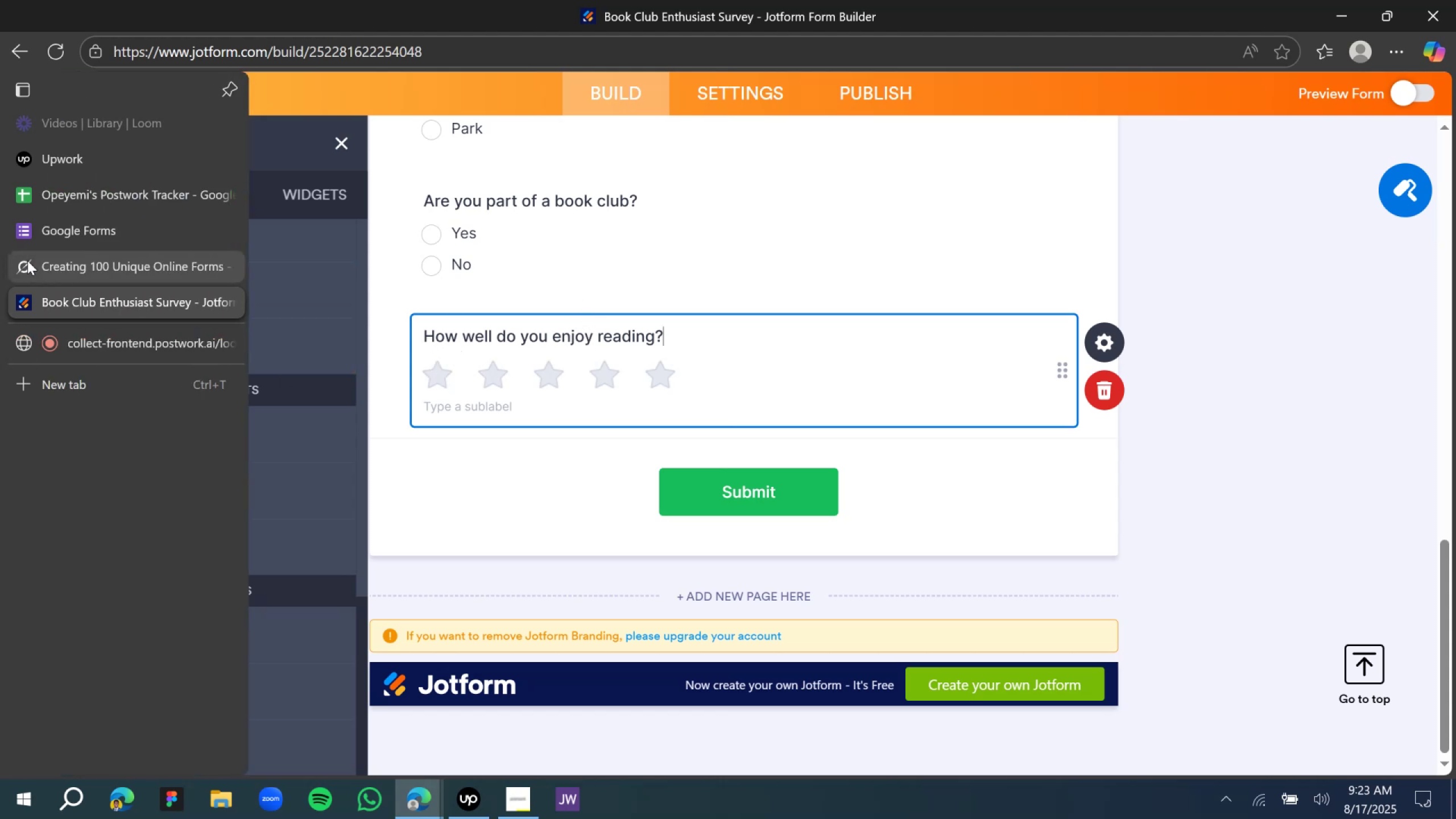 
left_click([27, 260])
 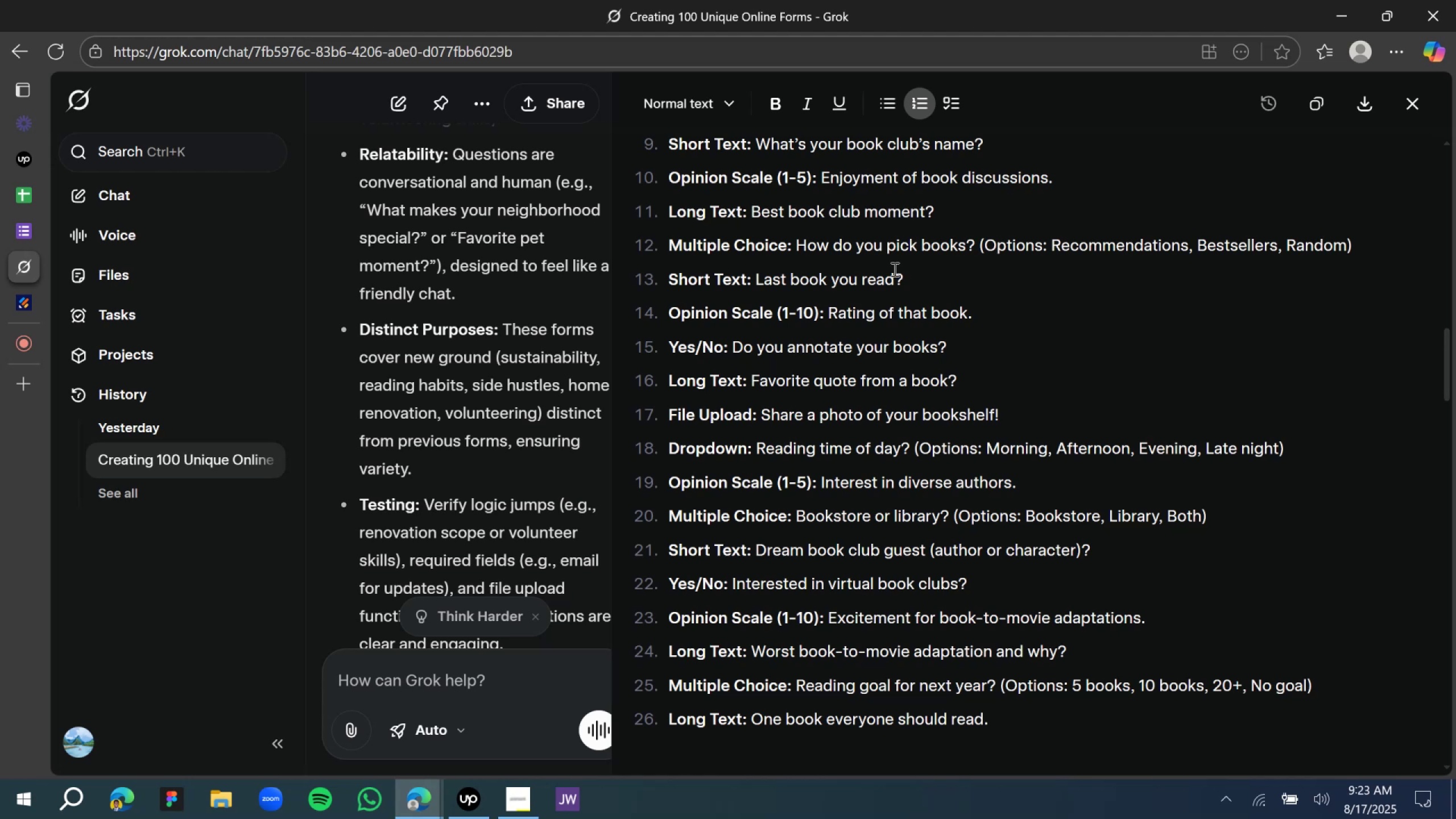 
wait(19.95)
 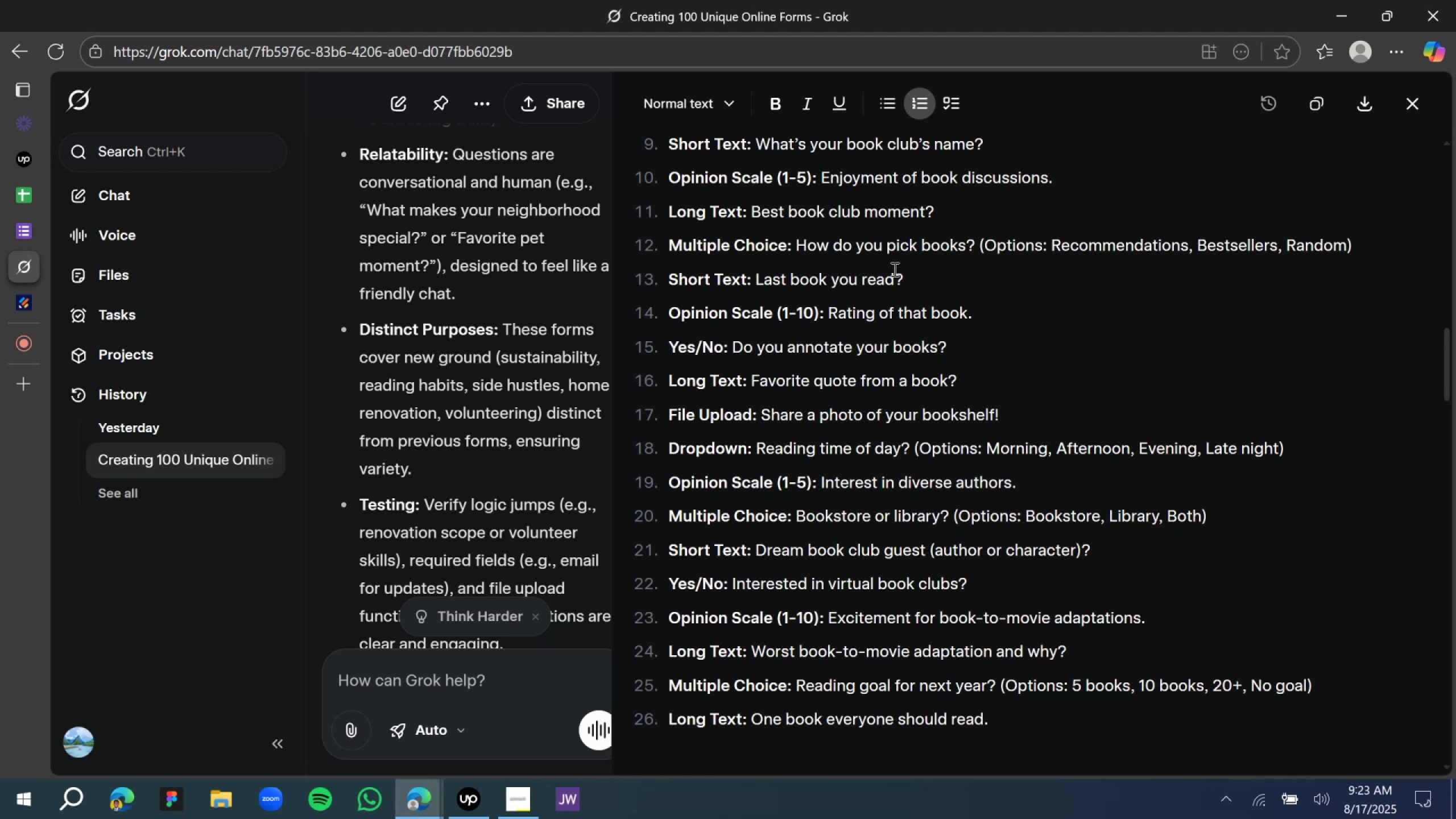 
scroll: coordinate [819, 211], scroll_direction: down, amount: 1.0
 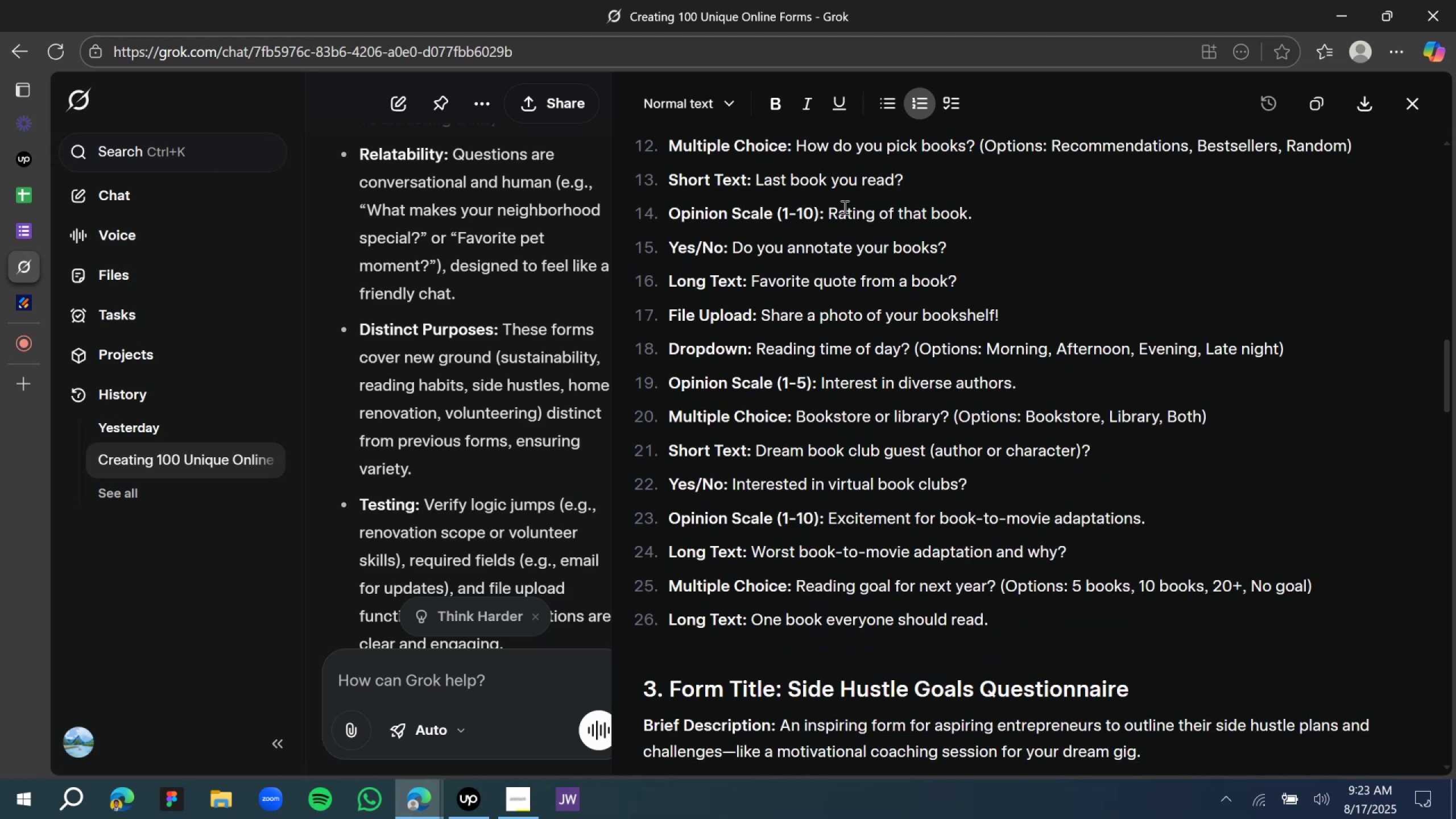 
scroll: coordinate [876, 209], scroll_direction: up, amount: 1.0
 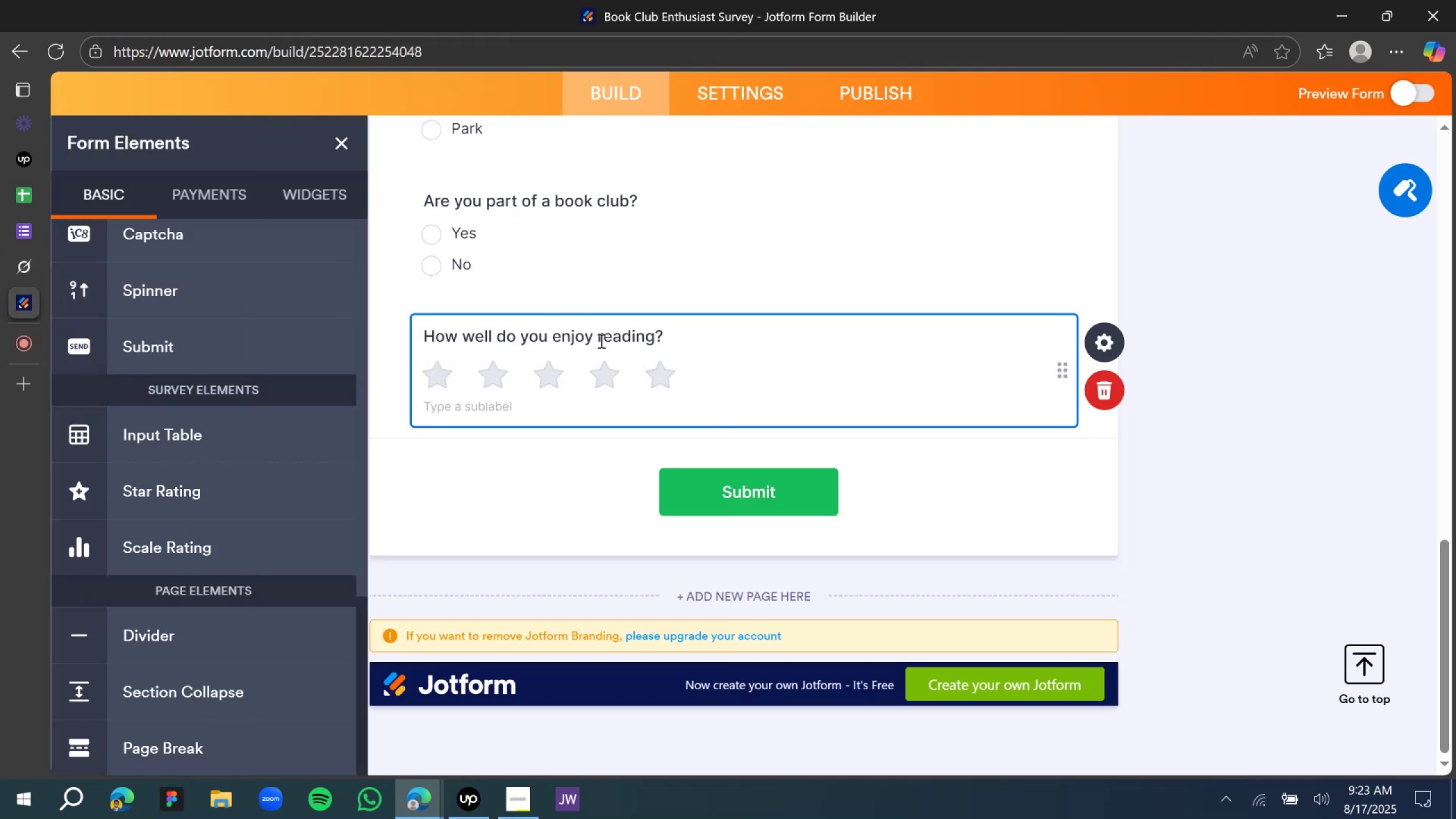 
double_click([619, 336])
 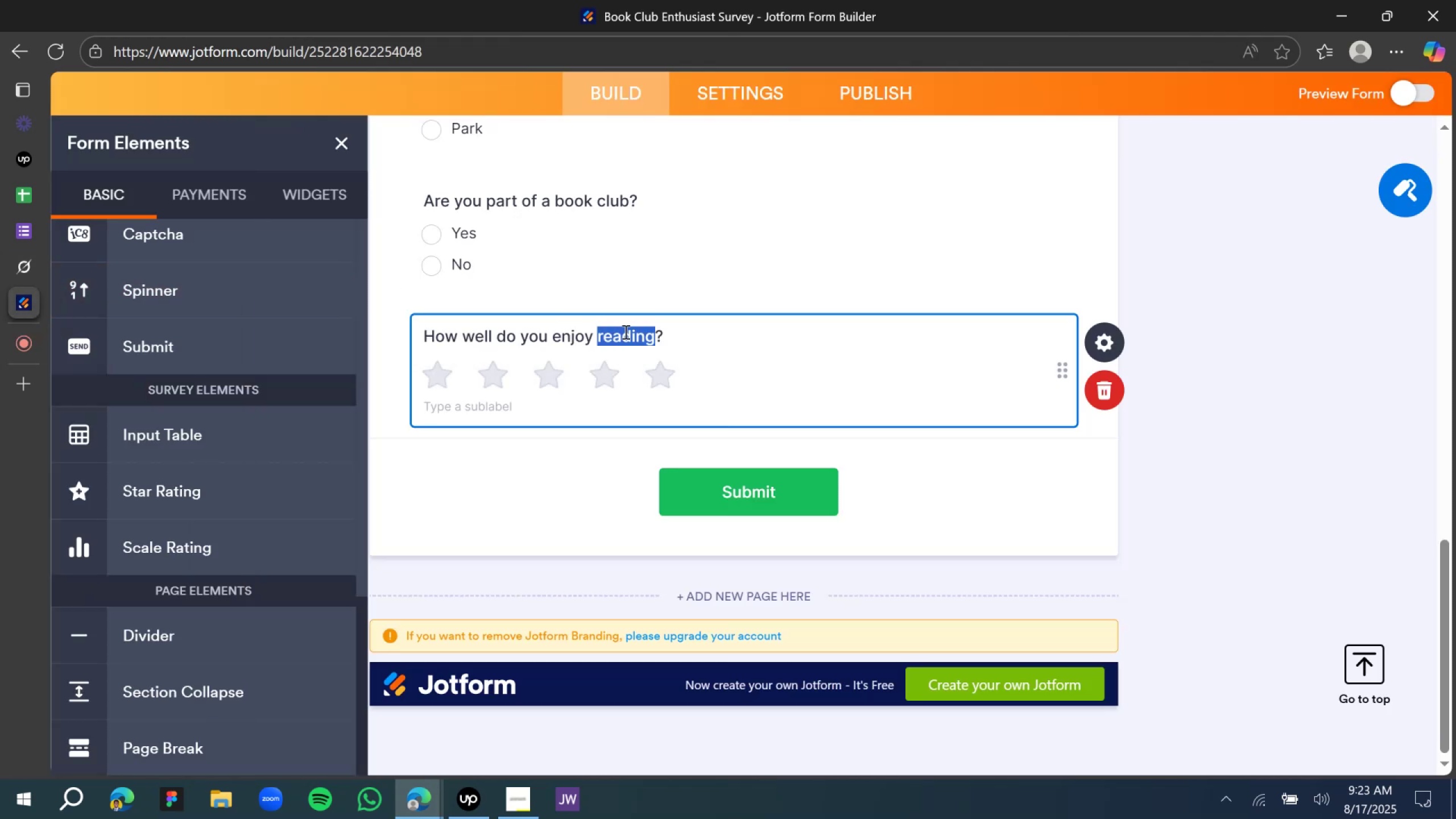 
type(book discussion)
 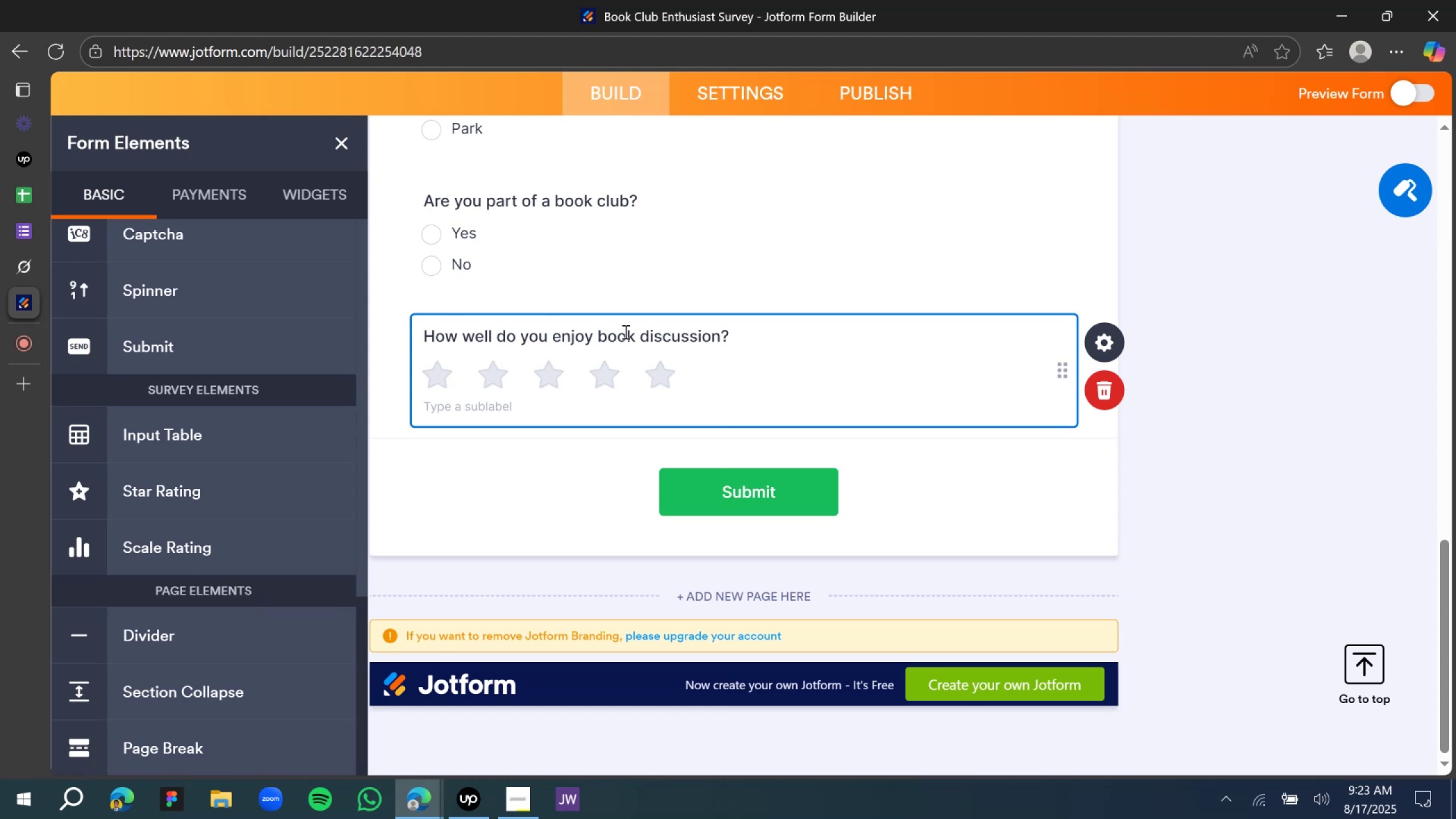 
wait(6.83)
 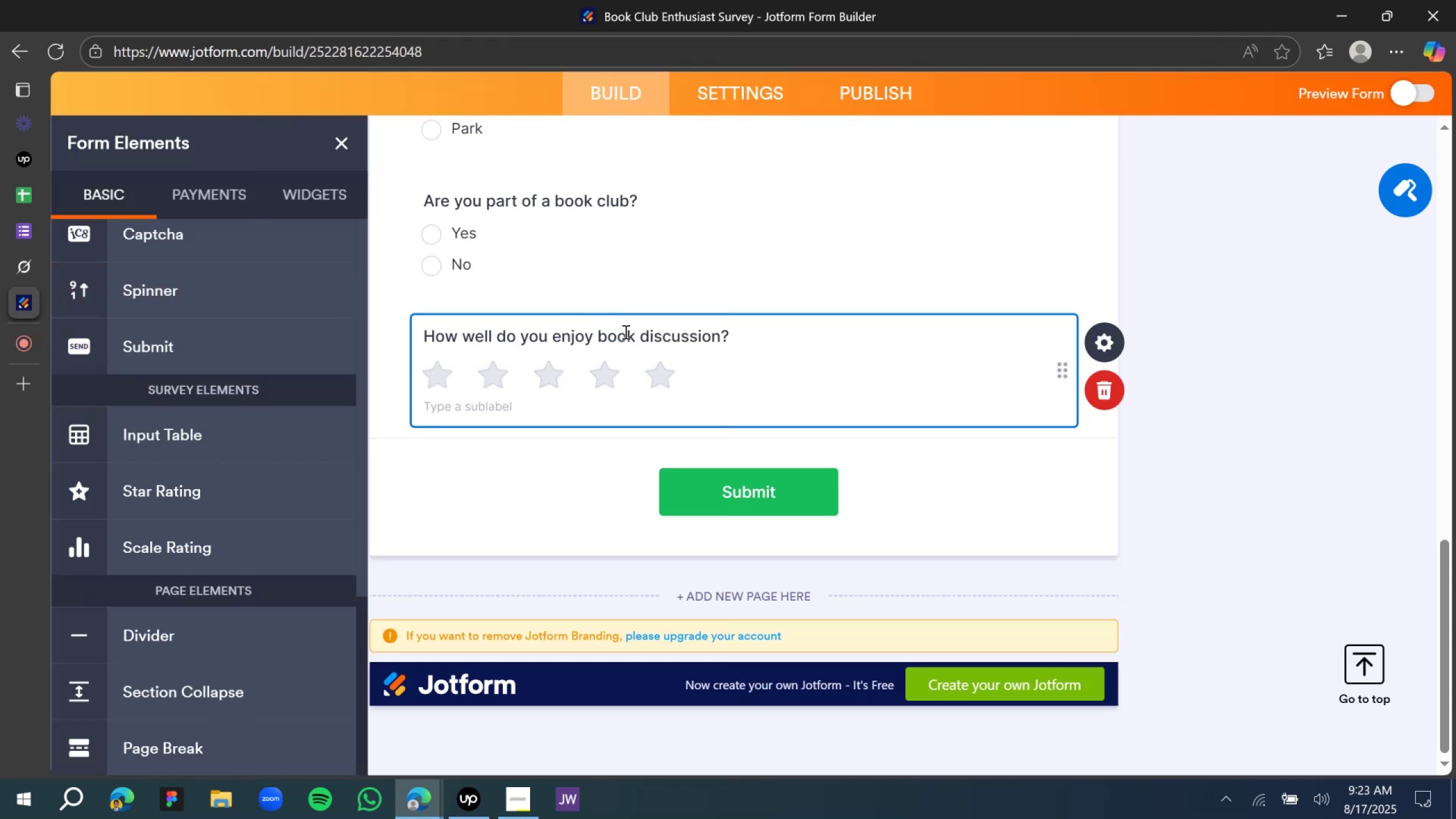 
left_click_drag(start_coordinate=[1198, 378], to_coordinate=[1197, 375])
 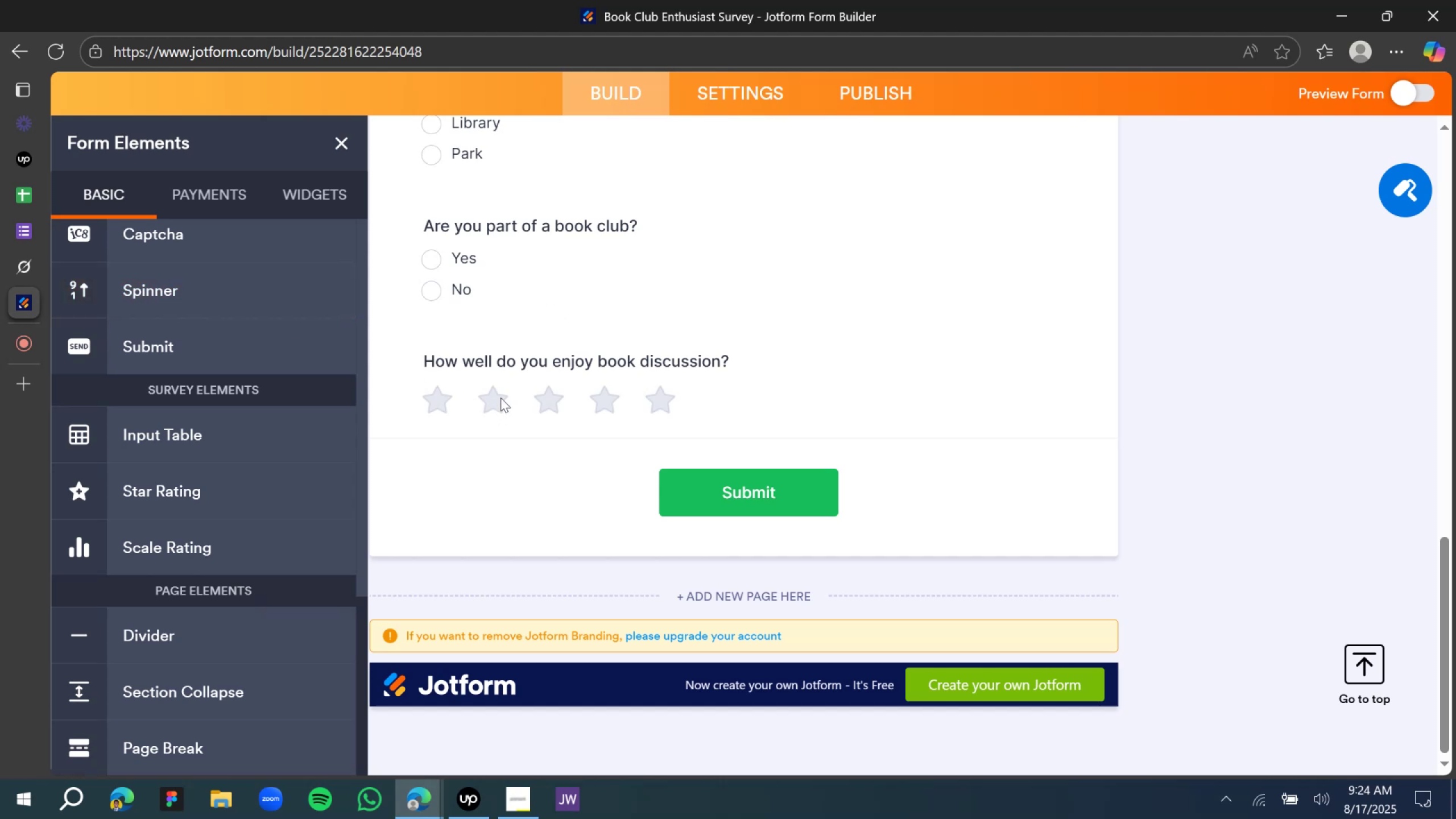 
wait(20.01)
 